 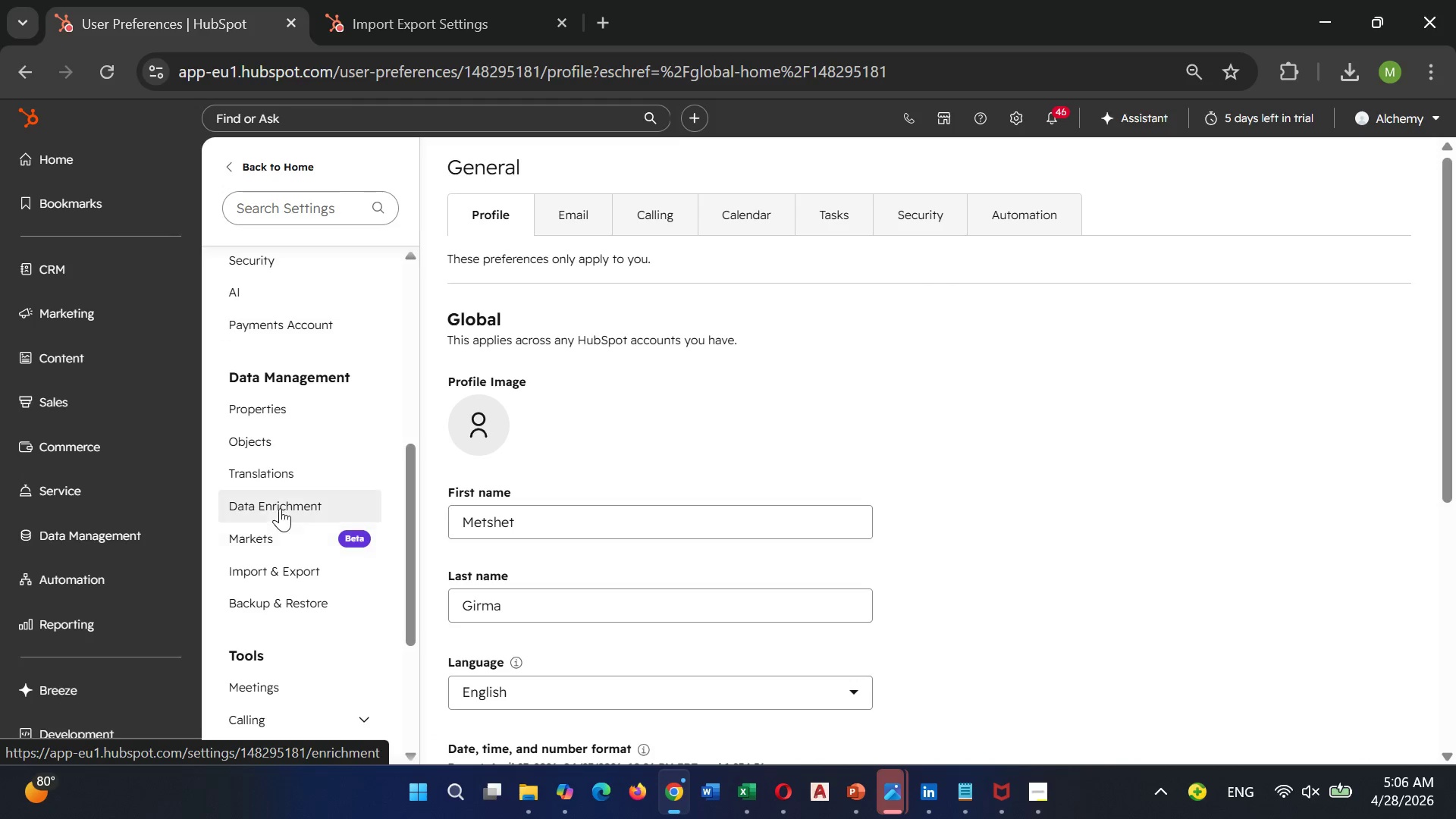 
left_click([285, 450])
 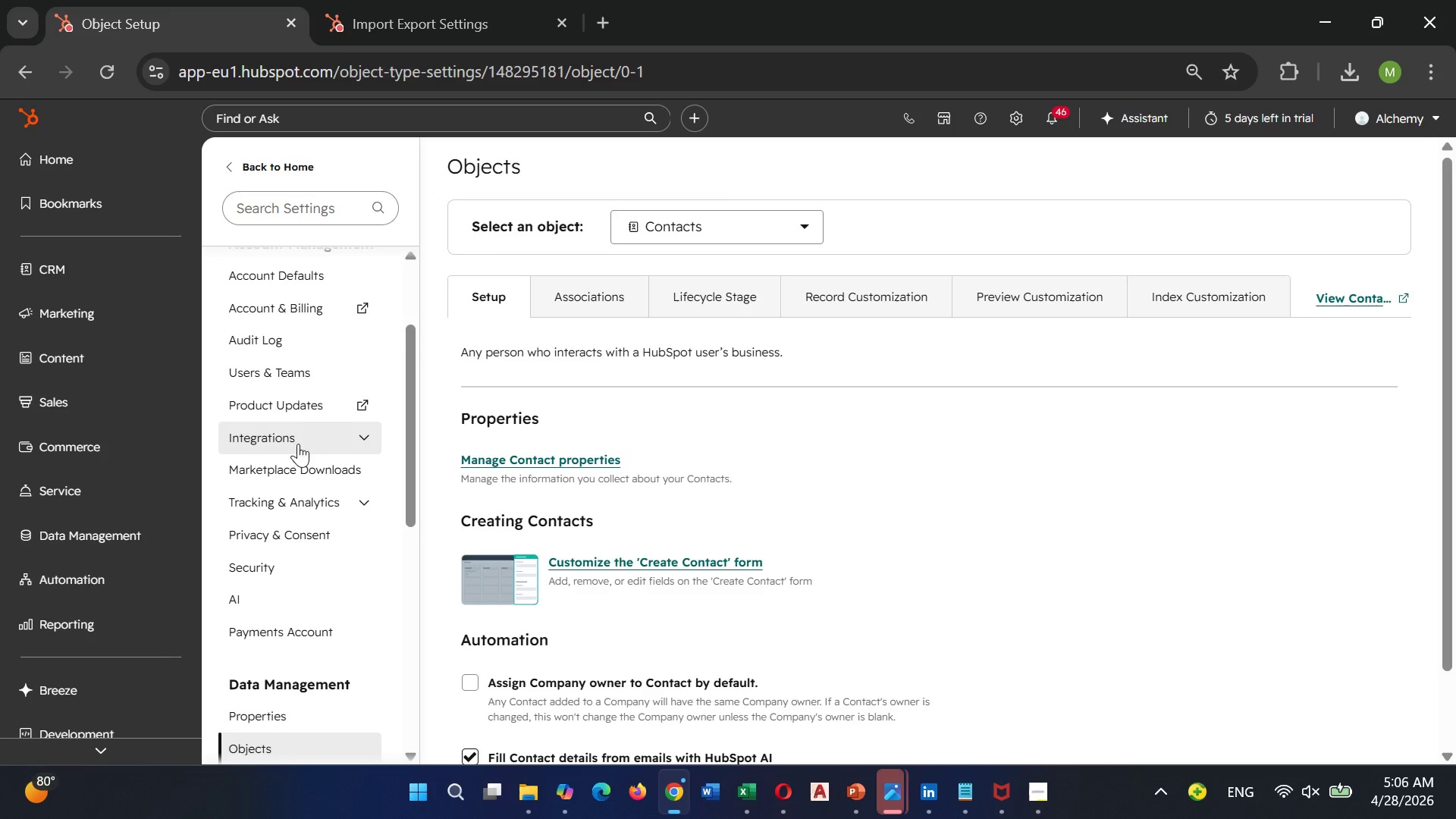 
wait(8.06)
 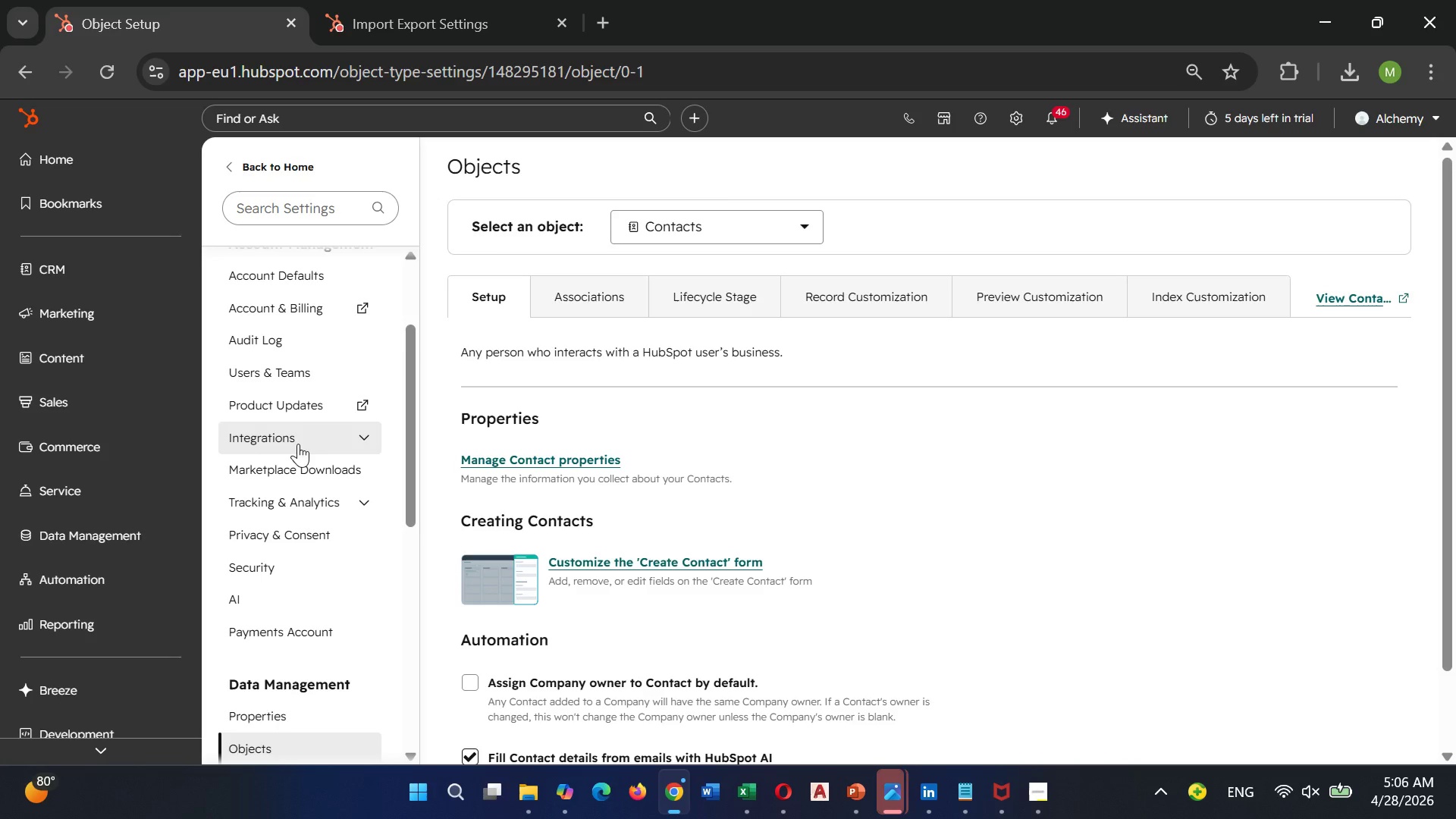 
left_click([667, 528])
 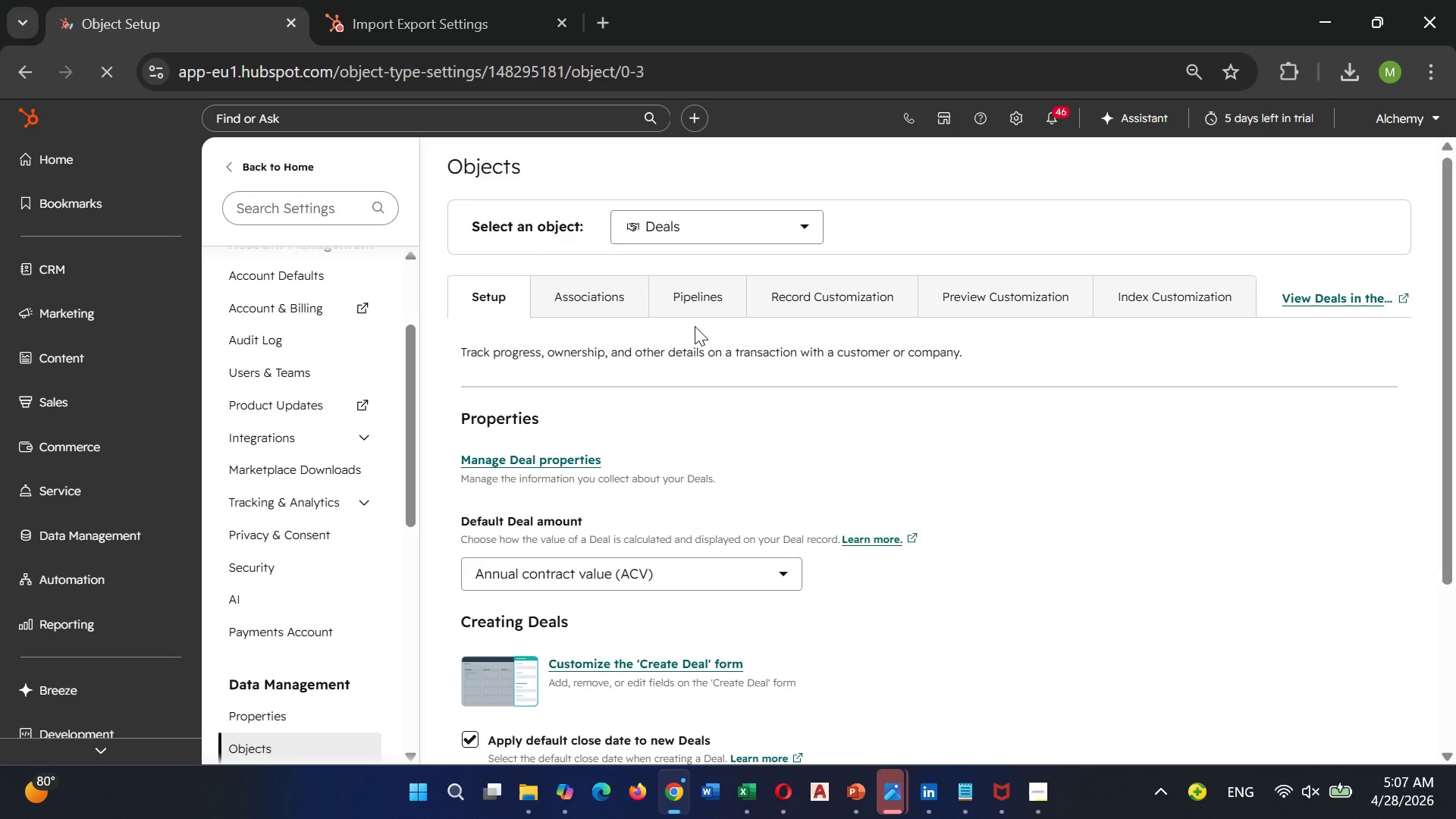 
left_click([714, 293])
 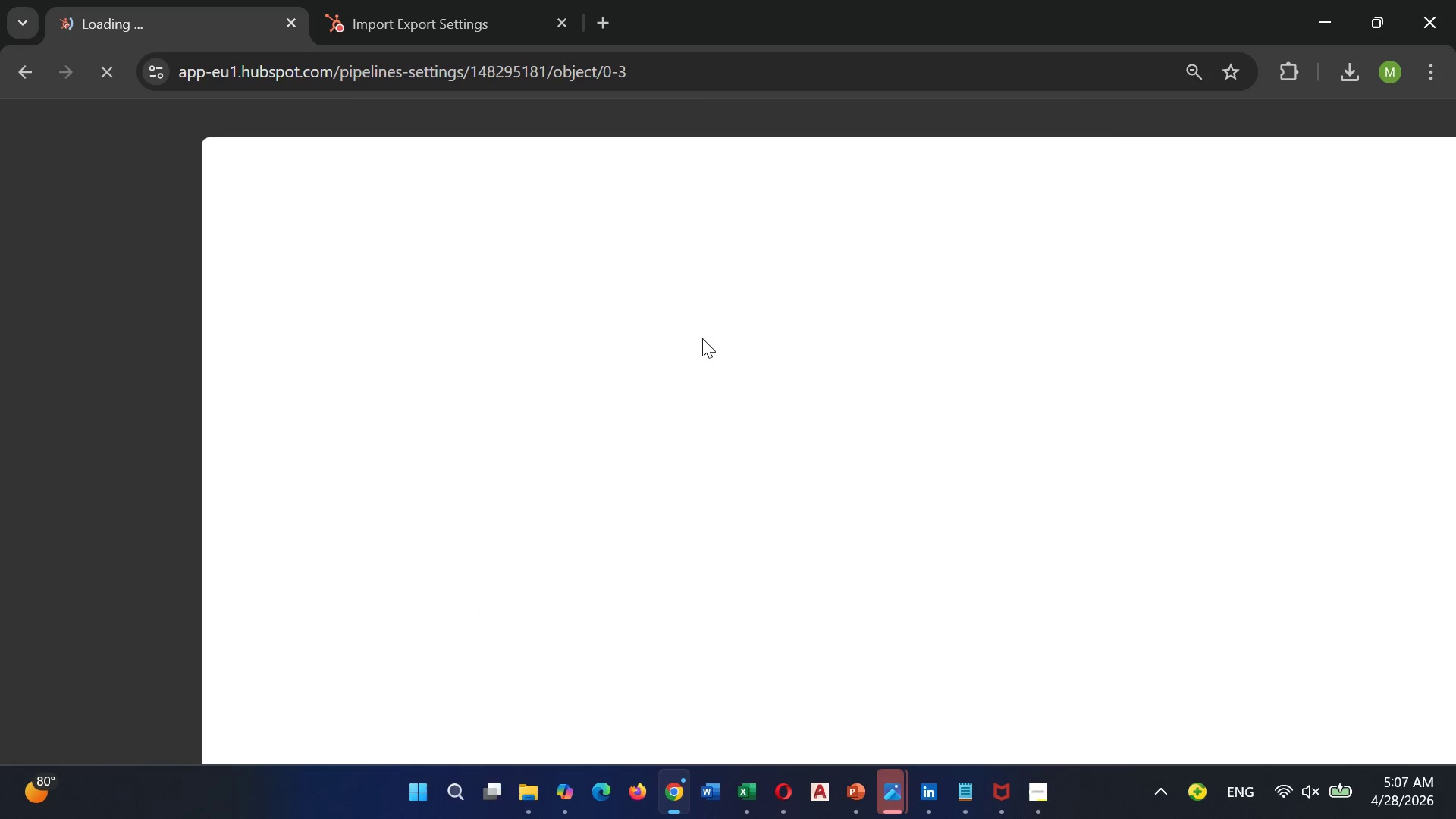 
wait(5.24)
 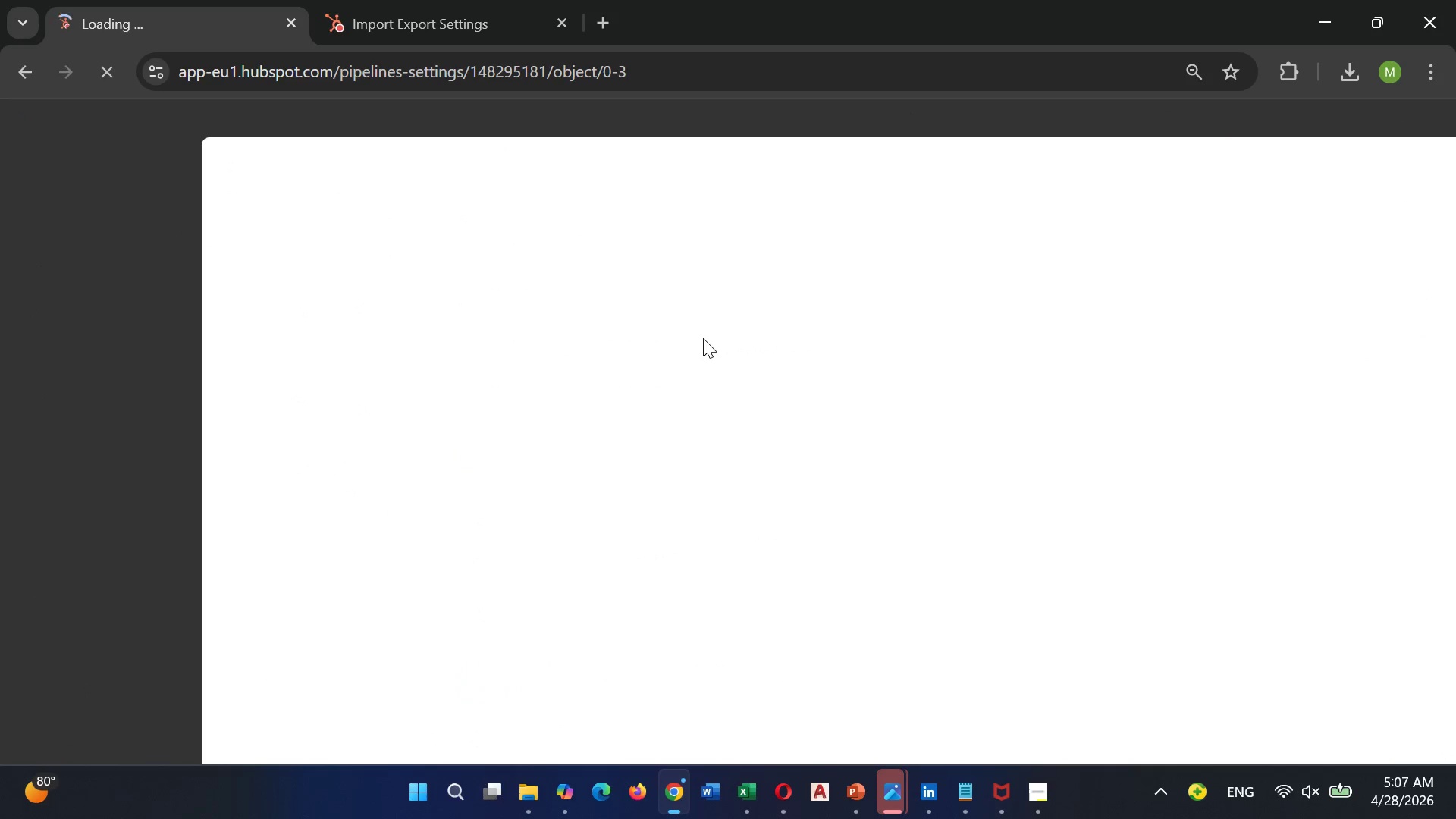 
mouse_move([-1, 814])
 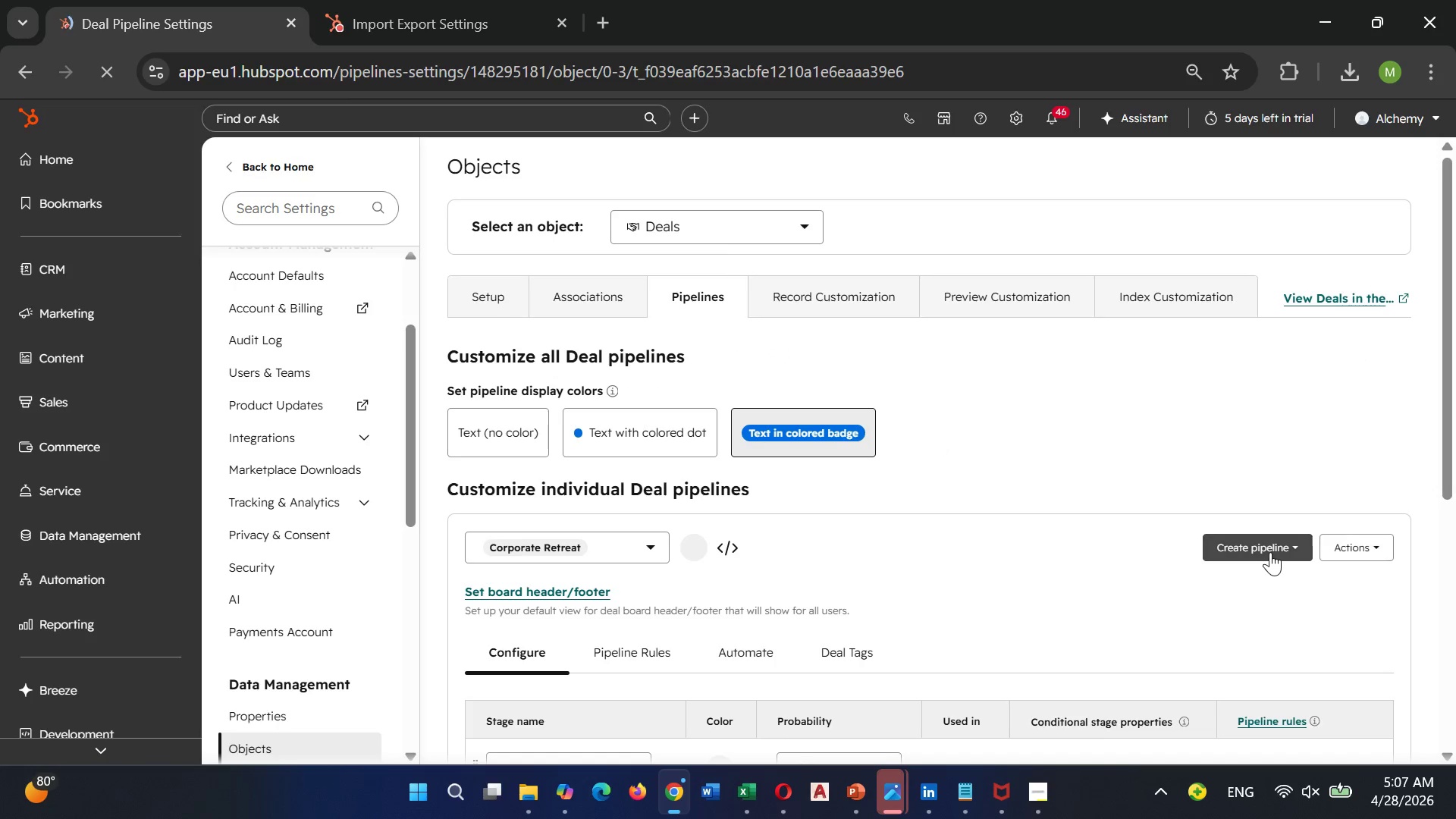 
wait(5.02)
 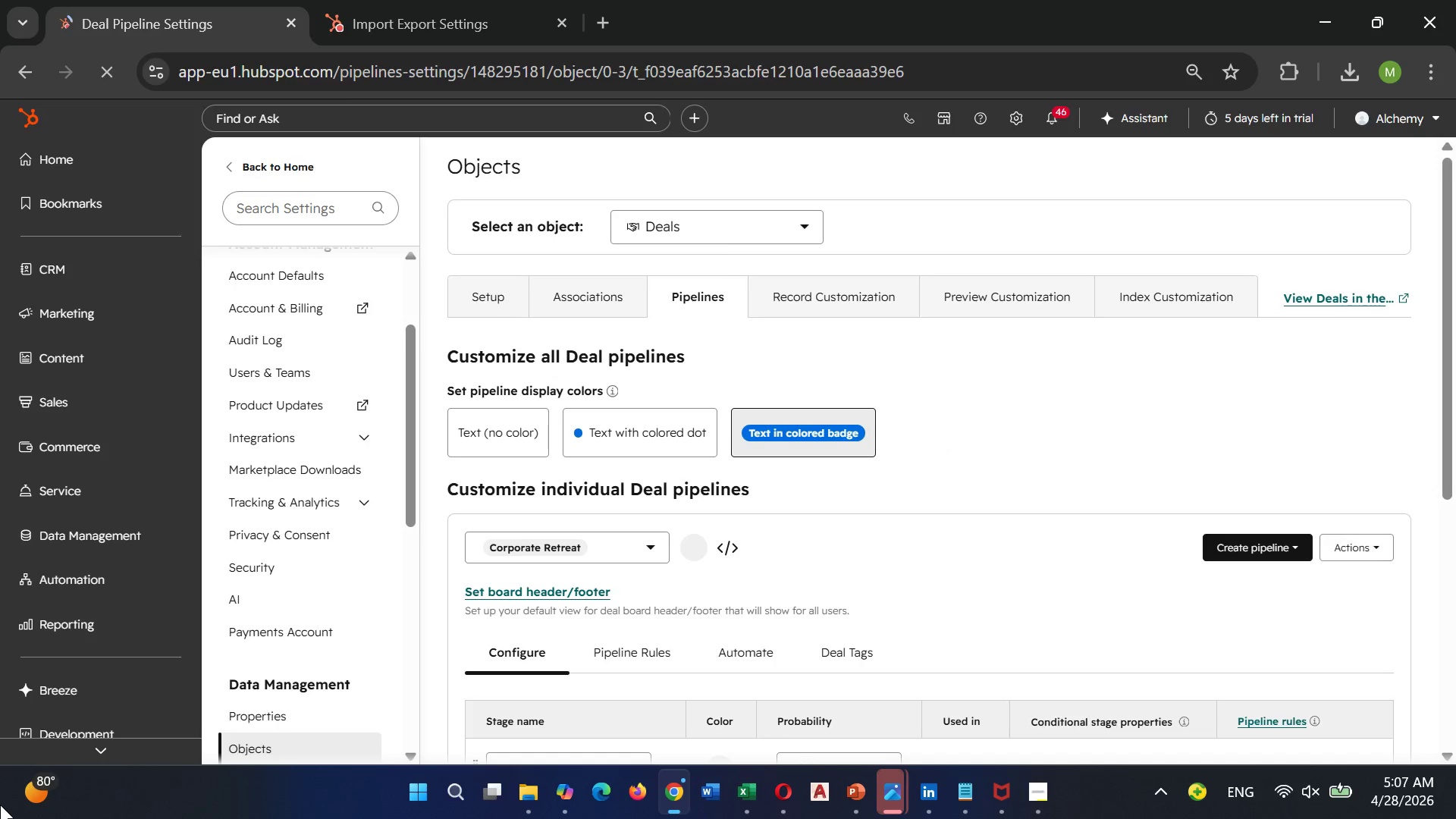 
left_click([1260, 591])
 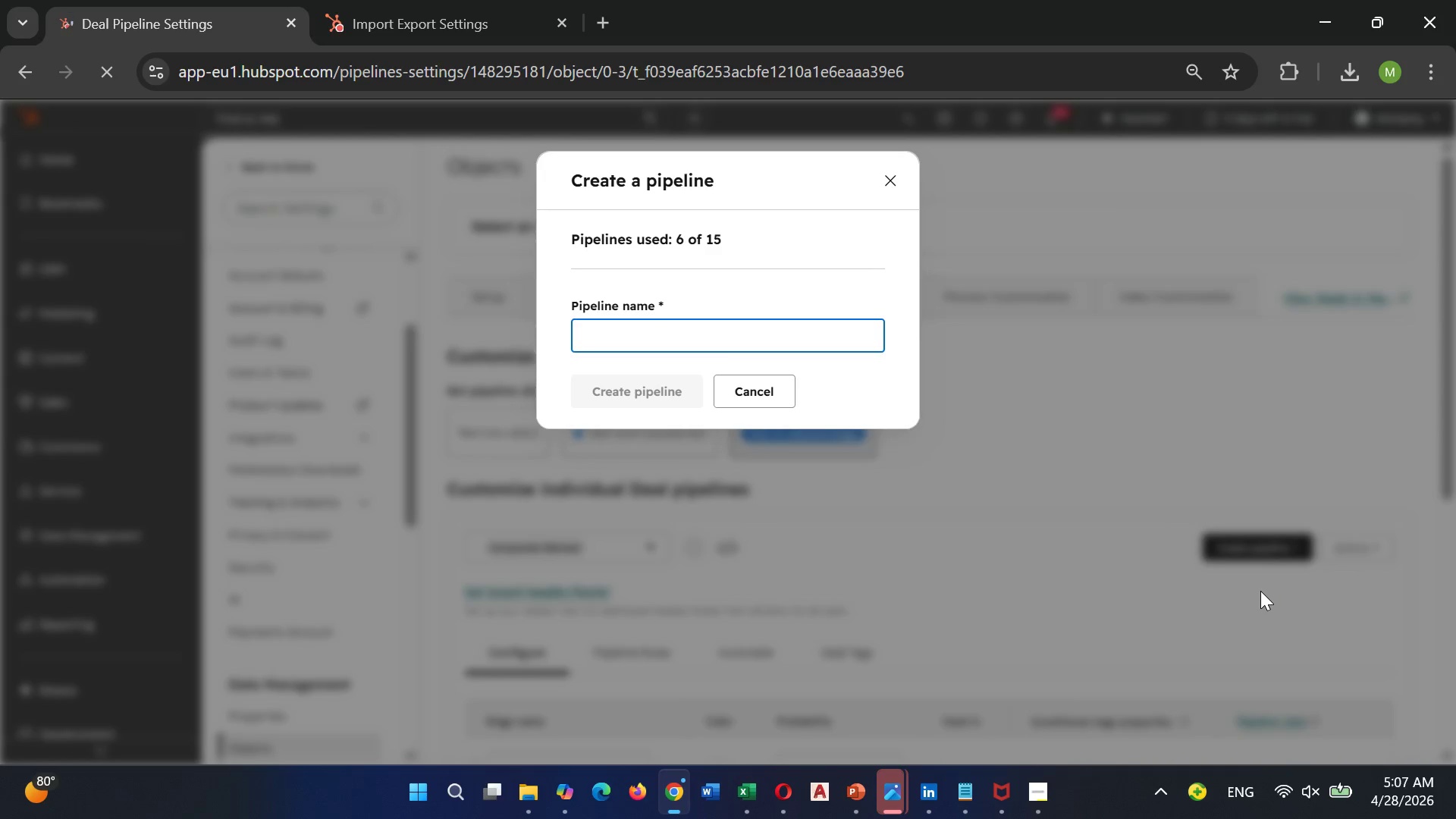 
type(YTT 2024)
 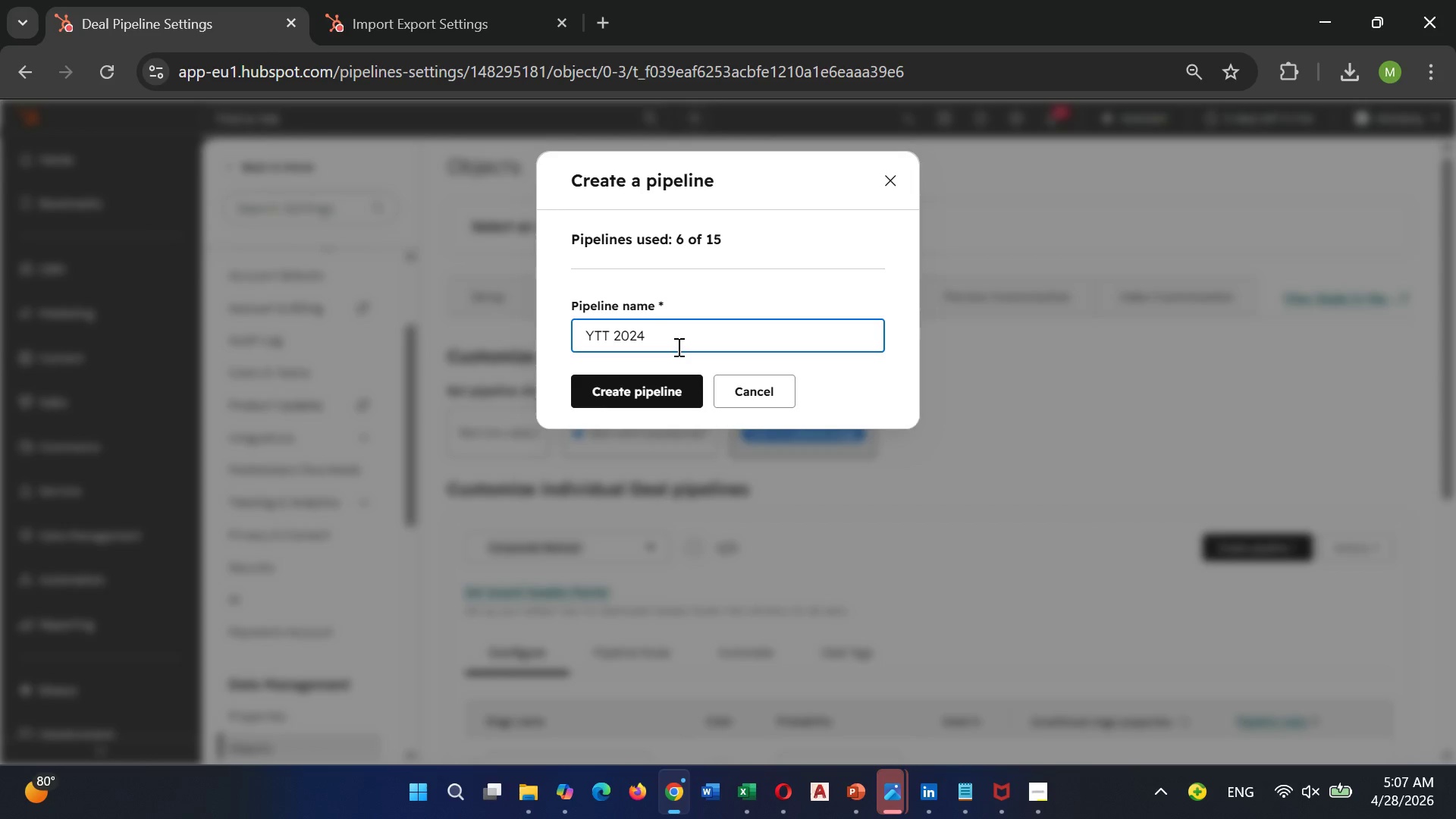 
wait(5.09)
 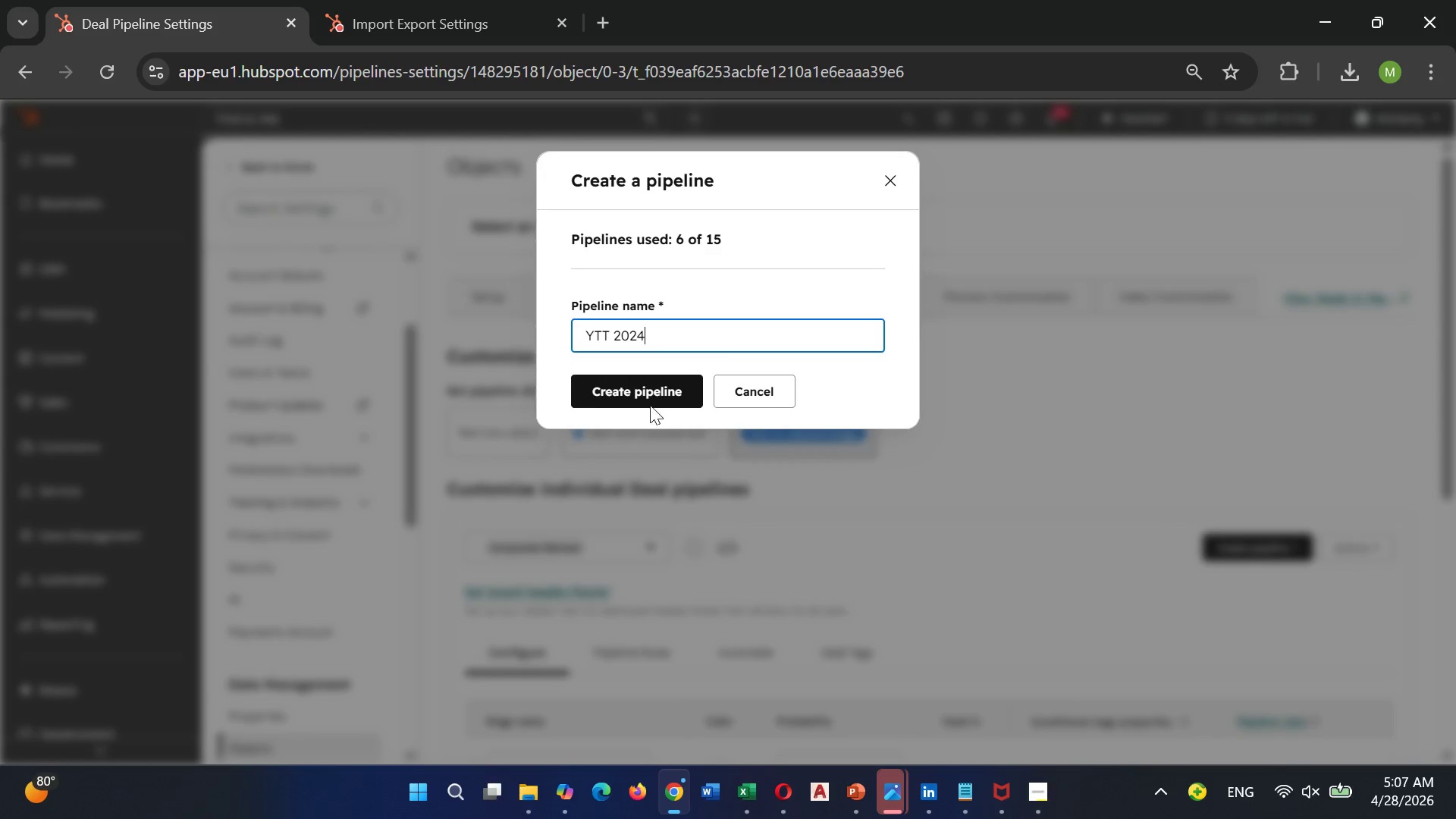 
type( Certification)
 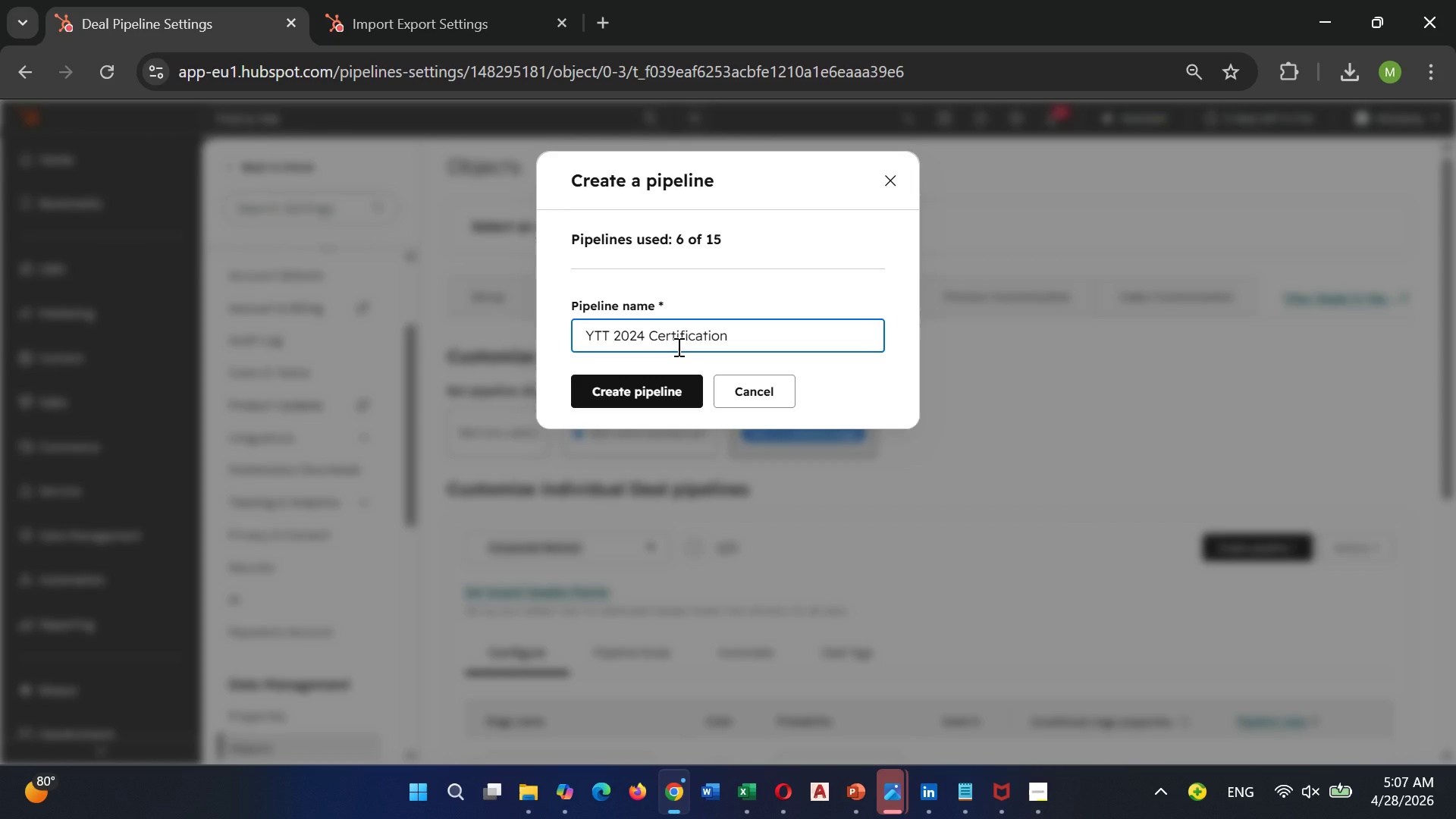 
wait(7.31)
 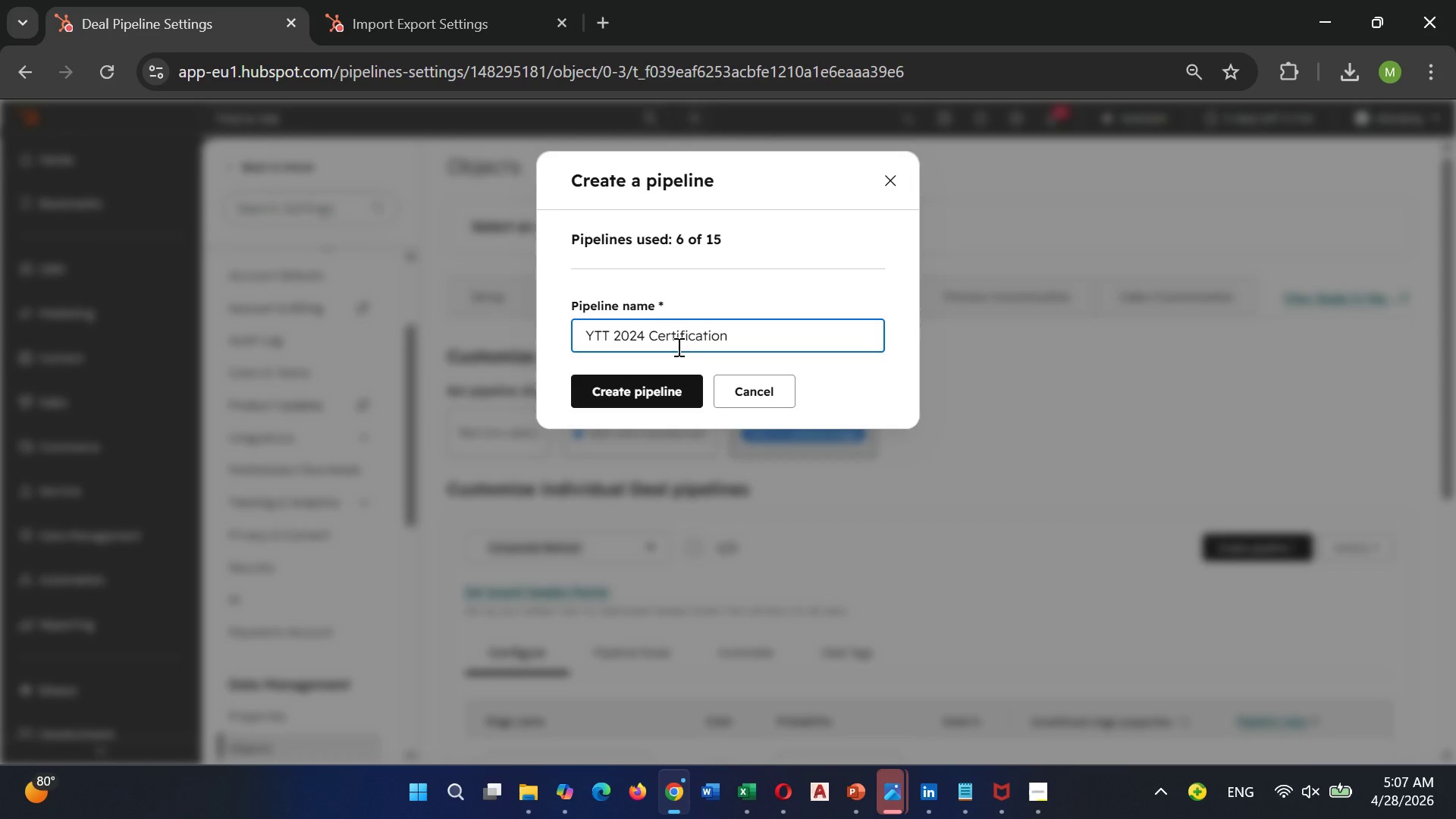 
left_click([639, 381])
 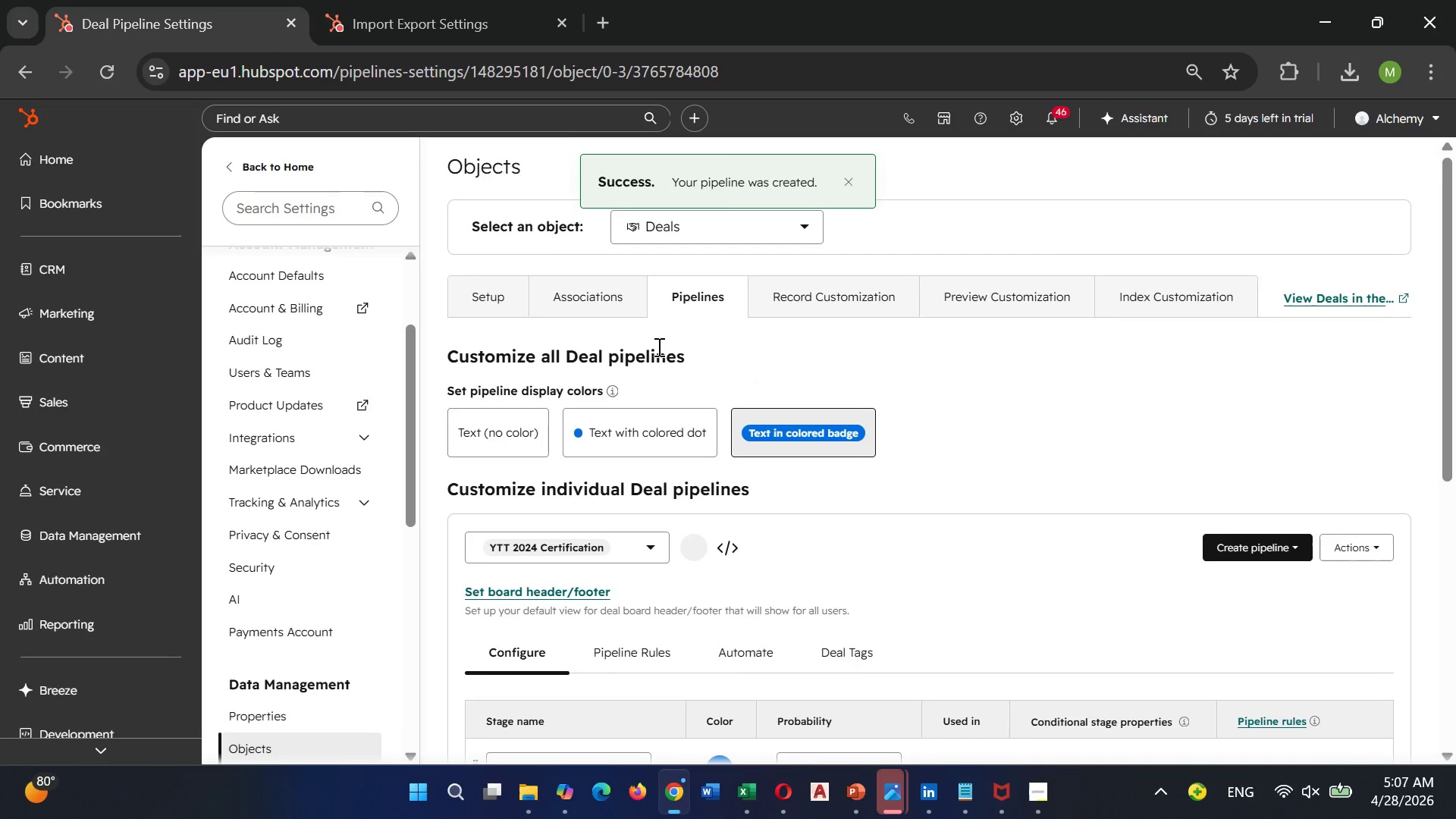 
scroll: coordinate [658, 347], scroll_direction: down, amount: 3.0
 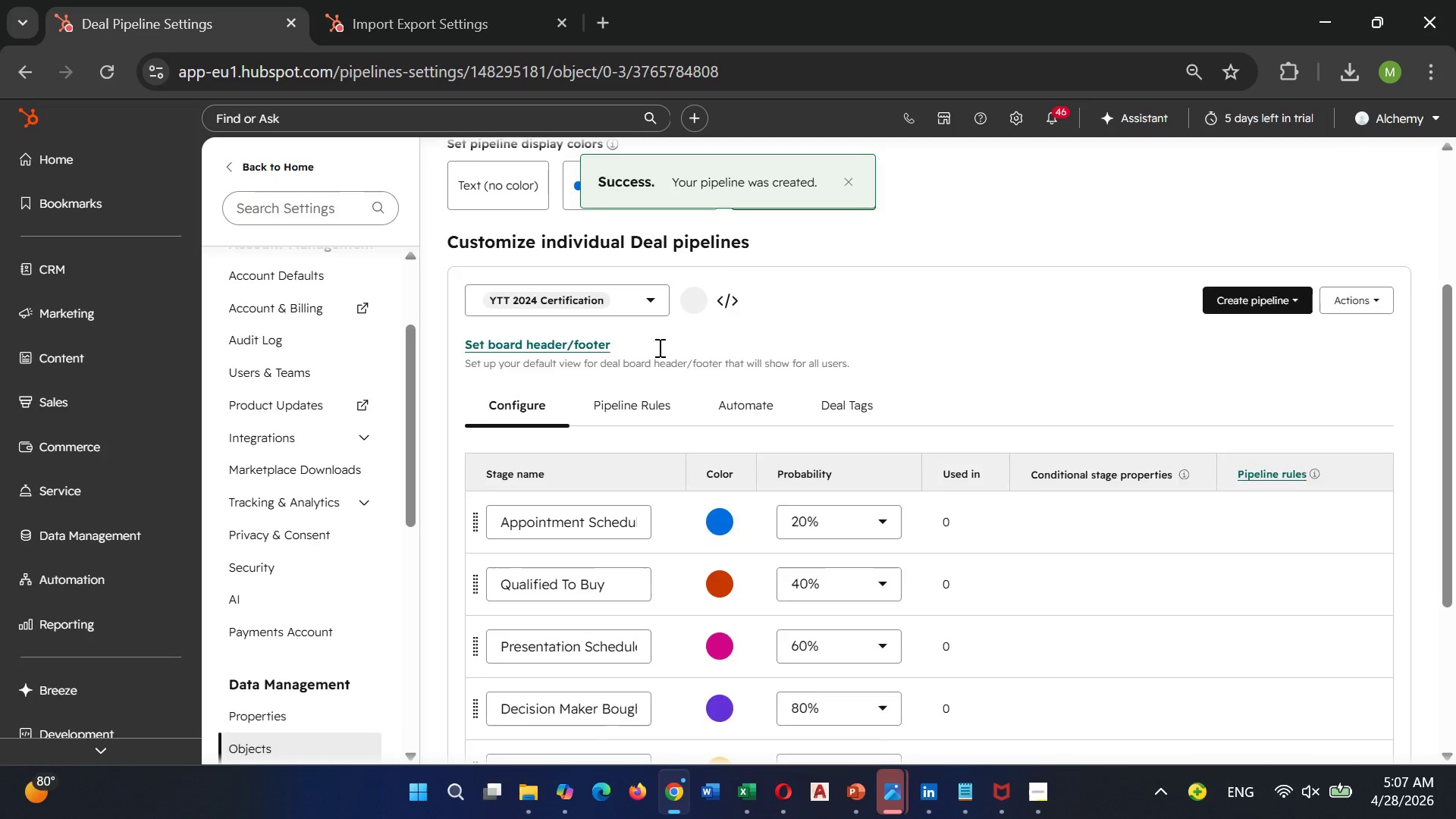 
scroll: coordinate [658, 347], scroll_direction: up, amount: 1.0
 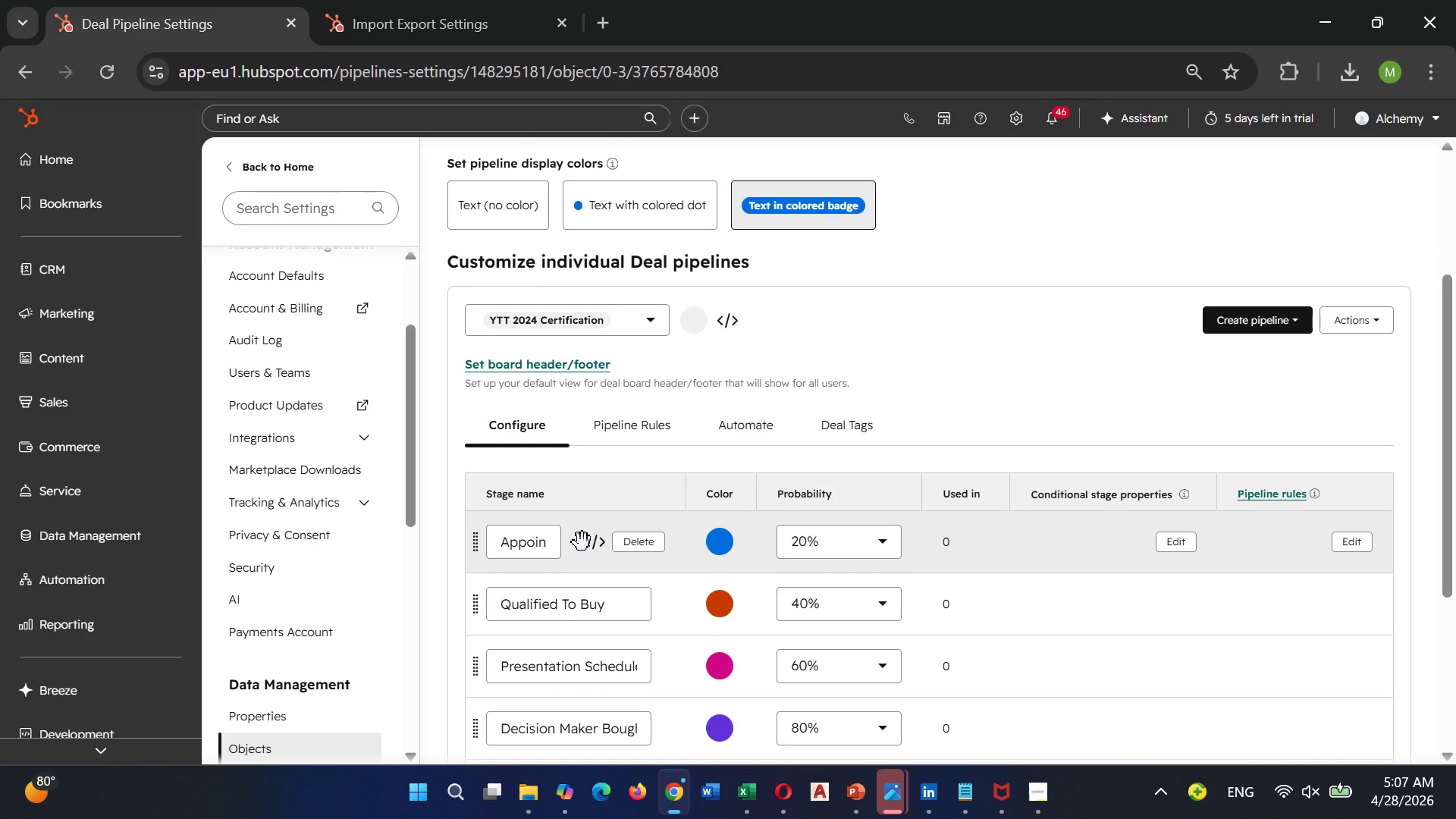 
wait(6.02)
 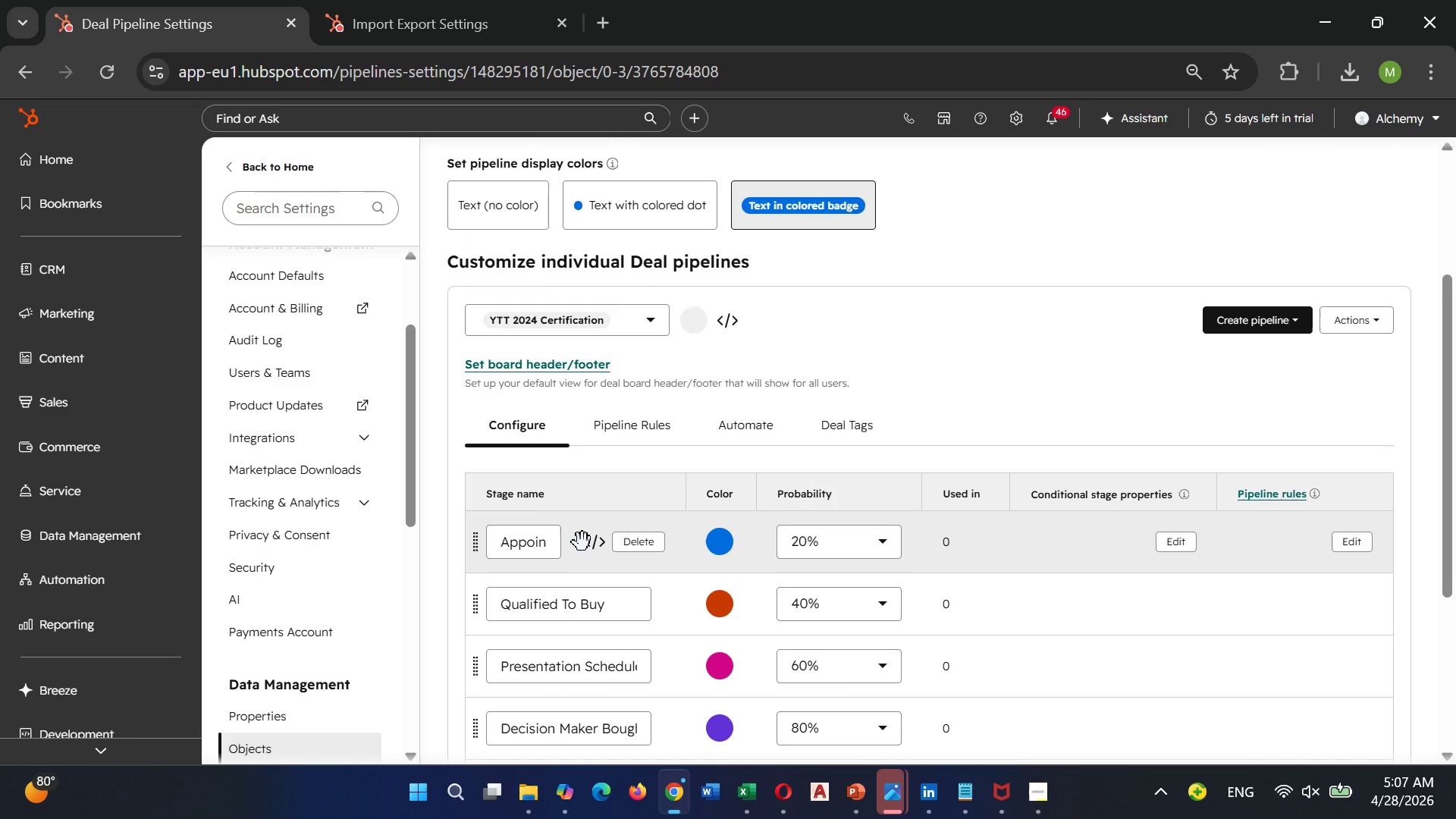 
left_click([532, 541])
 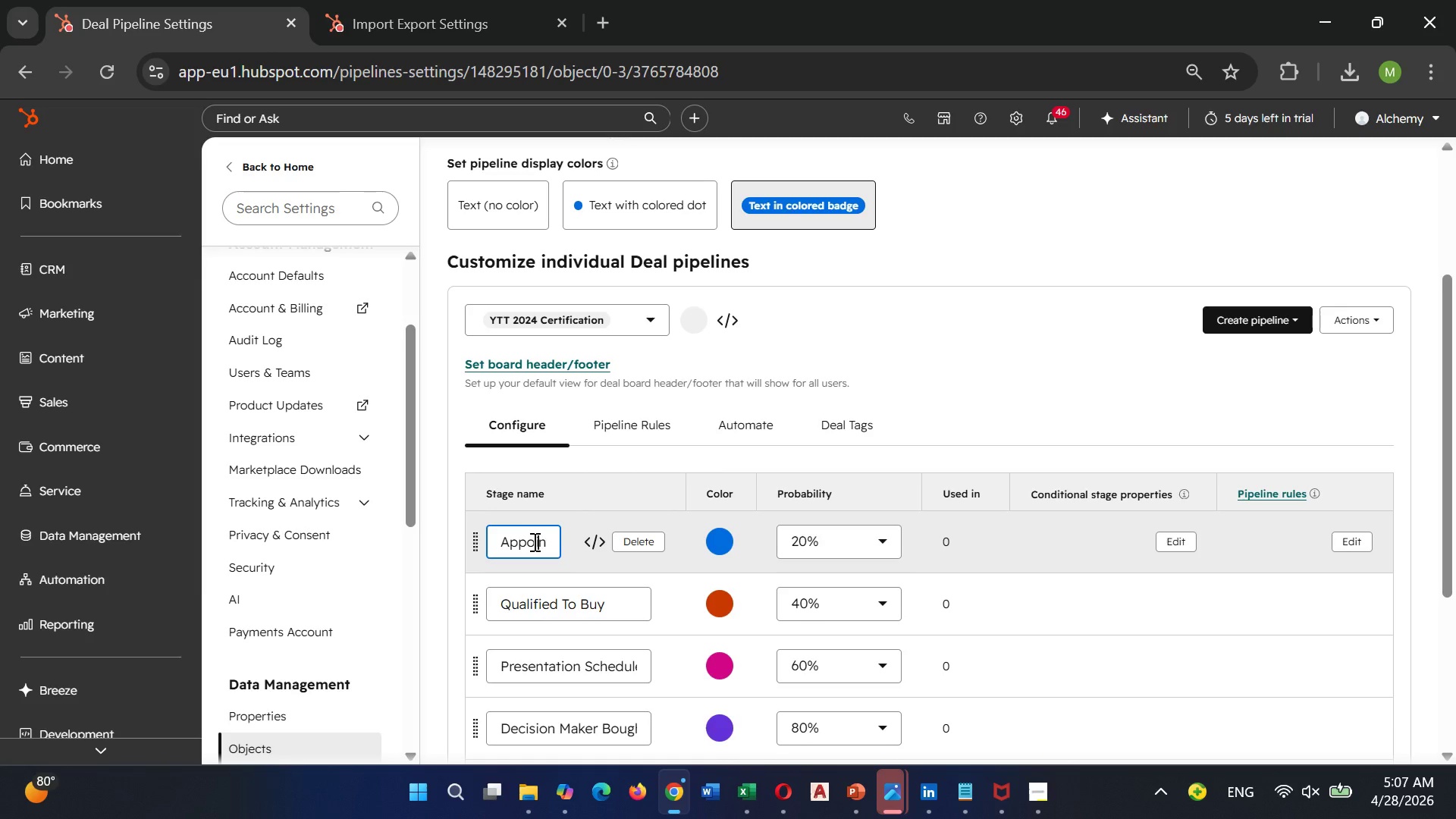 
hold_key(key=ArrowRight, duration=1.34)
 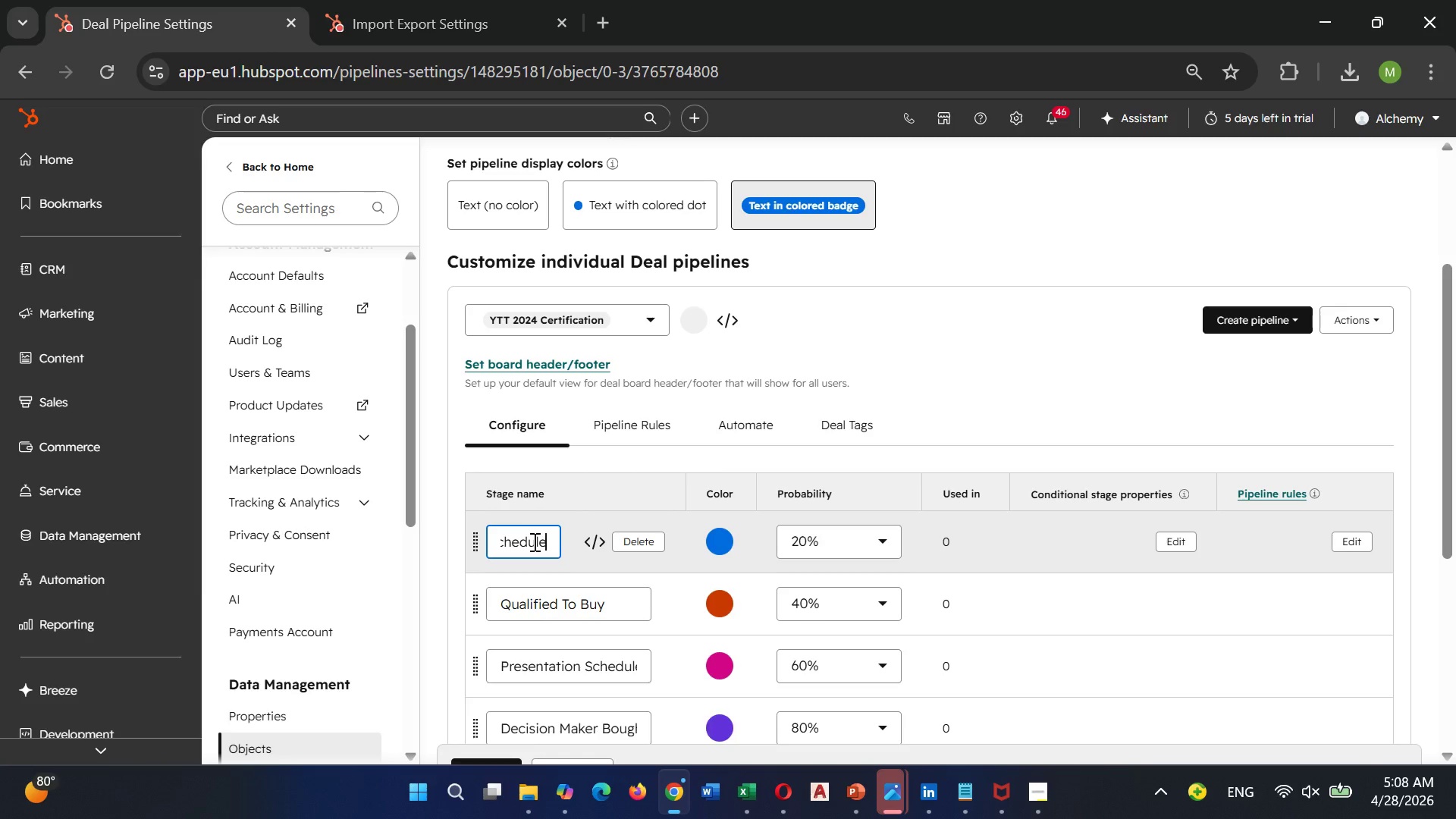 
hold_key(key=Backspace, duration=1.28)
 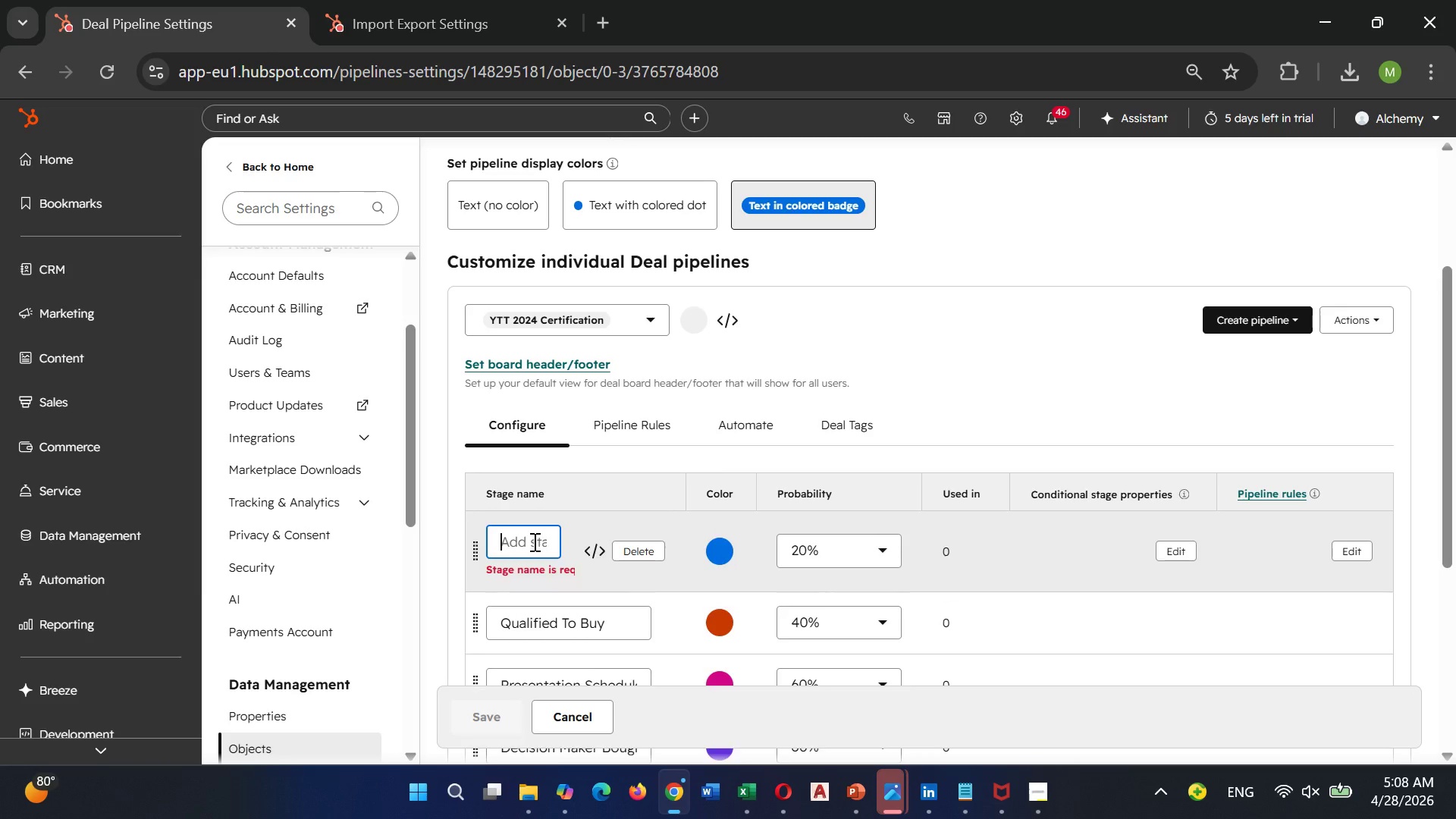 
type(Applicationre)
 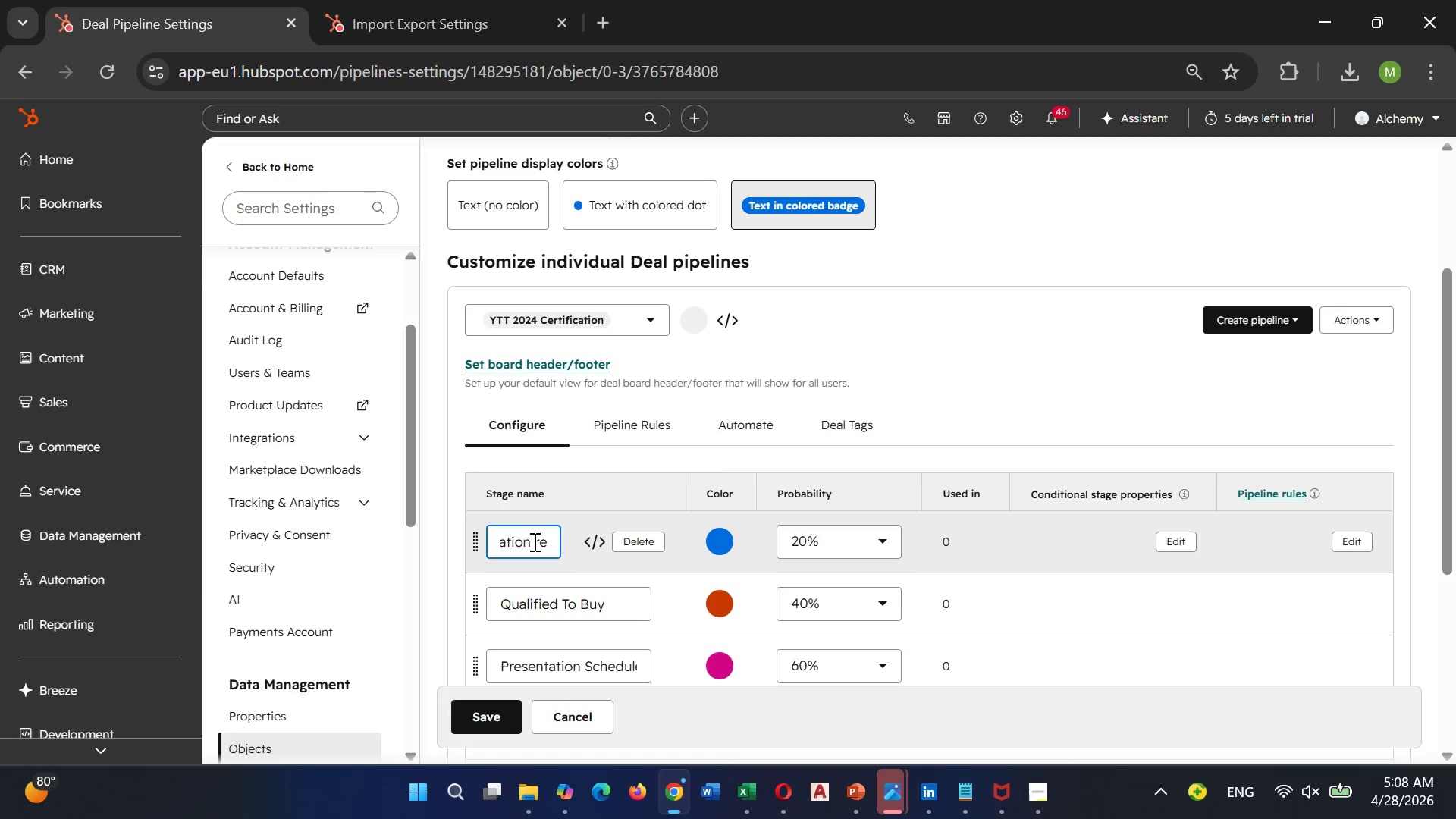 
key(ArrowLeft)
 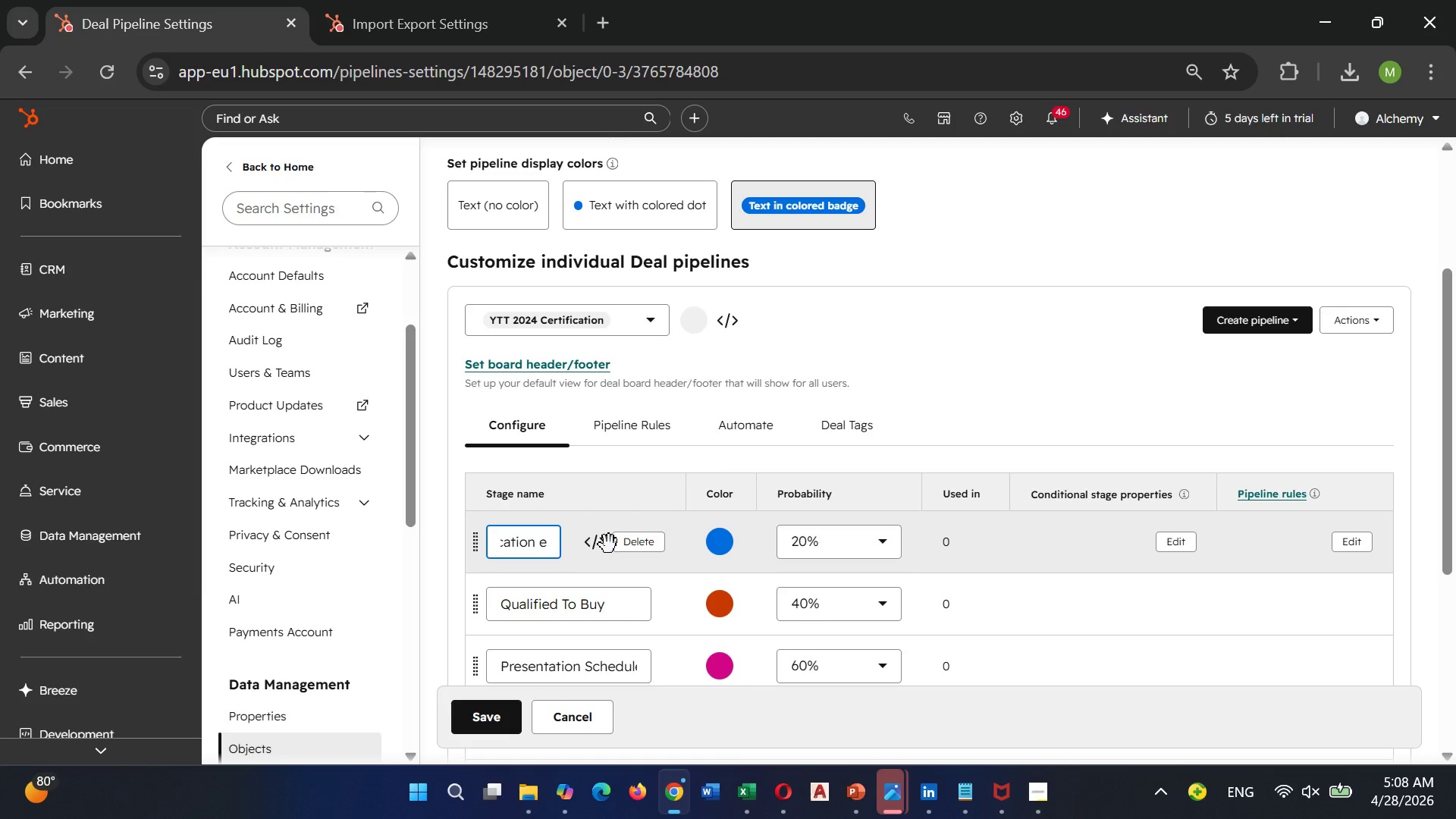 
key(Backspace)
 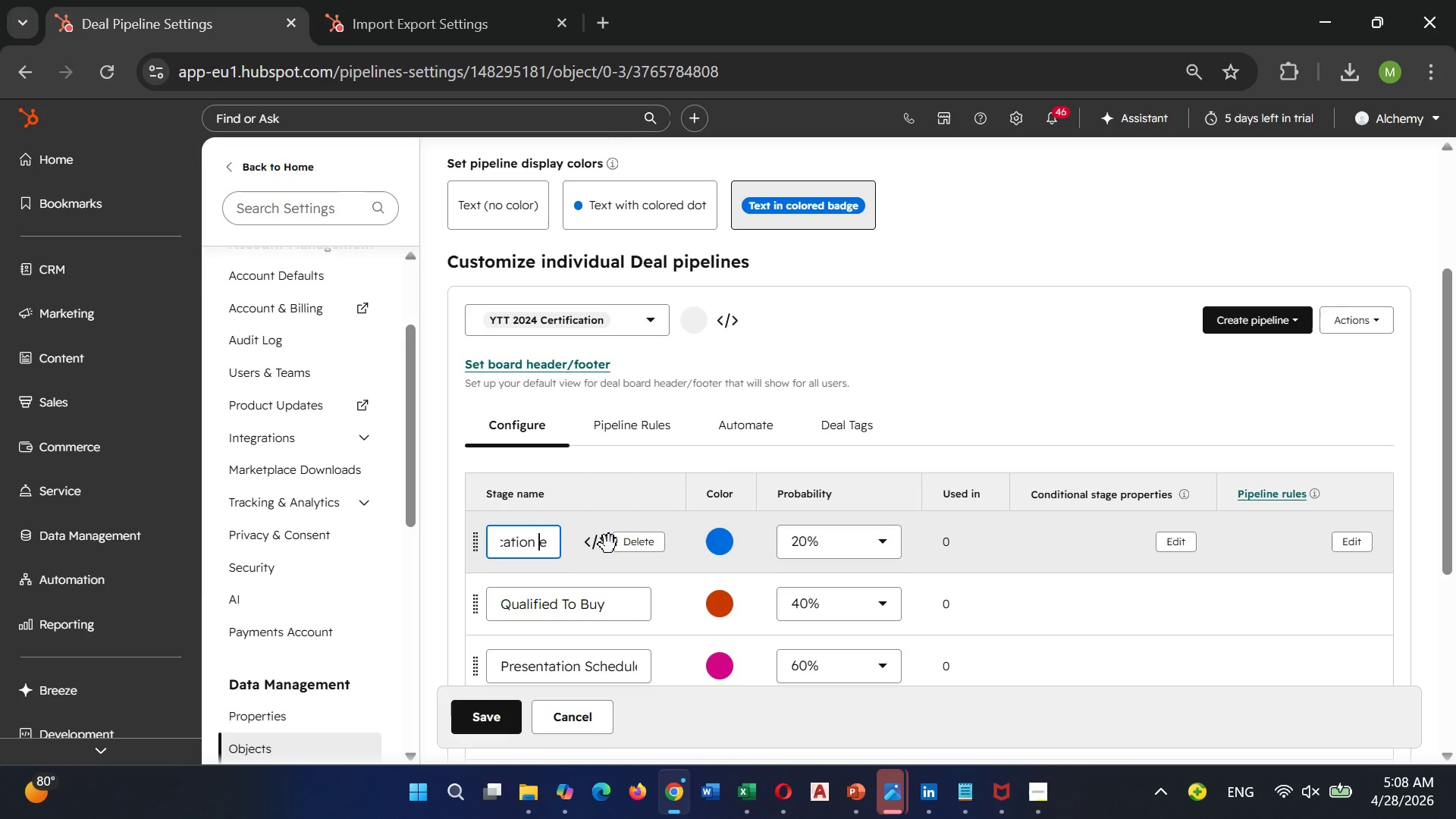 
key(Shift+E)
 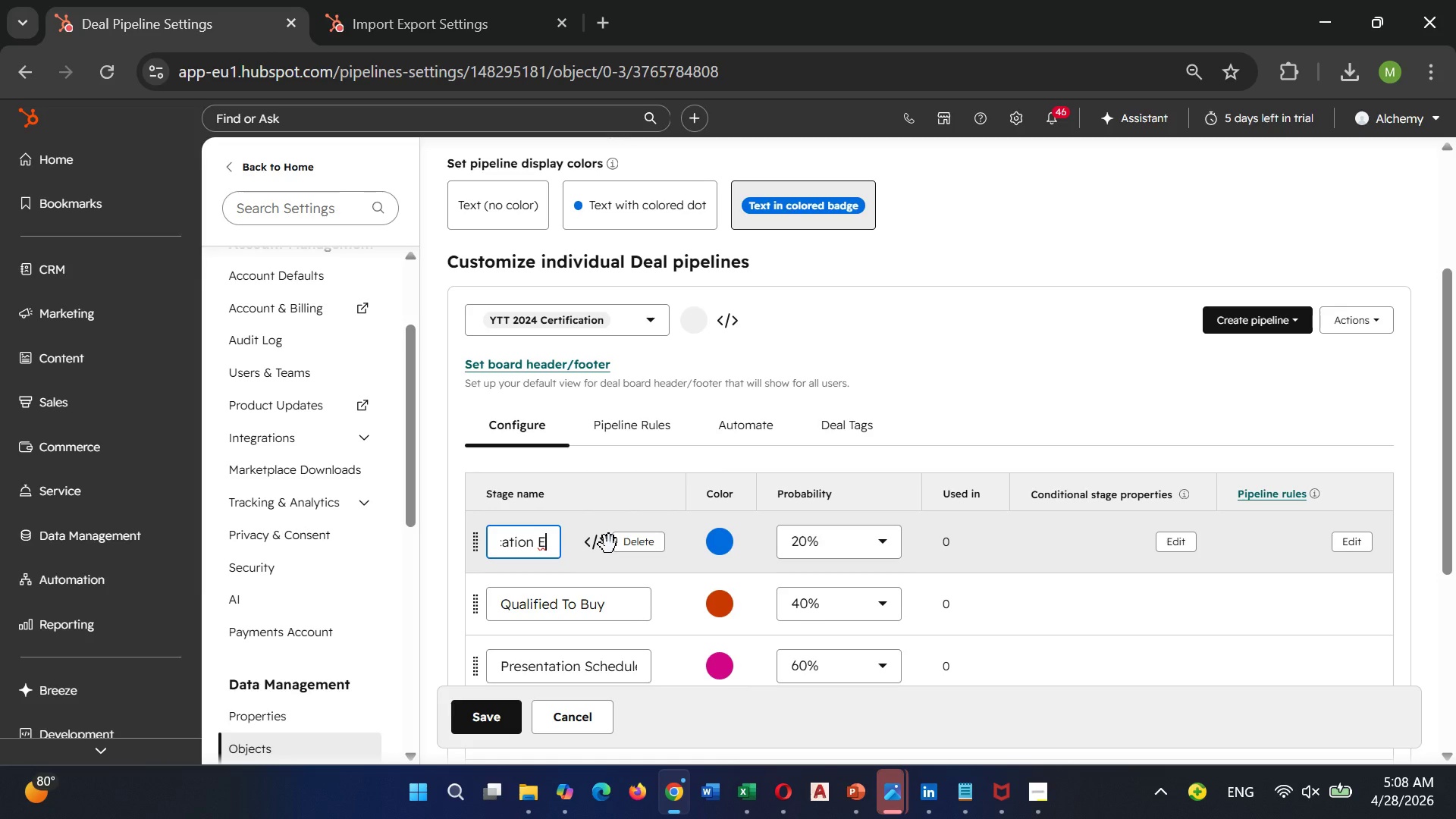 
key(Backspace)
 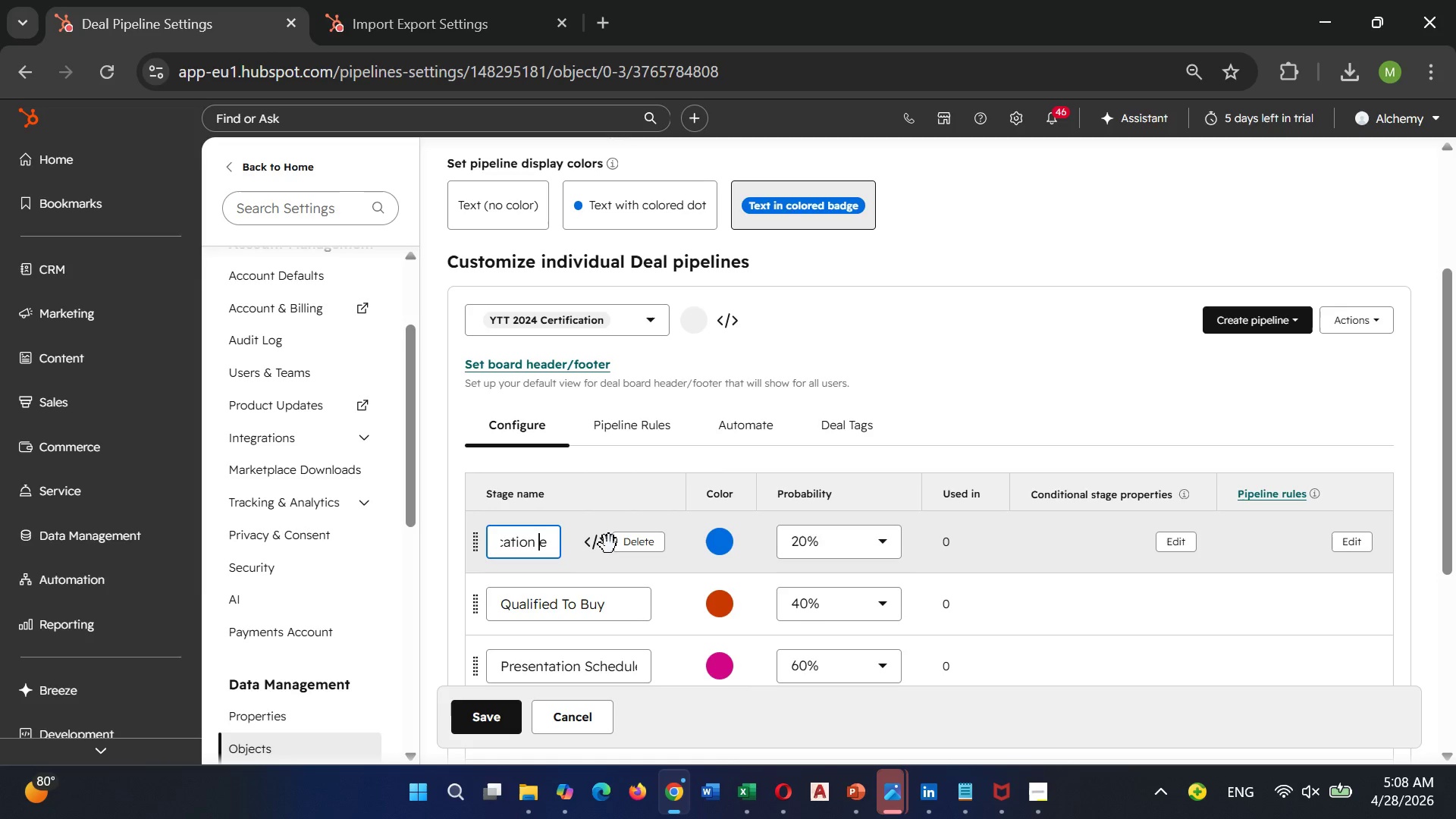 
key(Shift+R)
 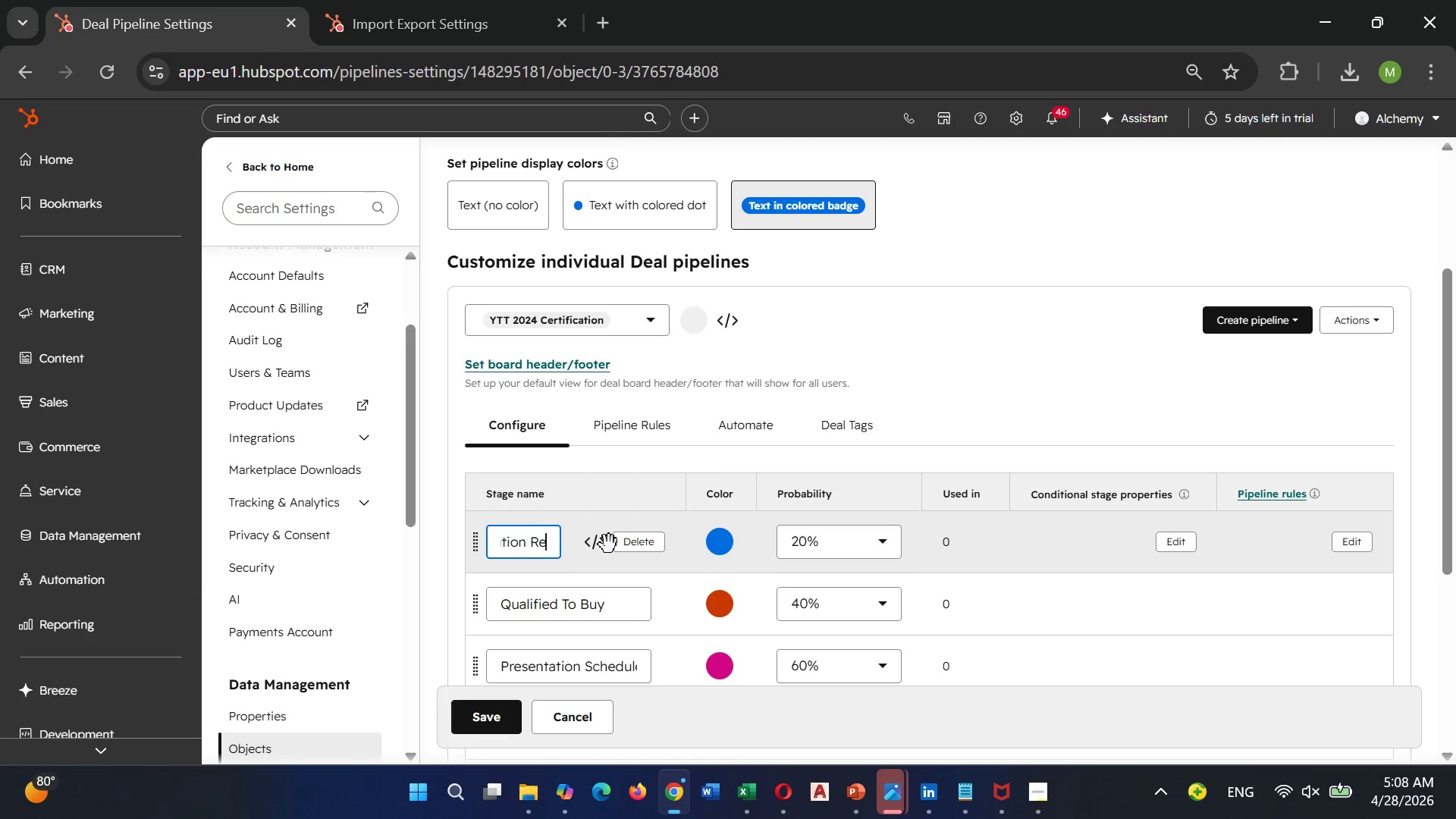 
key(ArrowRight)
 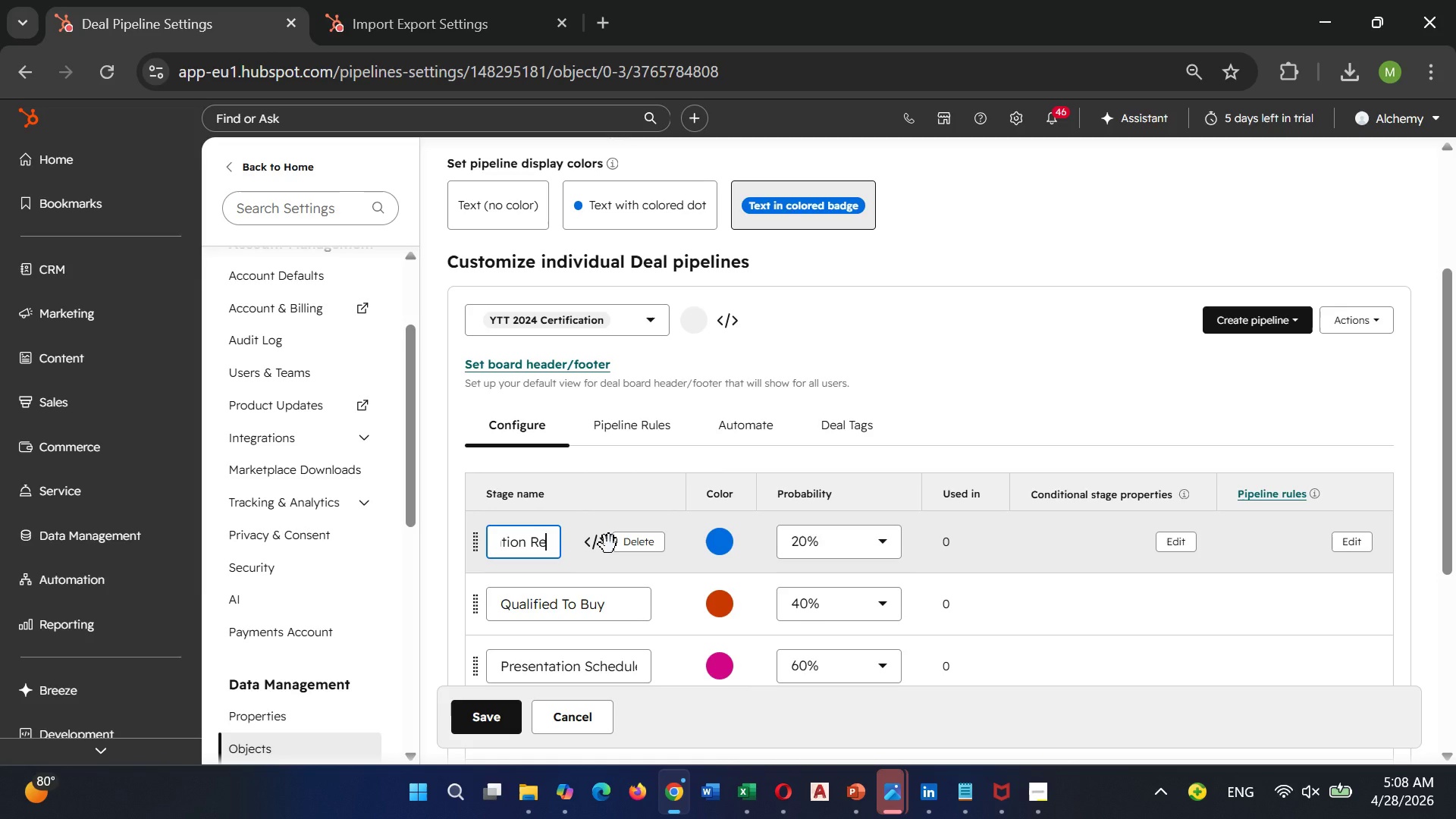 
type(veived)
 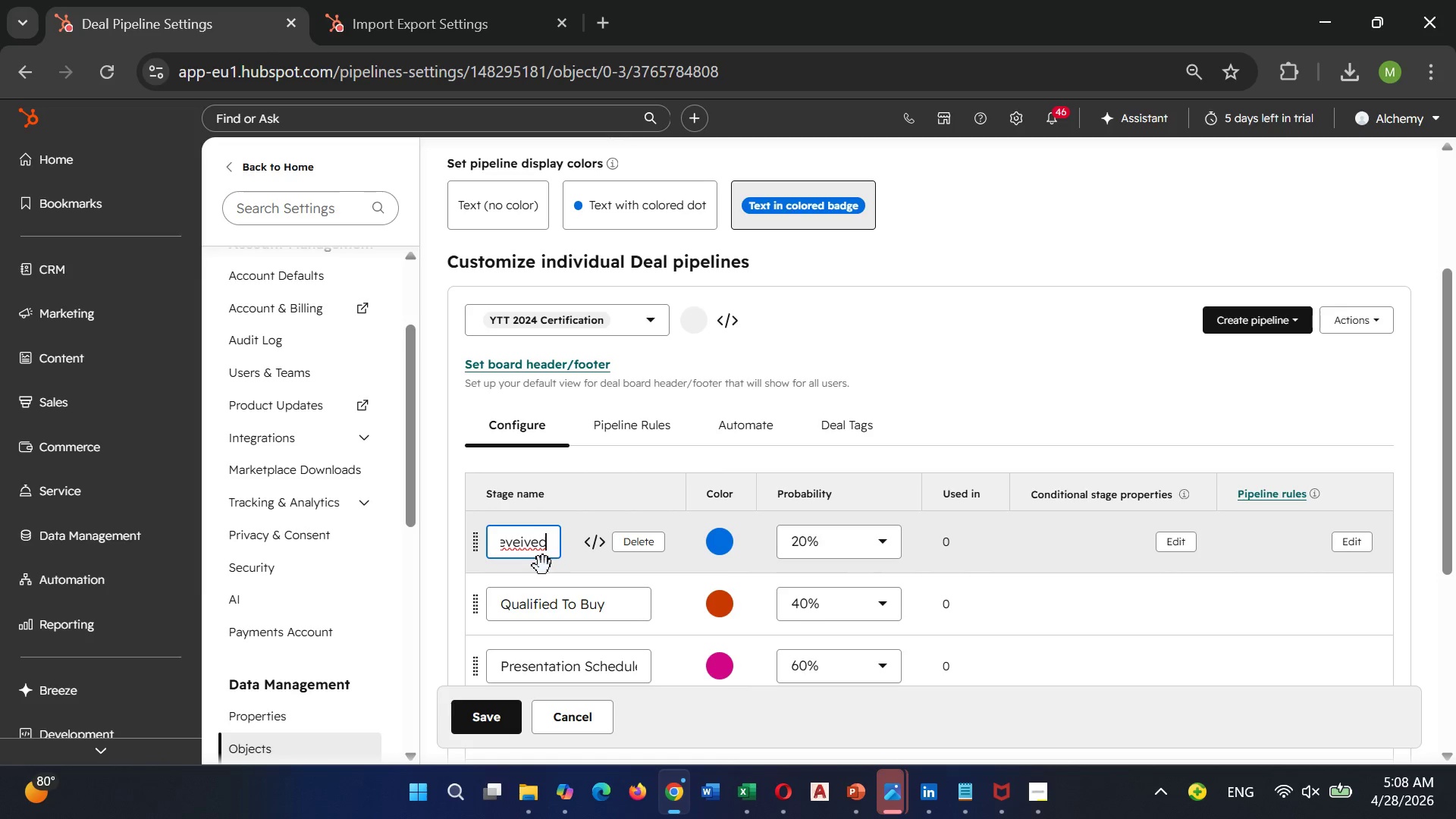 
left_click([531, 548])
 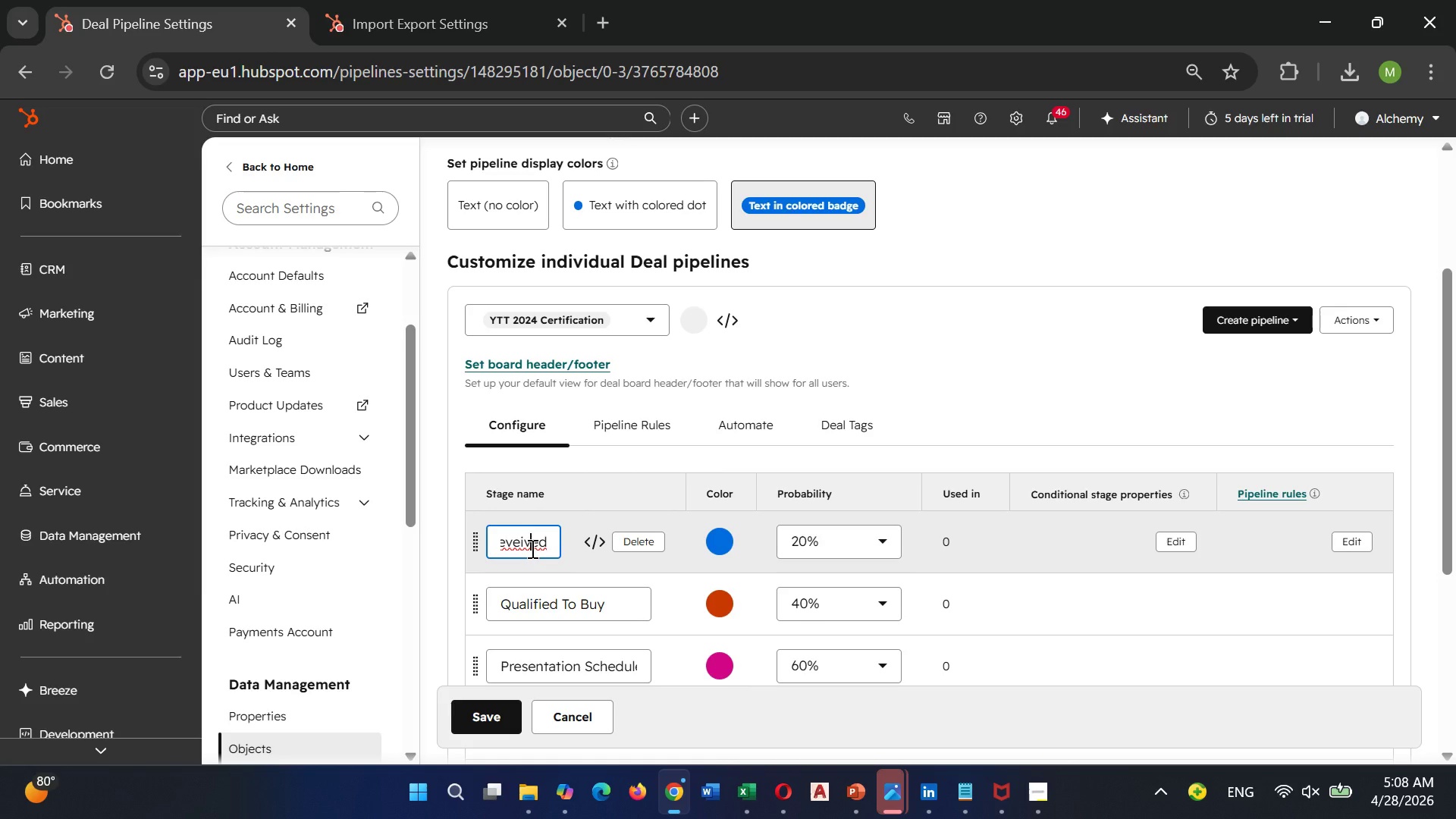 
wait(5.28)
 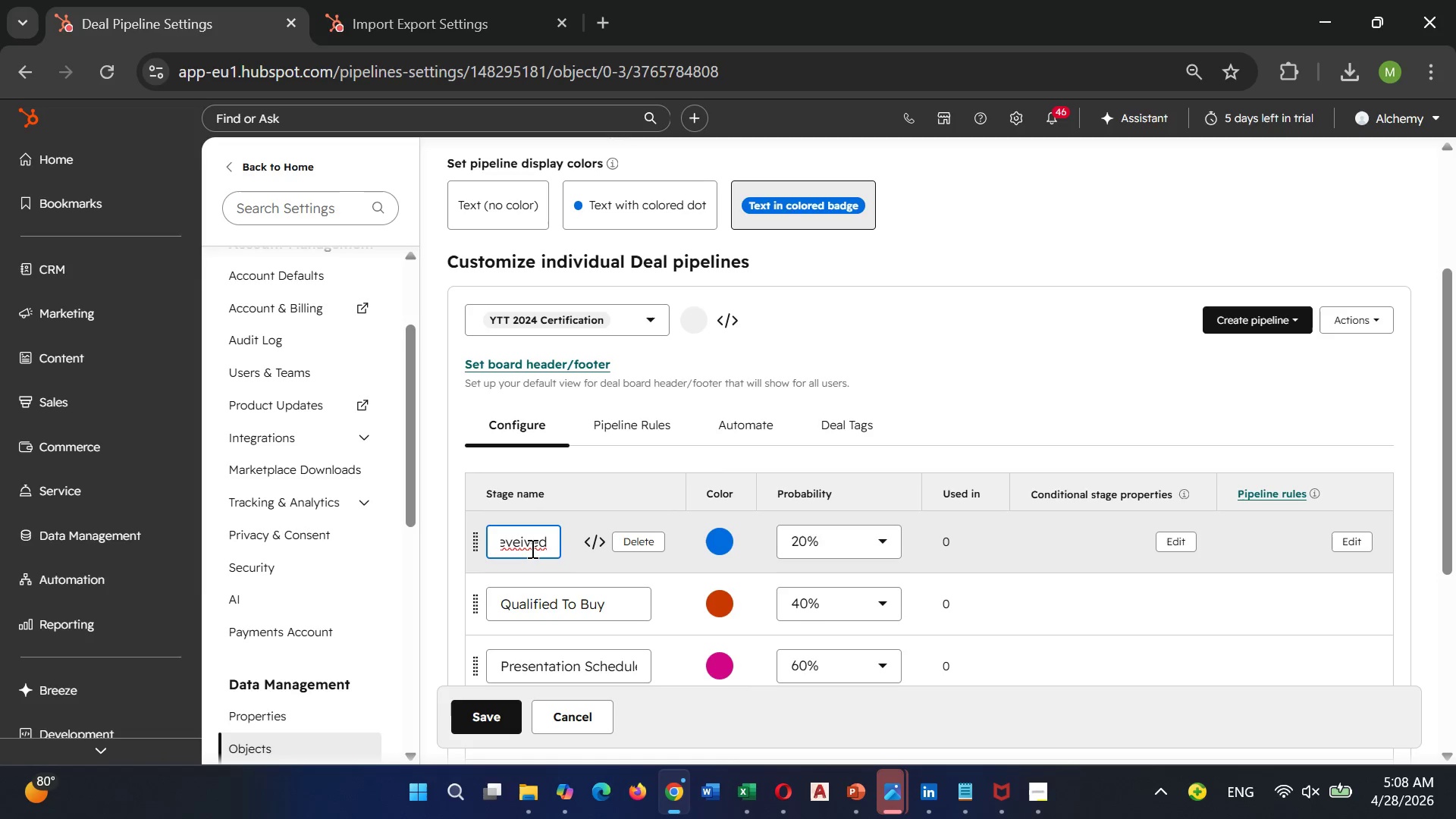 
hold_key(key=ArrowLeft, duration=0.66)
 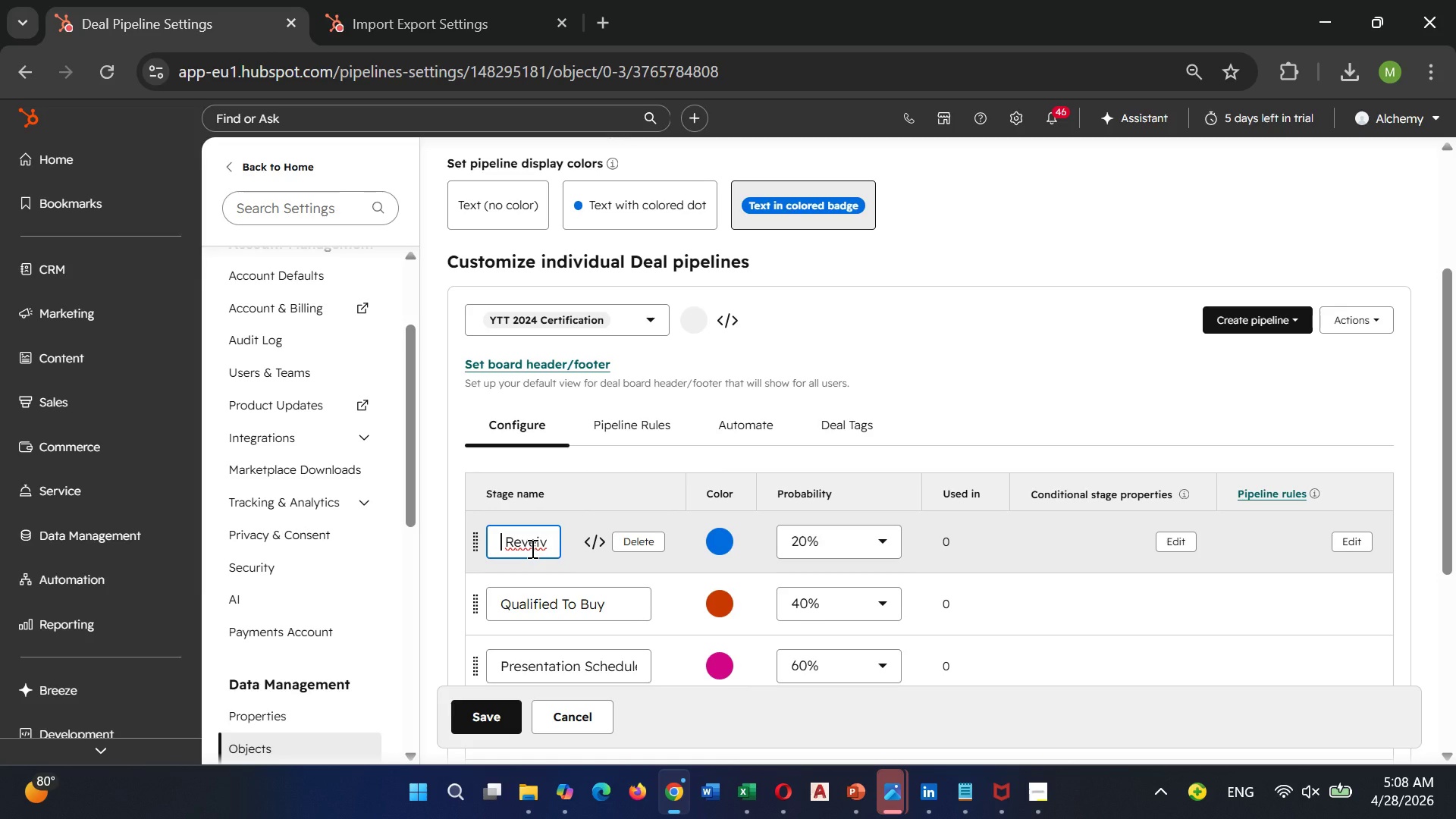 
key(ArrowLeft)
 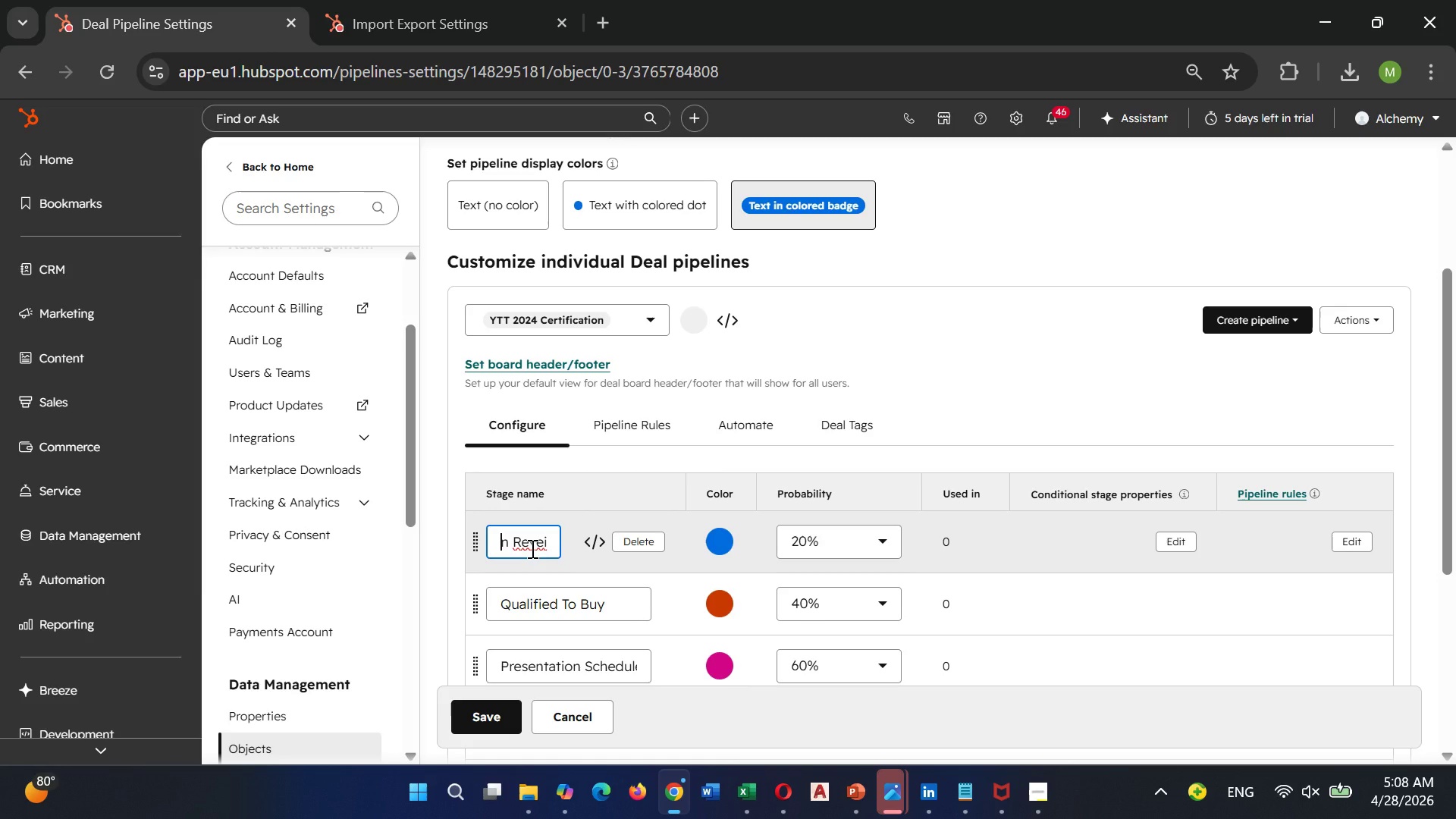 
hold_key(key=ArrowLeft, duration=1.02)
 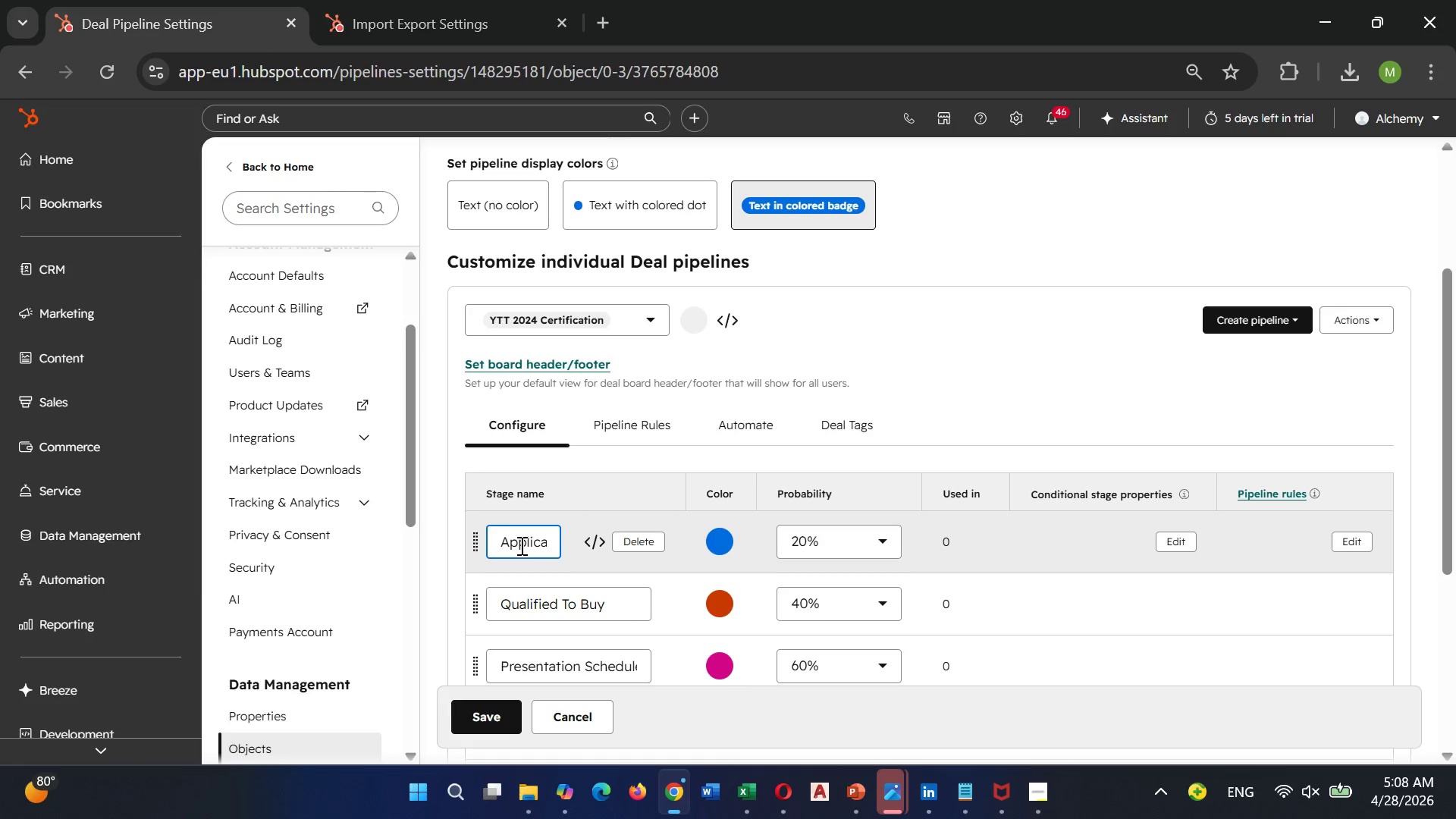 
double_click([521, 545])
 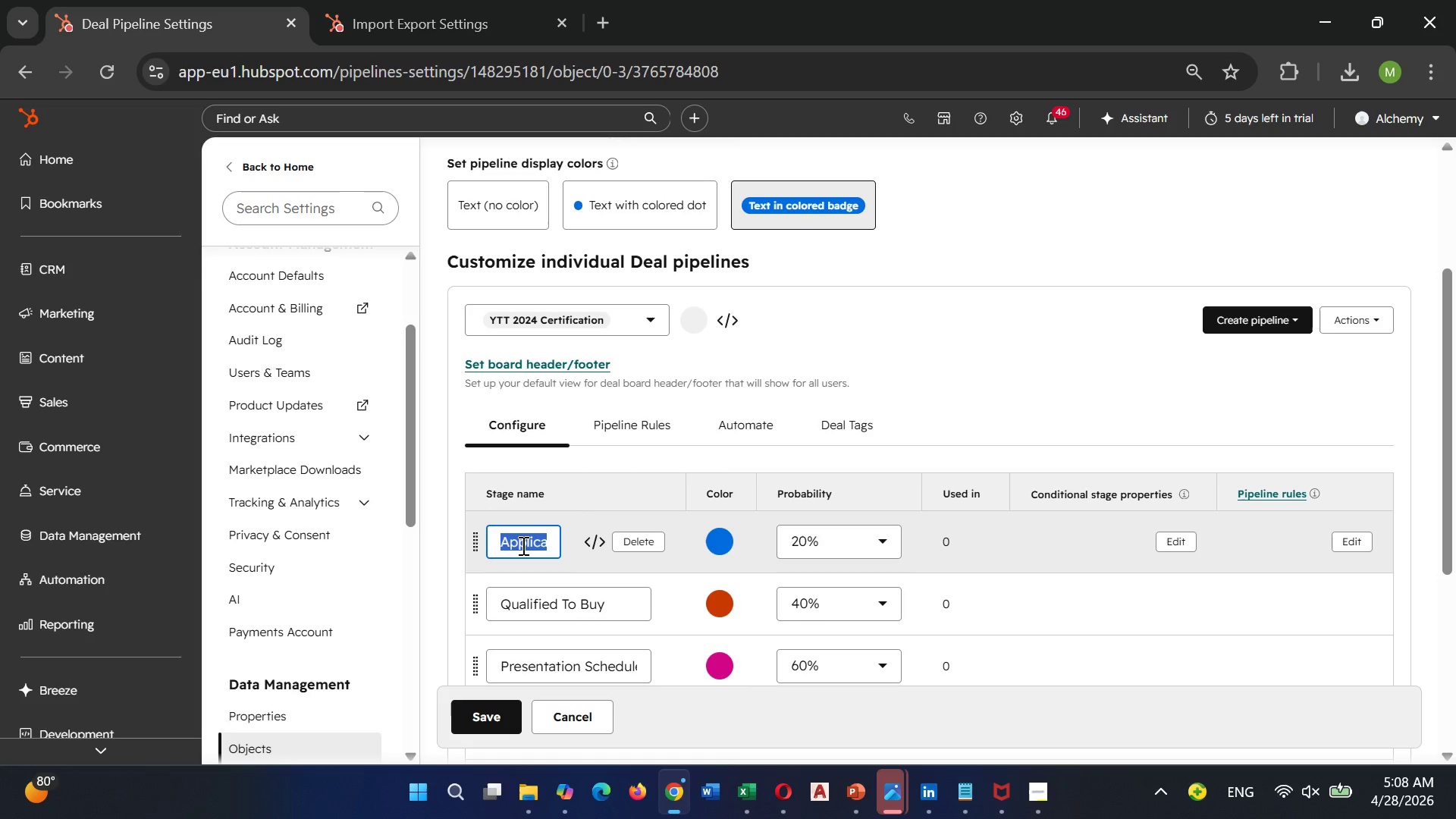 
key(Enter)
 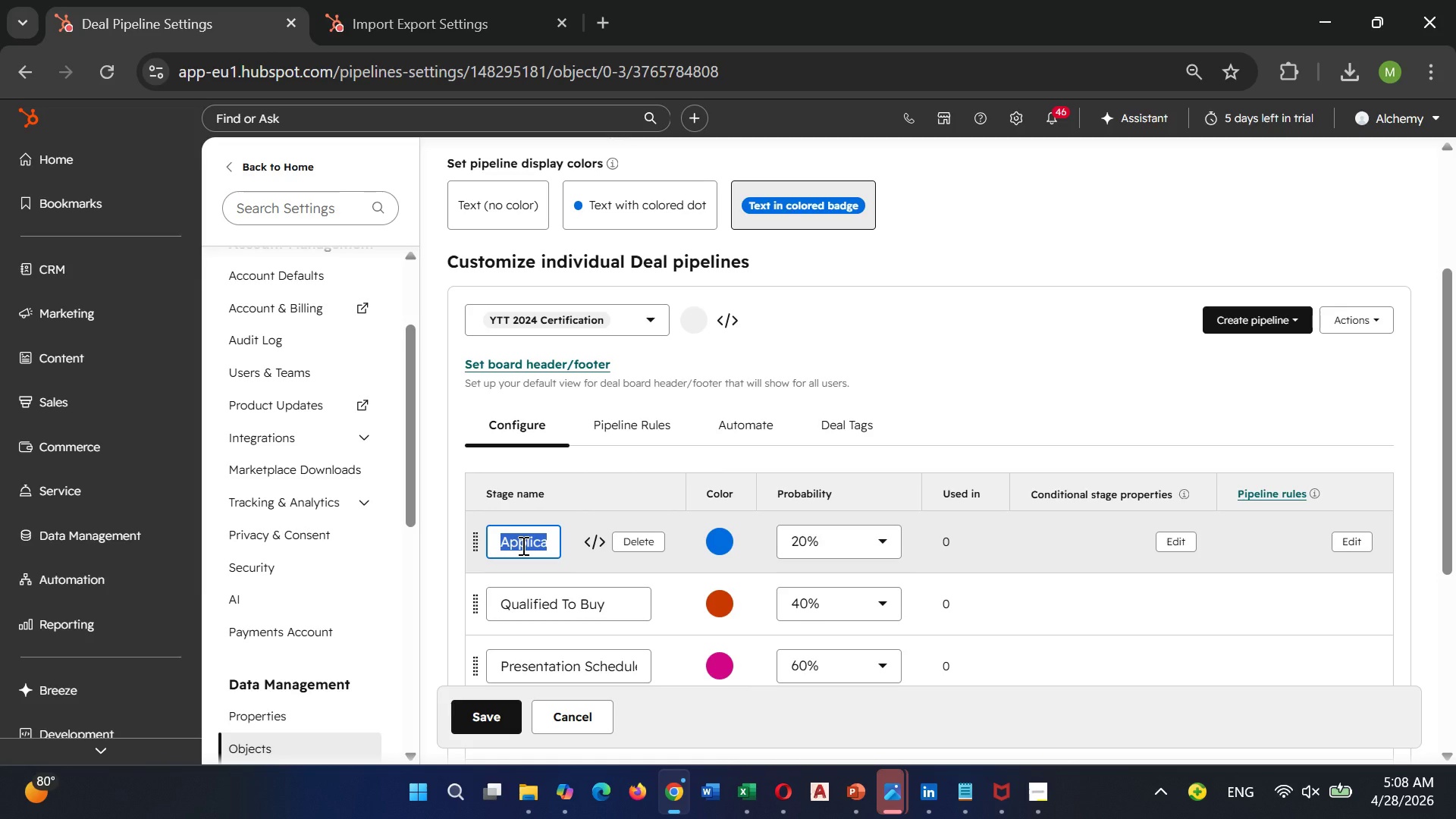 
key(Enter)
 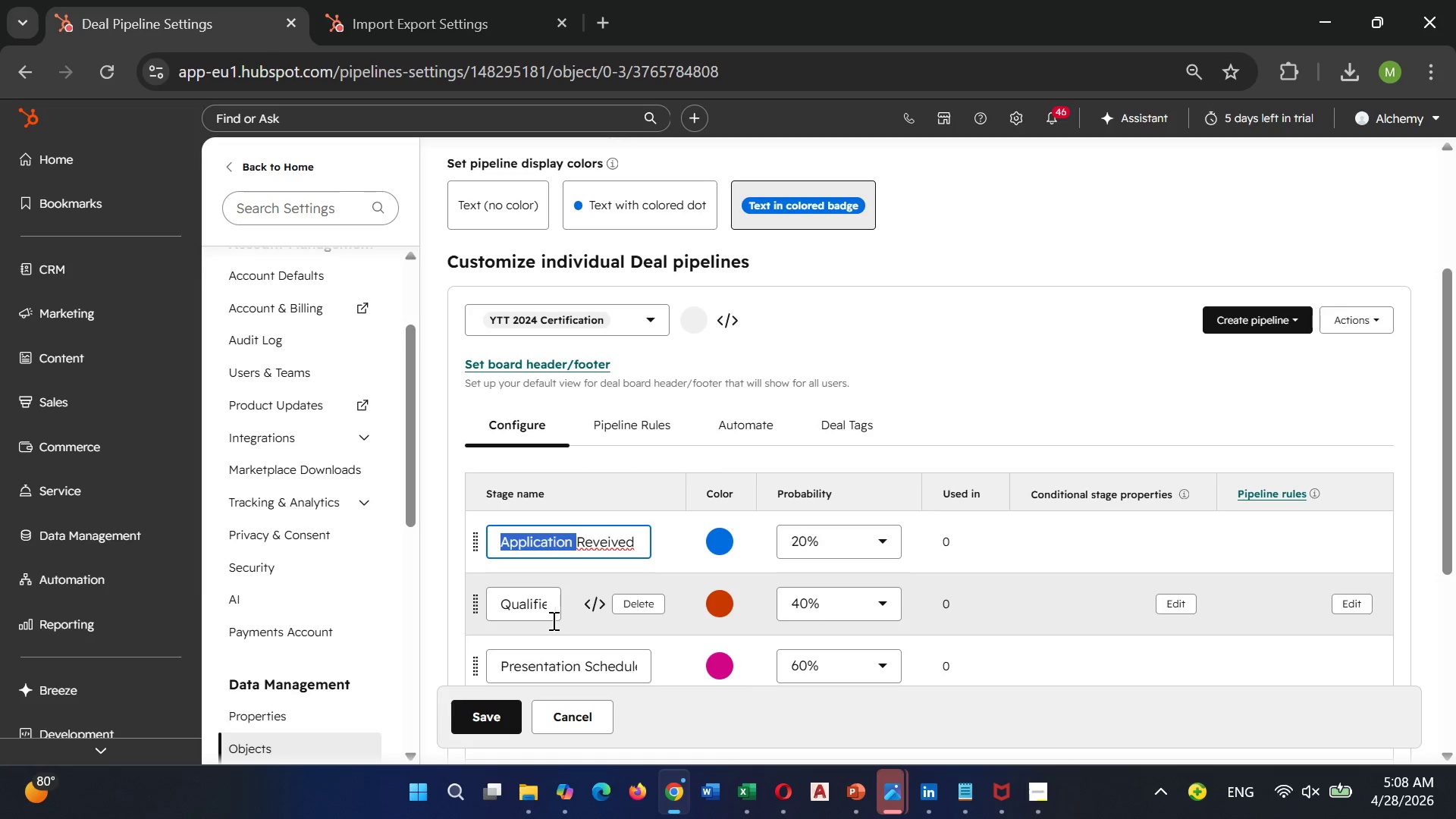 
left_click([549, 618])
 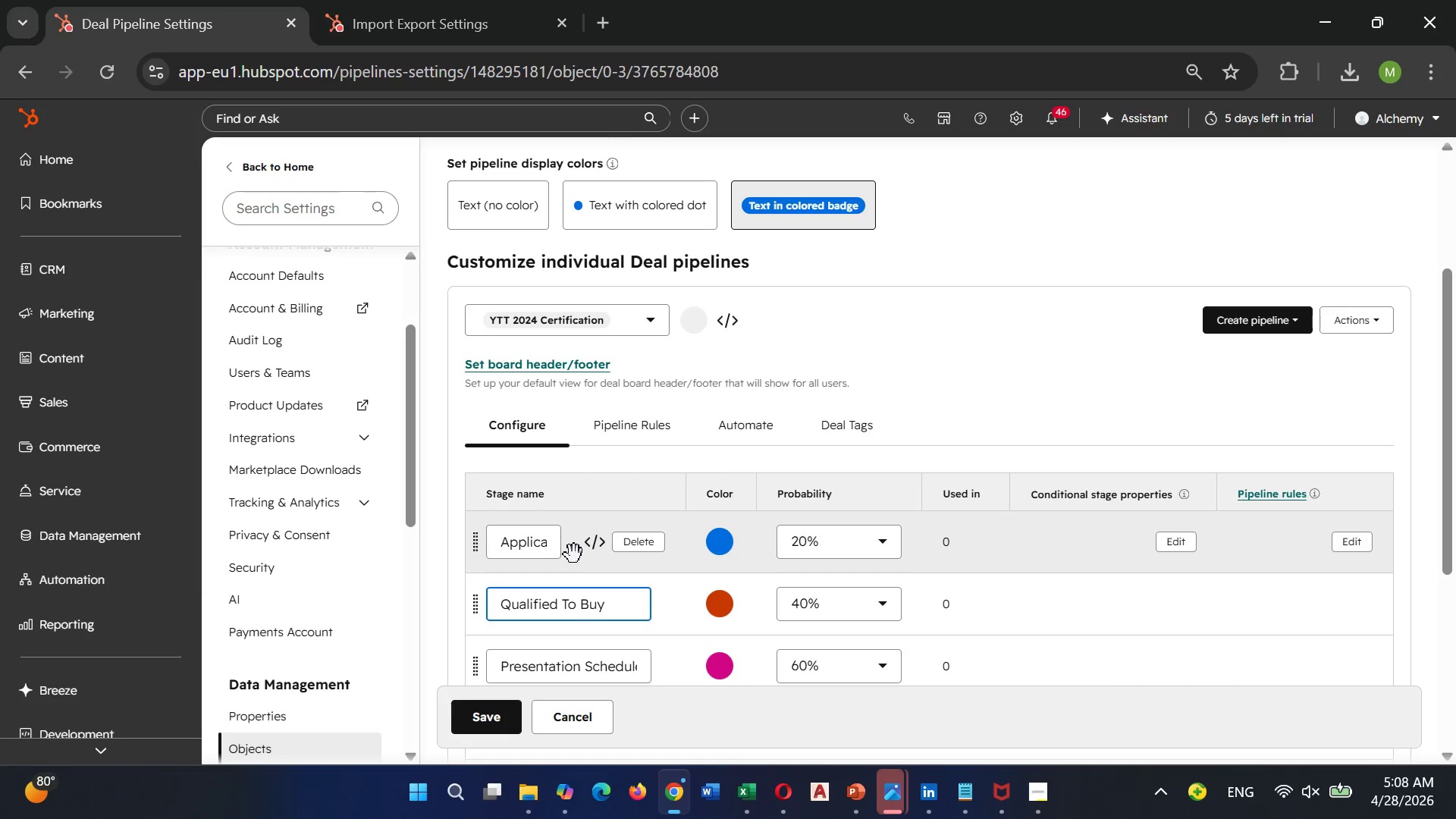 
left_click([544, 551])
 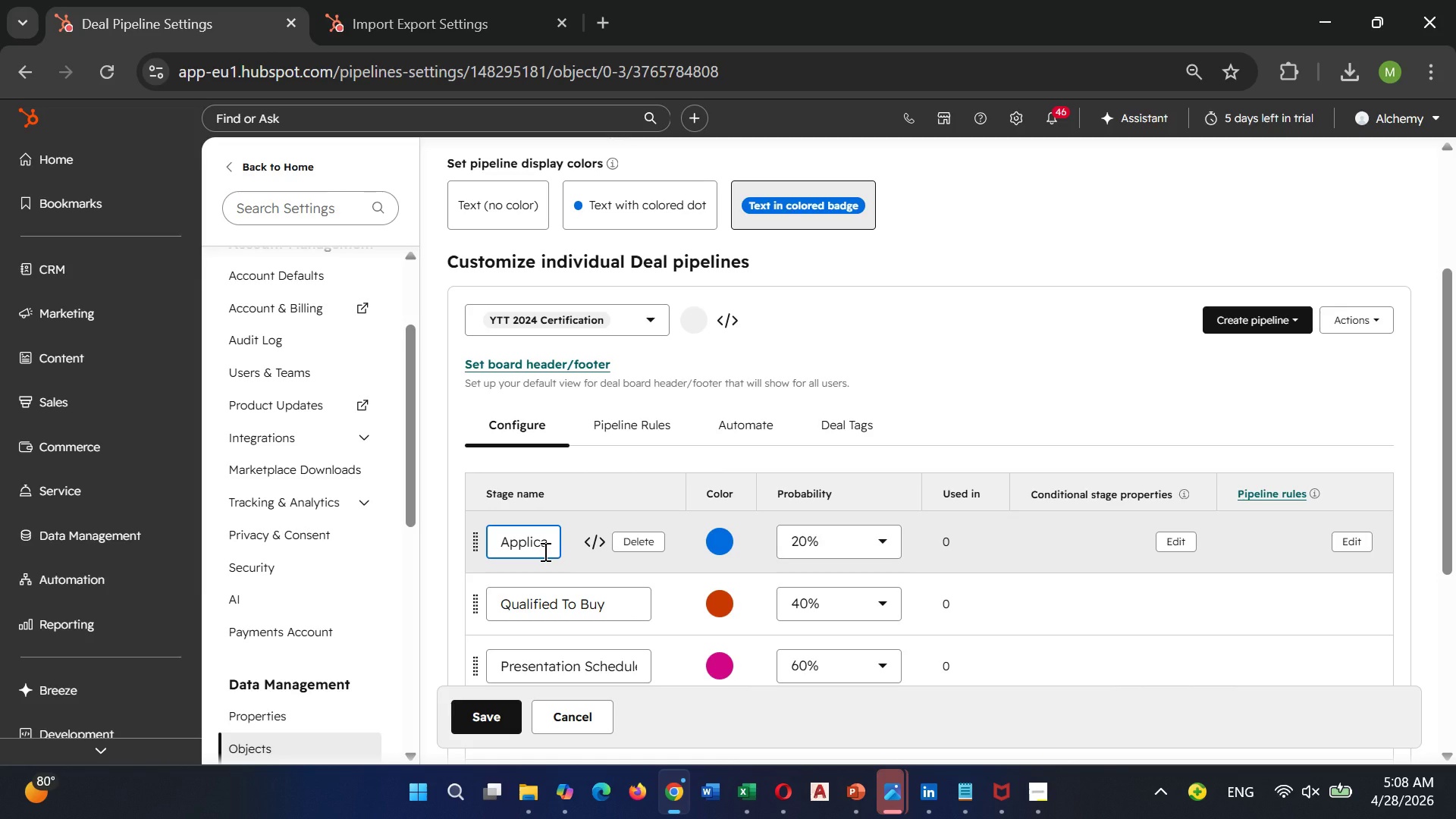 
key(ArrowRight)
 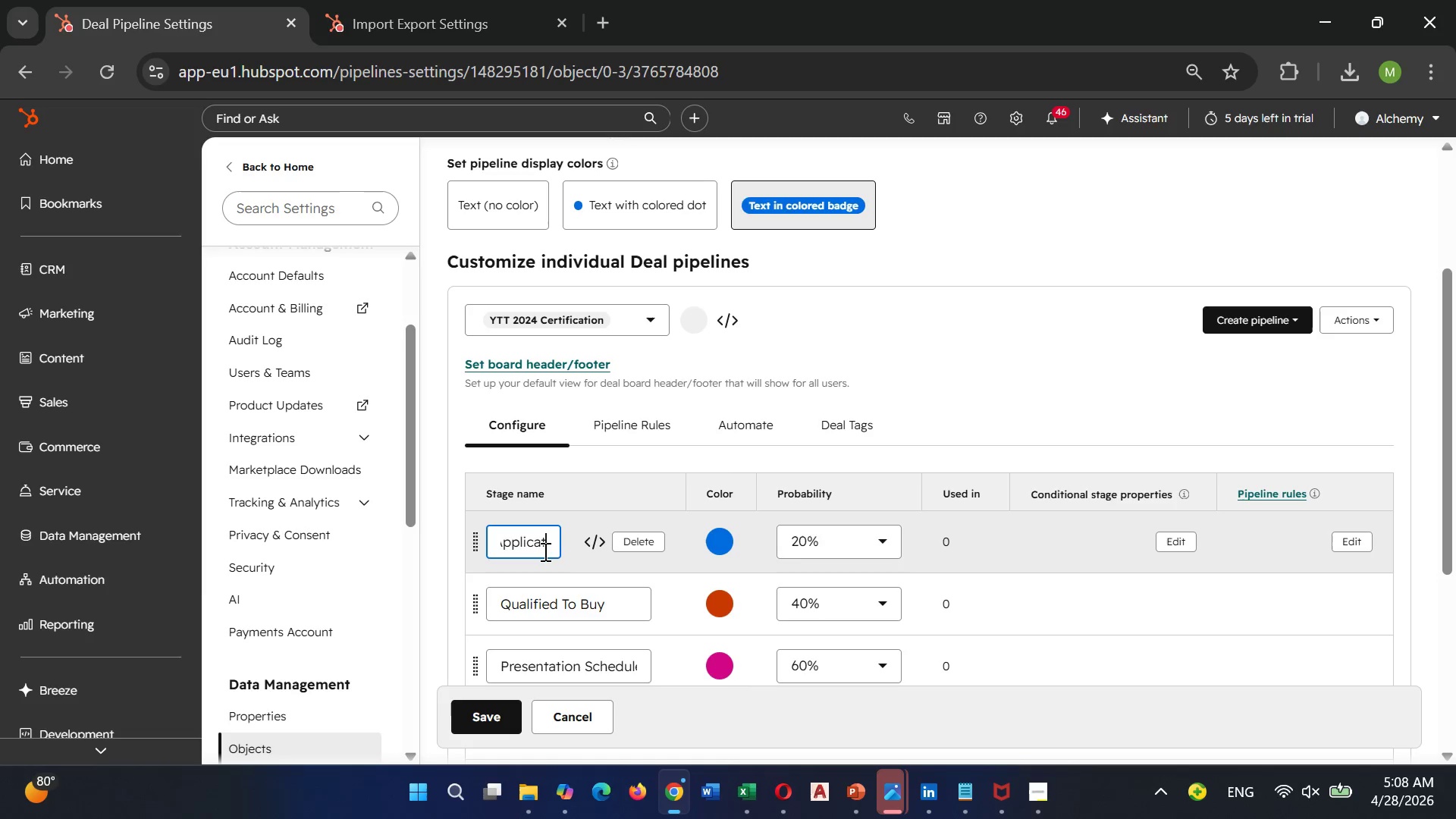 
key(ArrowRight)
 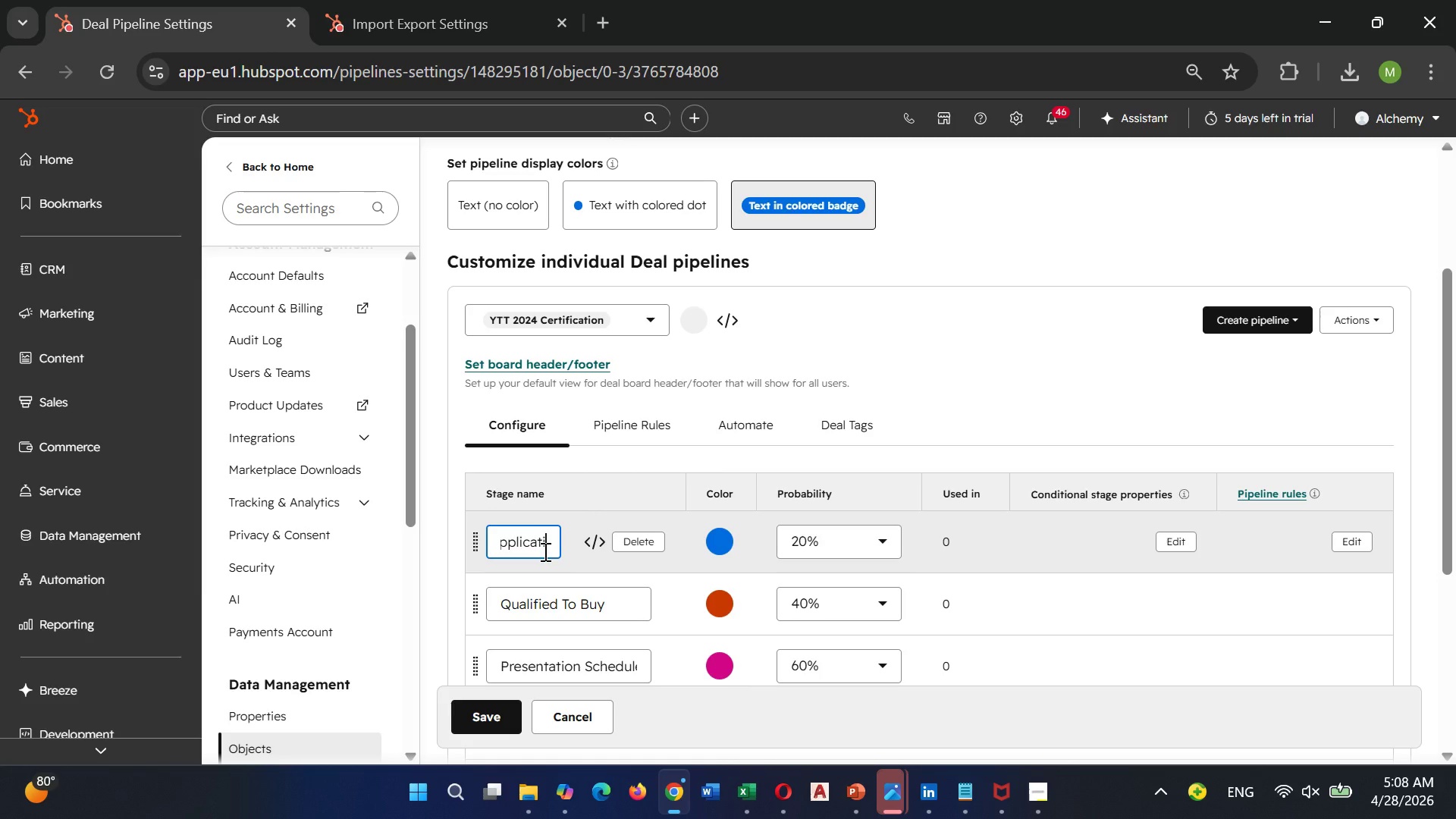 
key(ArrowRight)
 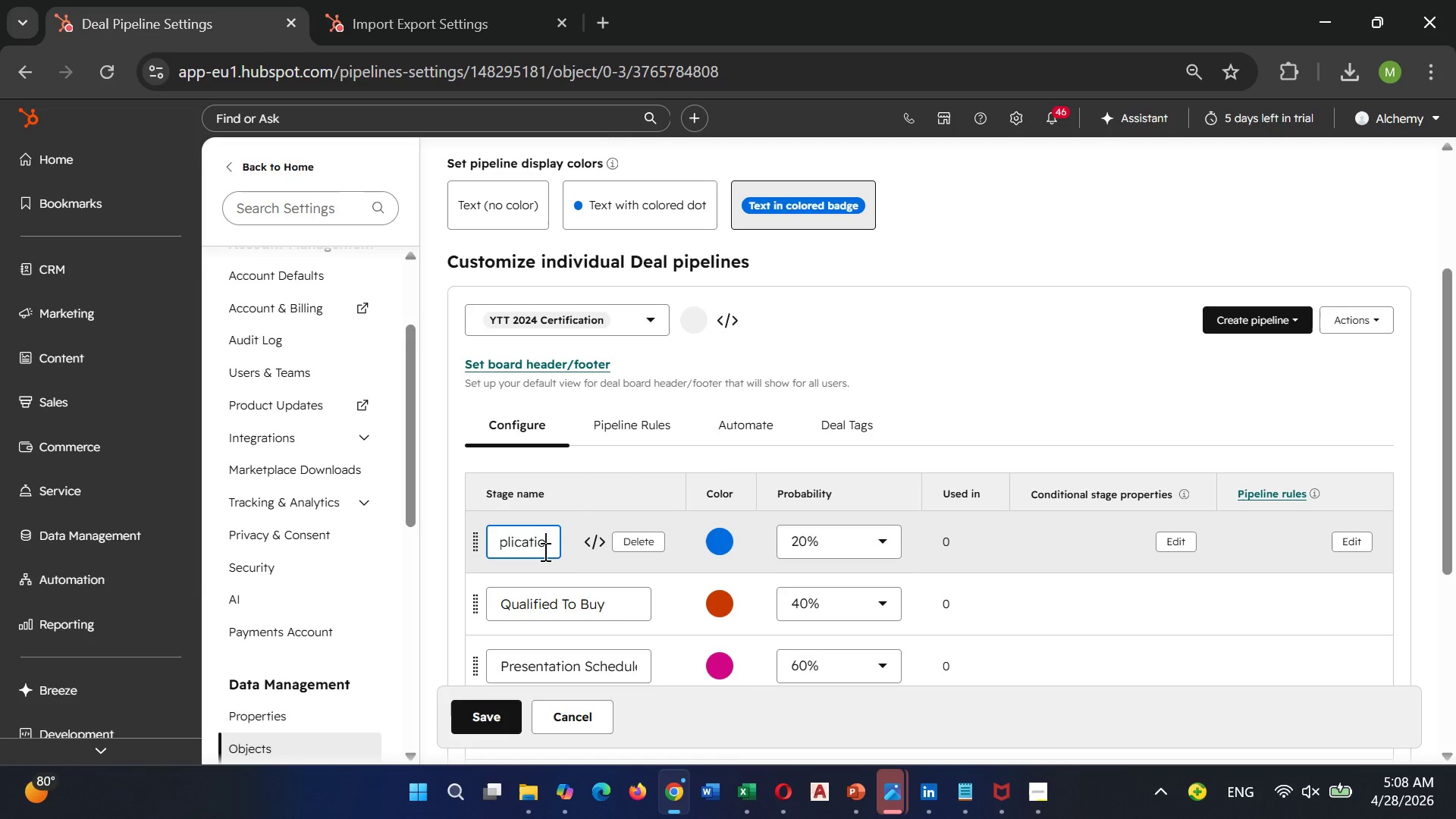 
key(ArrowRight)
 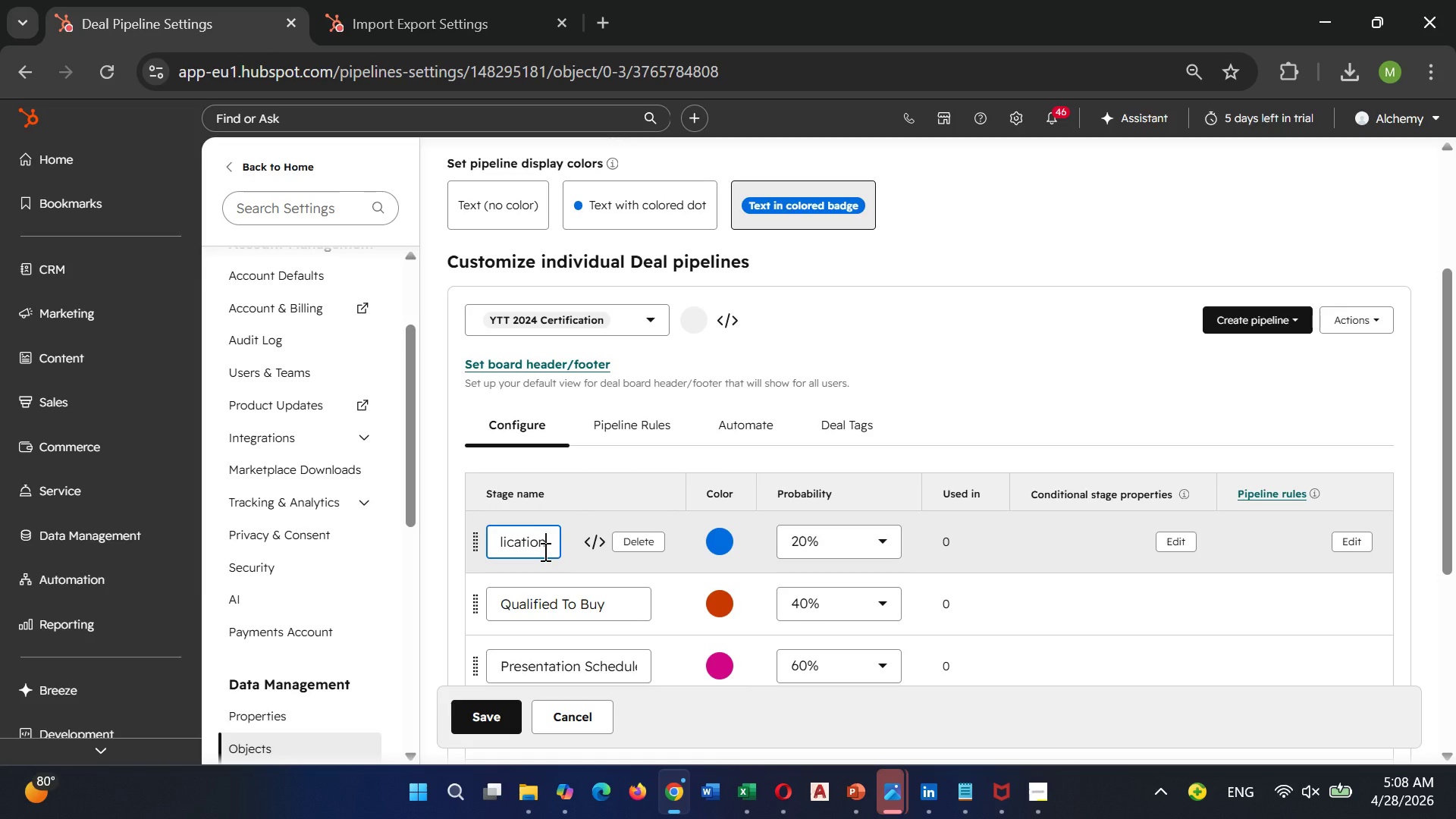 
key(ArrowRight)
 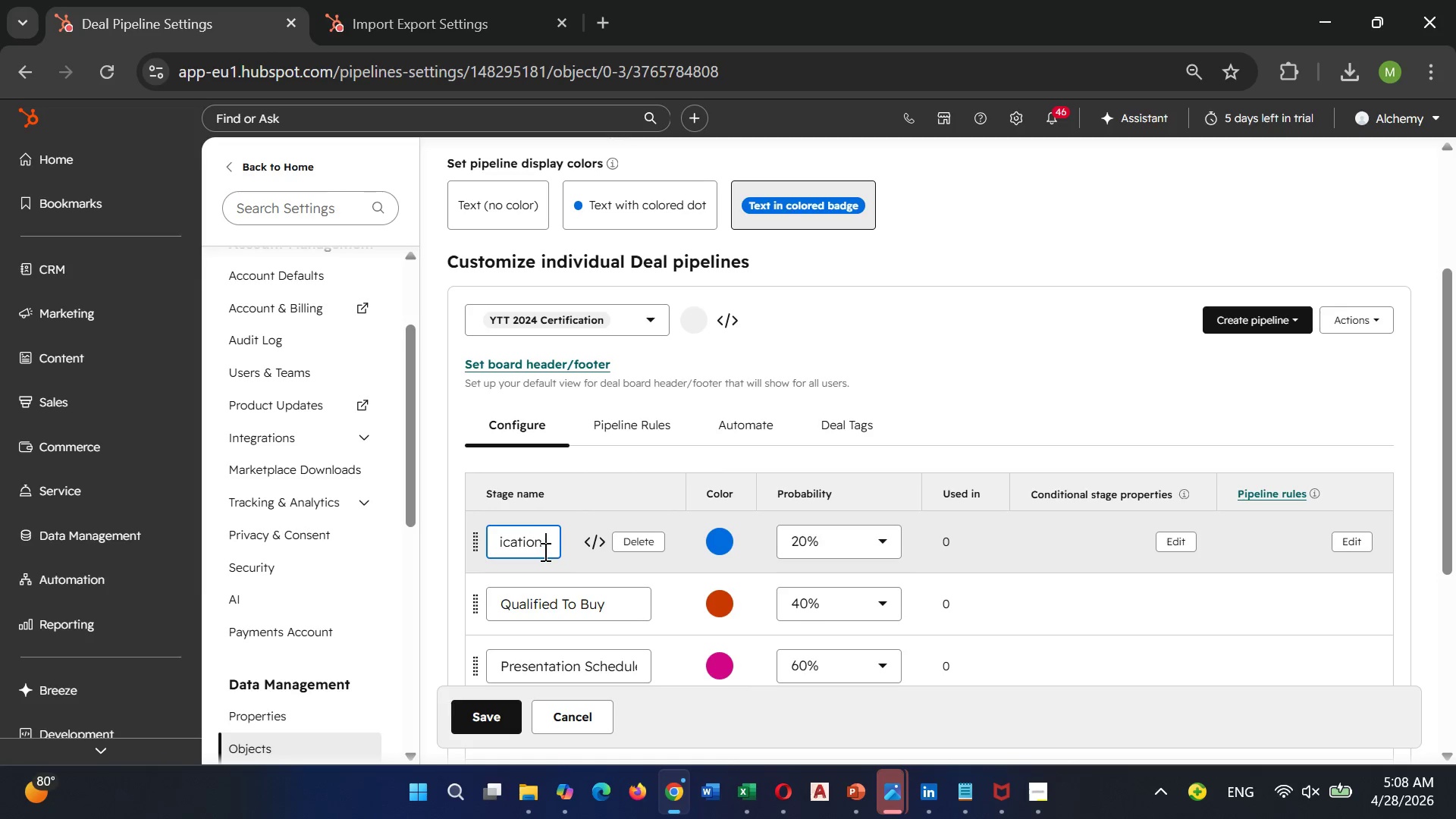 
key(ArrowRight)
 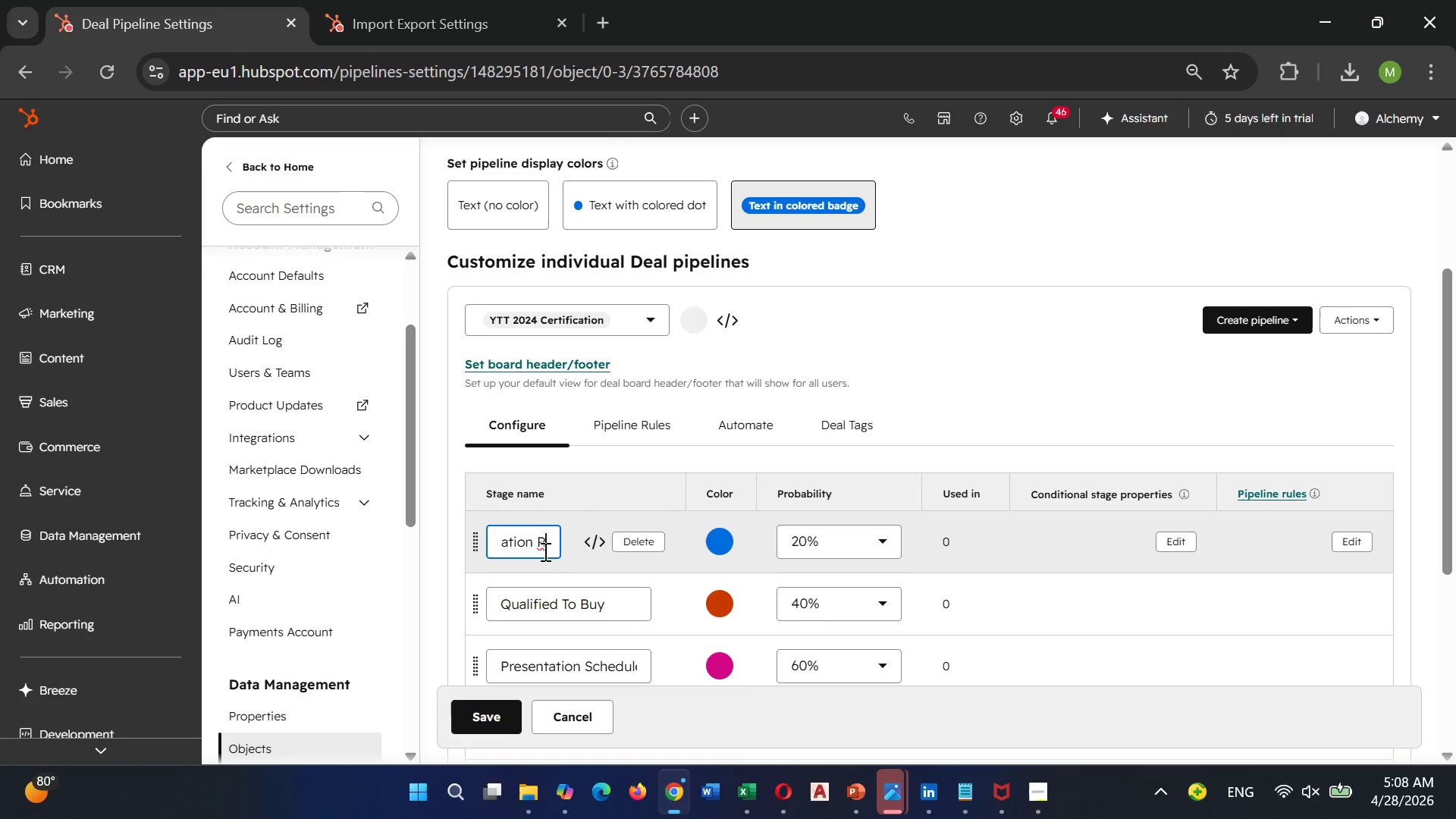 
key(ArrowRight)
 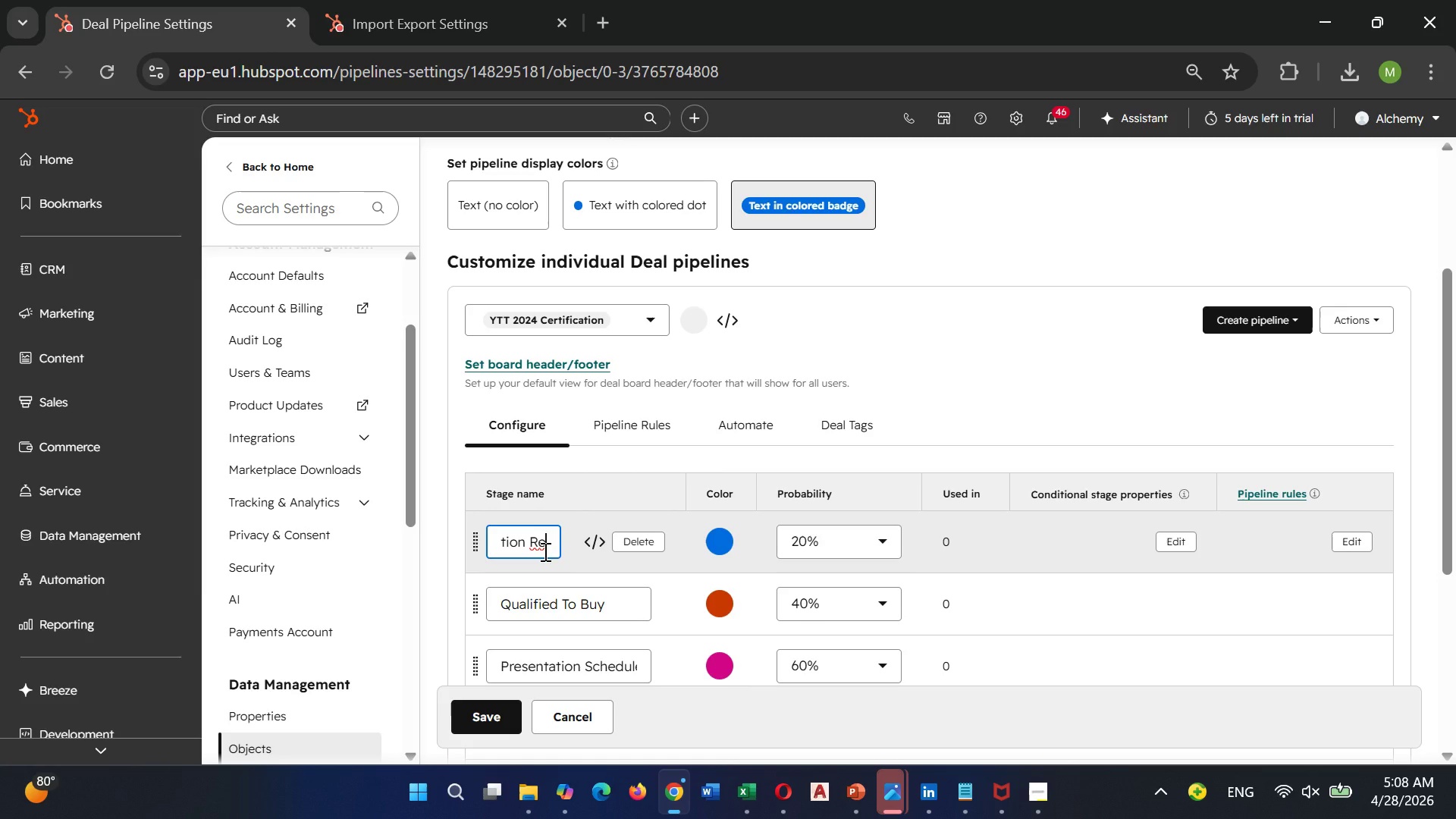 
key(ArrowRight)
 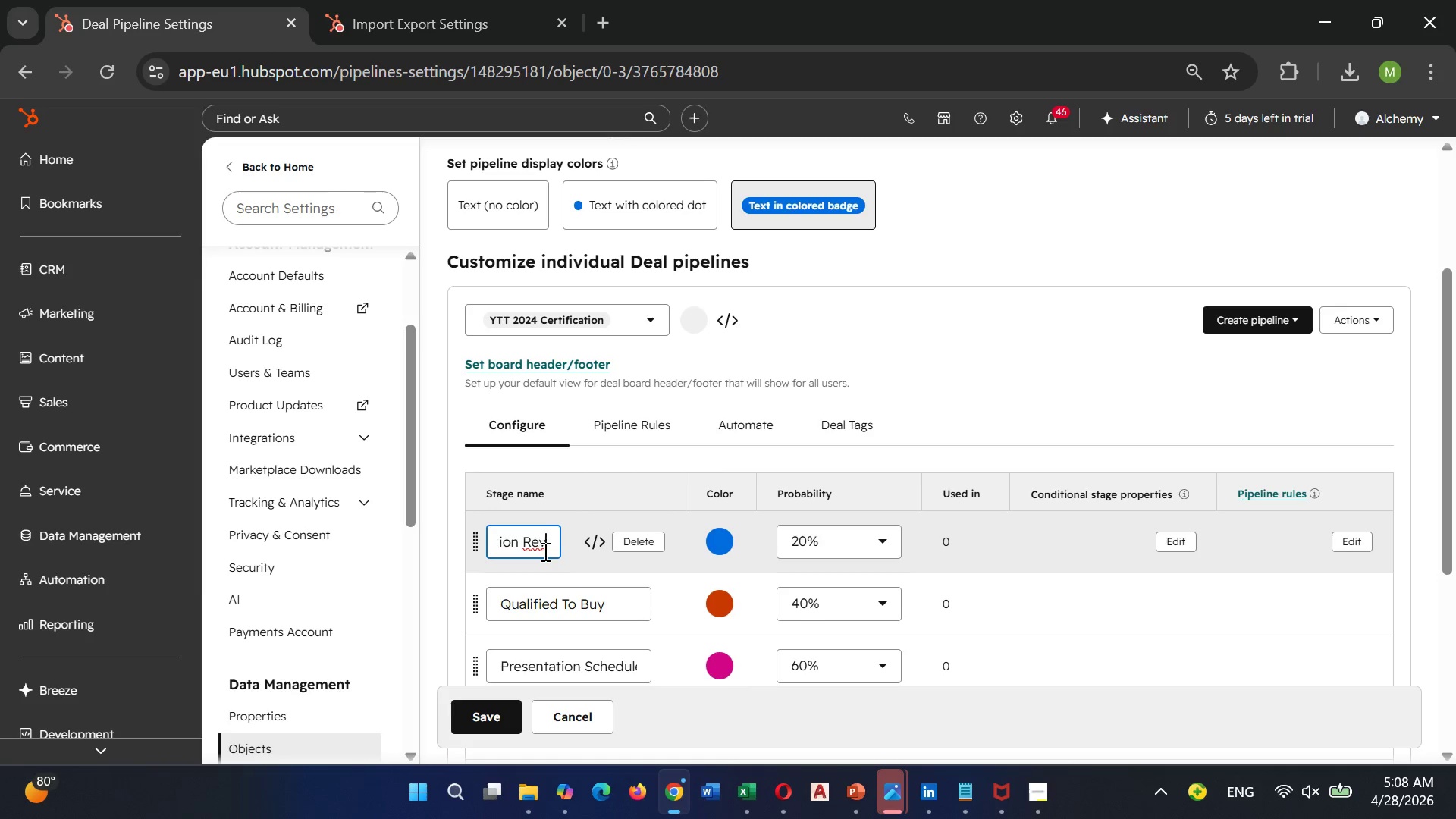 
key(ArrowRight)
 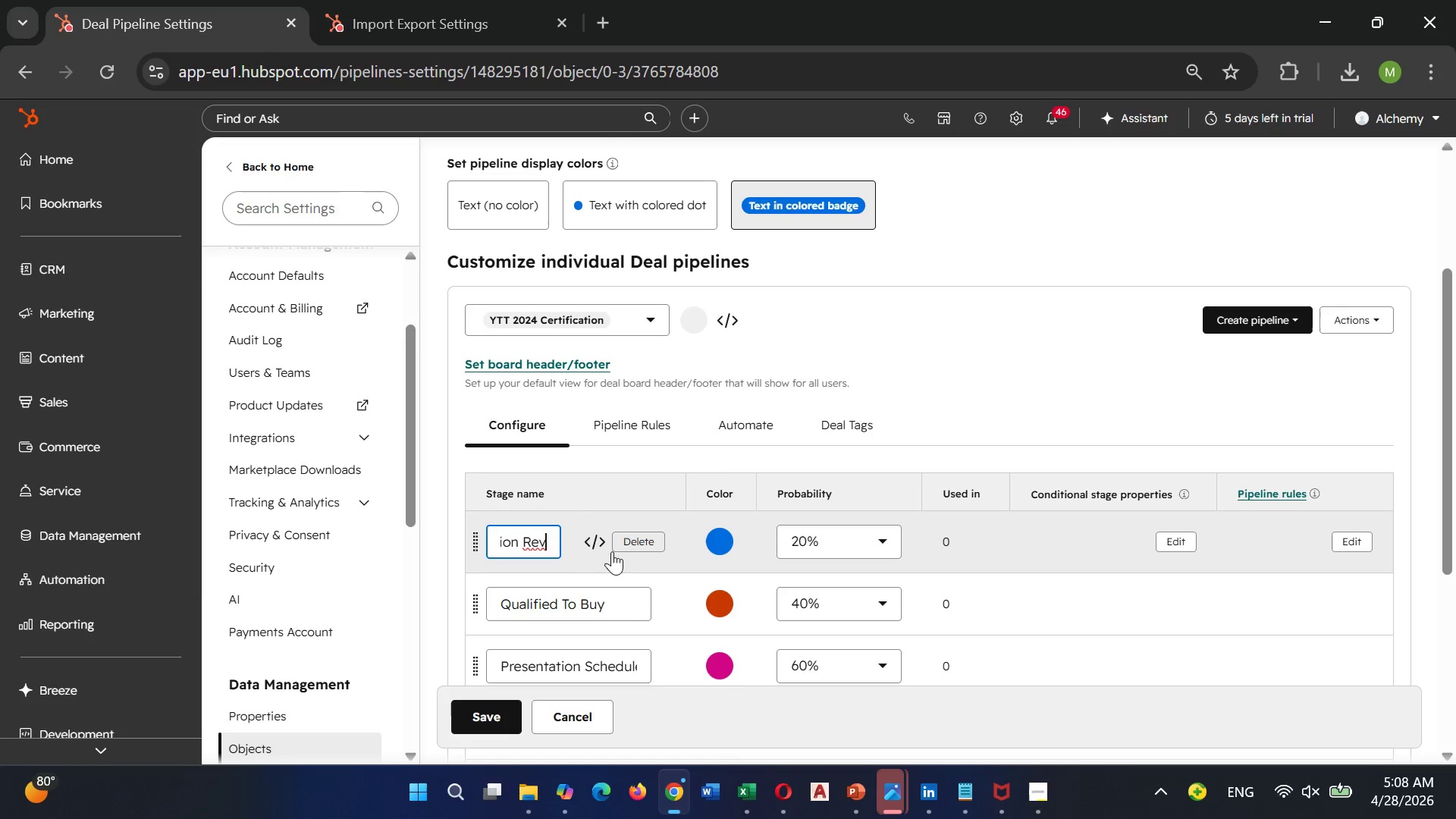 
key(ArrowLeft)
 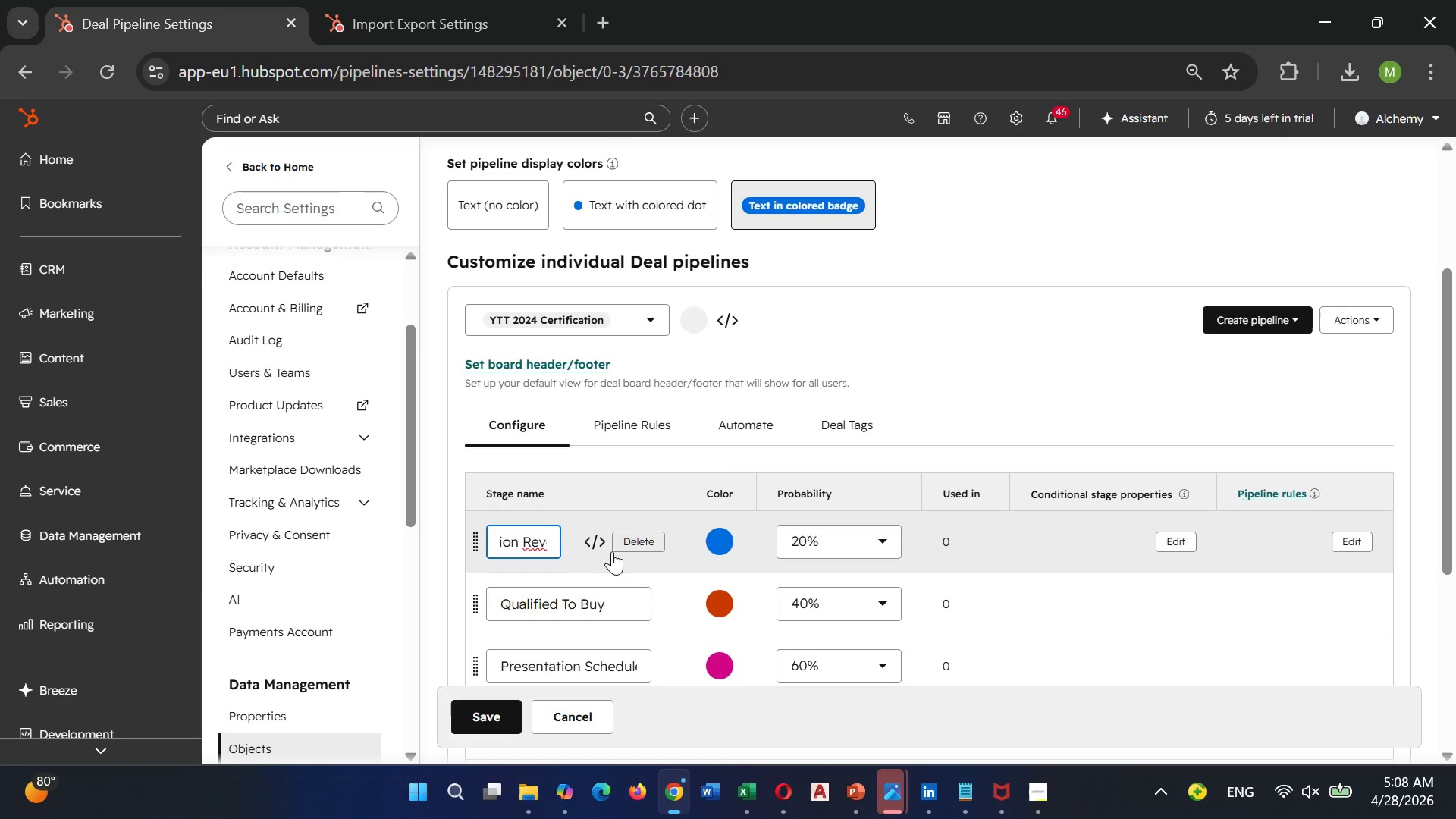 
type(e)
key(Backspace)
type(ce)
 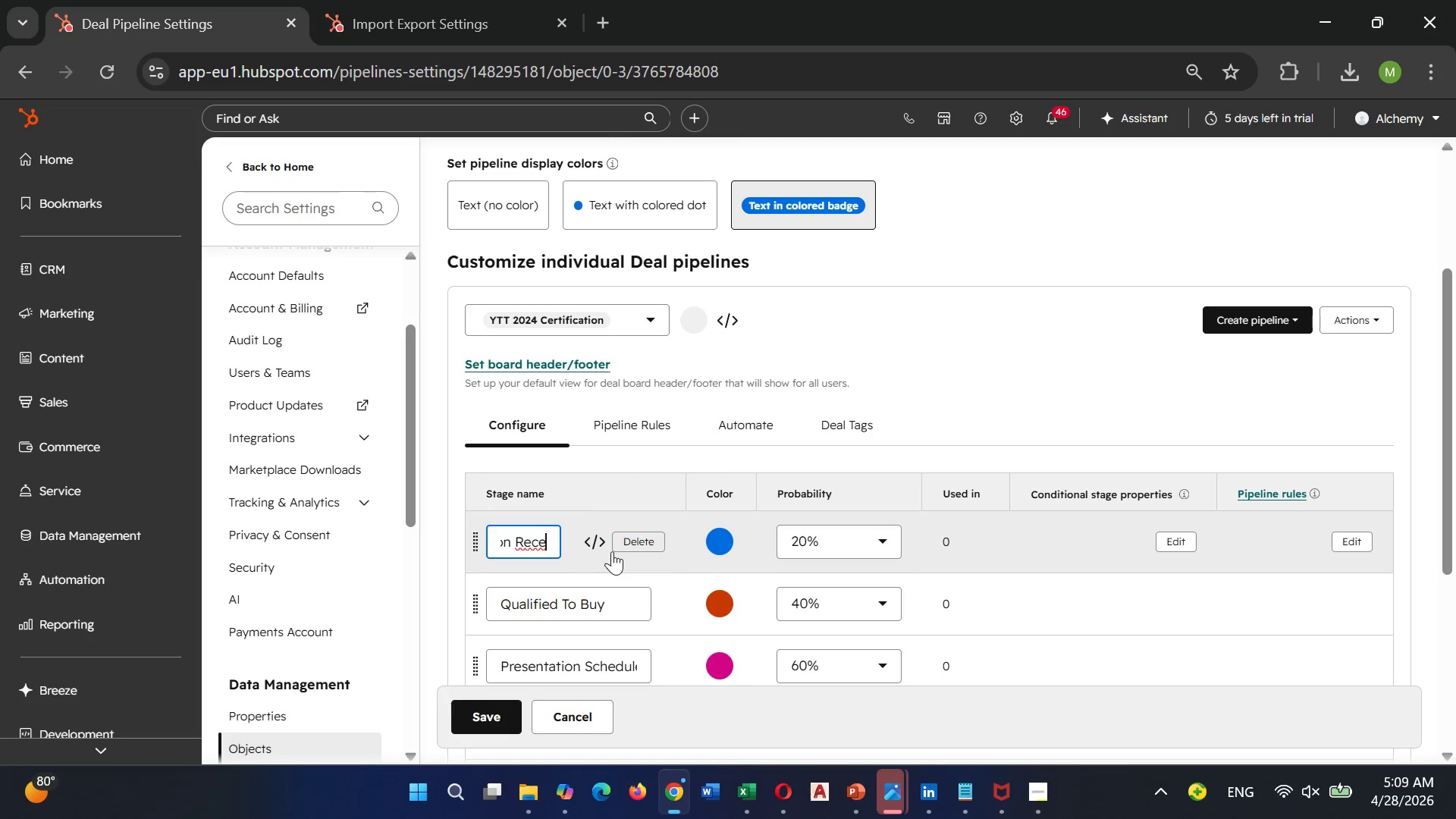 
key(ArrowRight)
 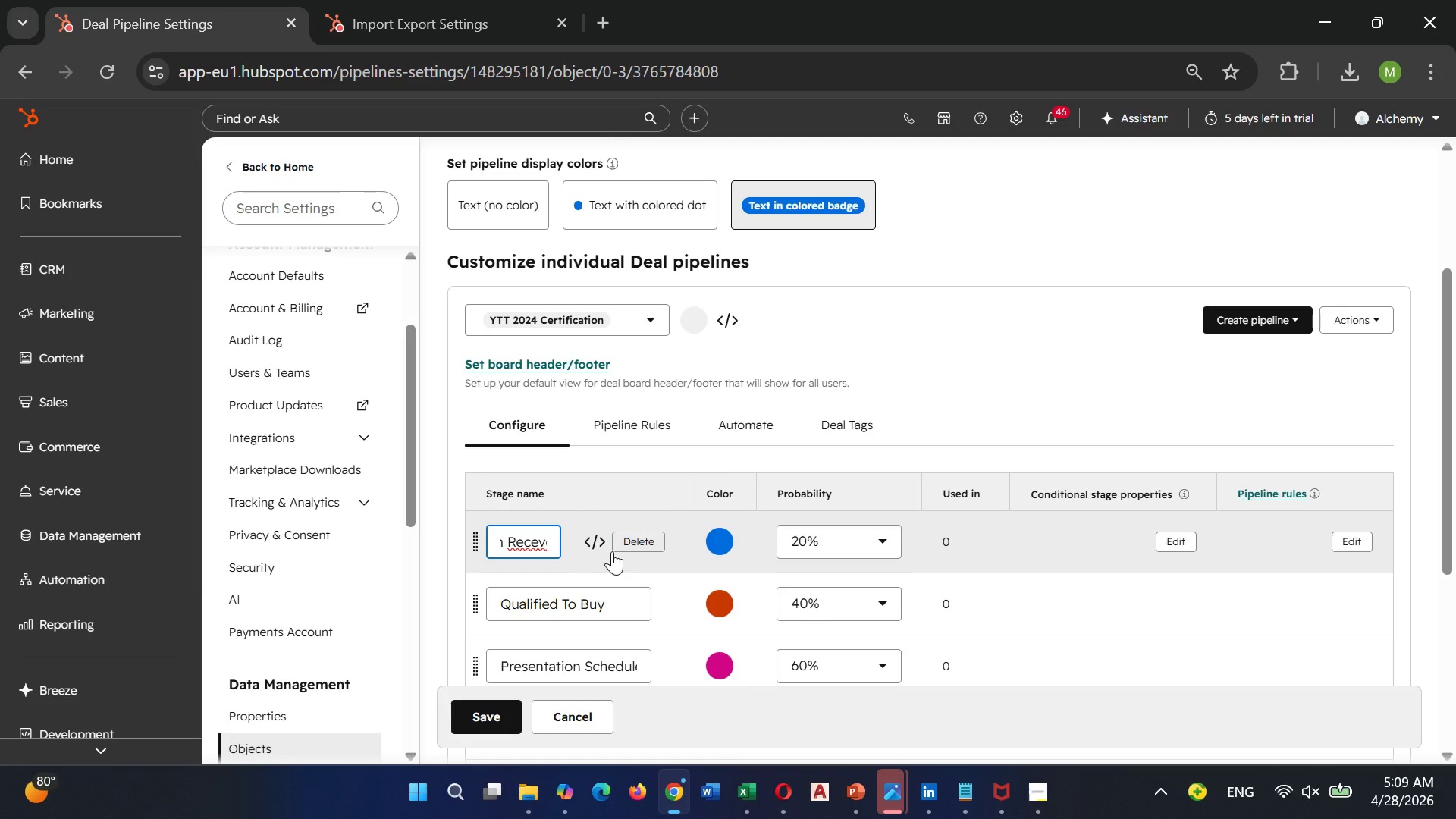 
key(ArrowRight)
 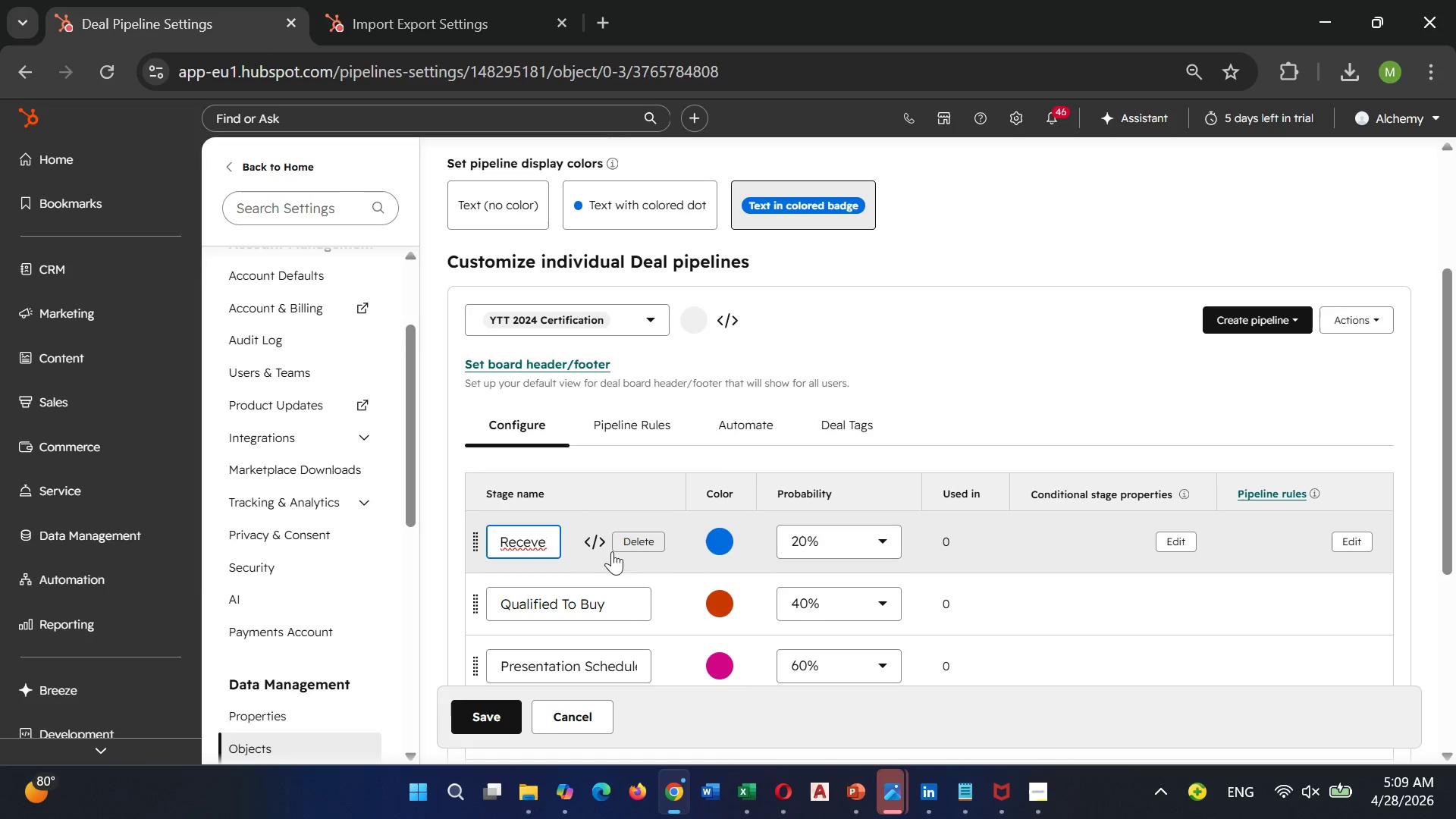 
key(Backspace)
 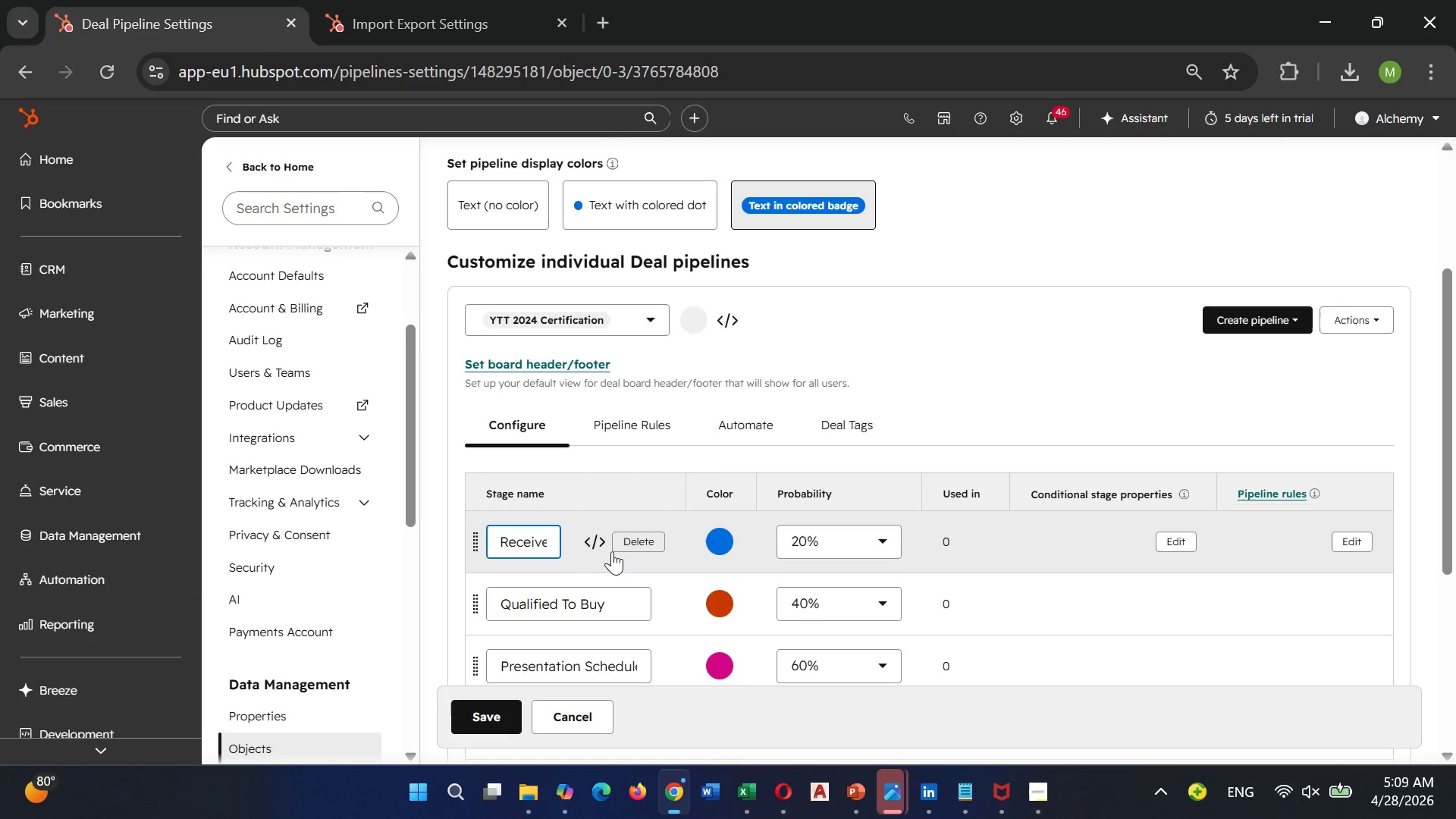 
key(Backspace)
 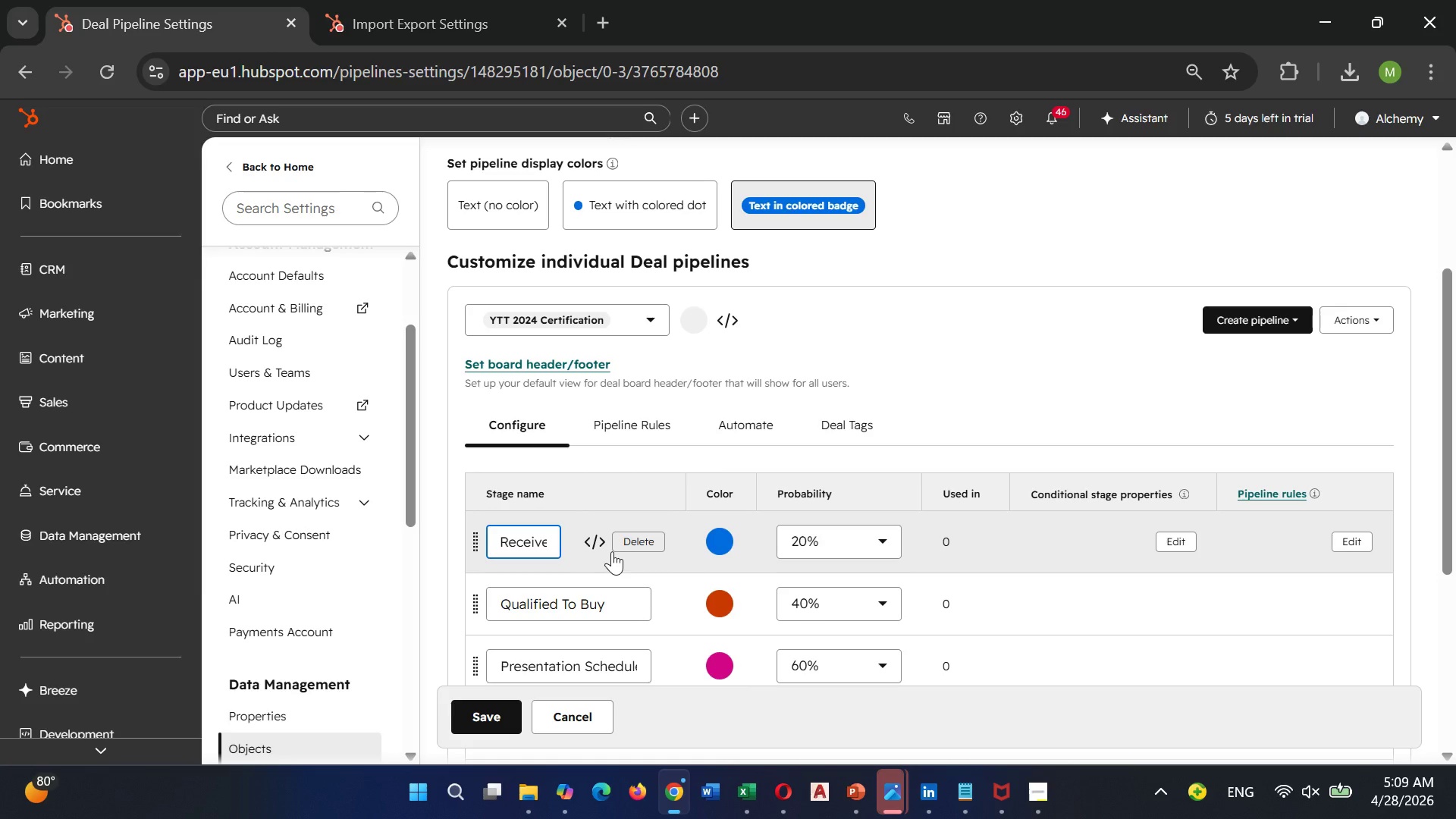 
wait(7.05)
 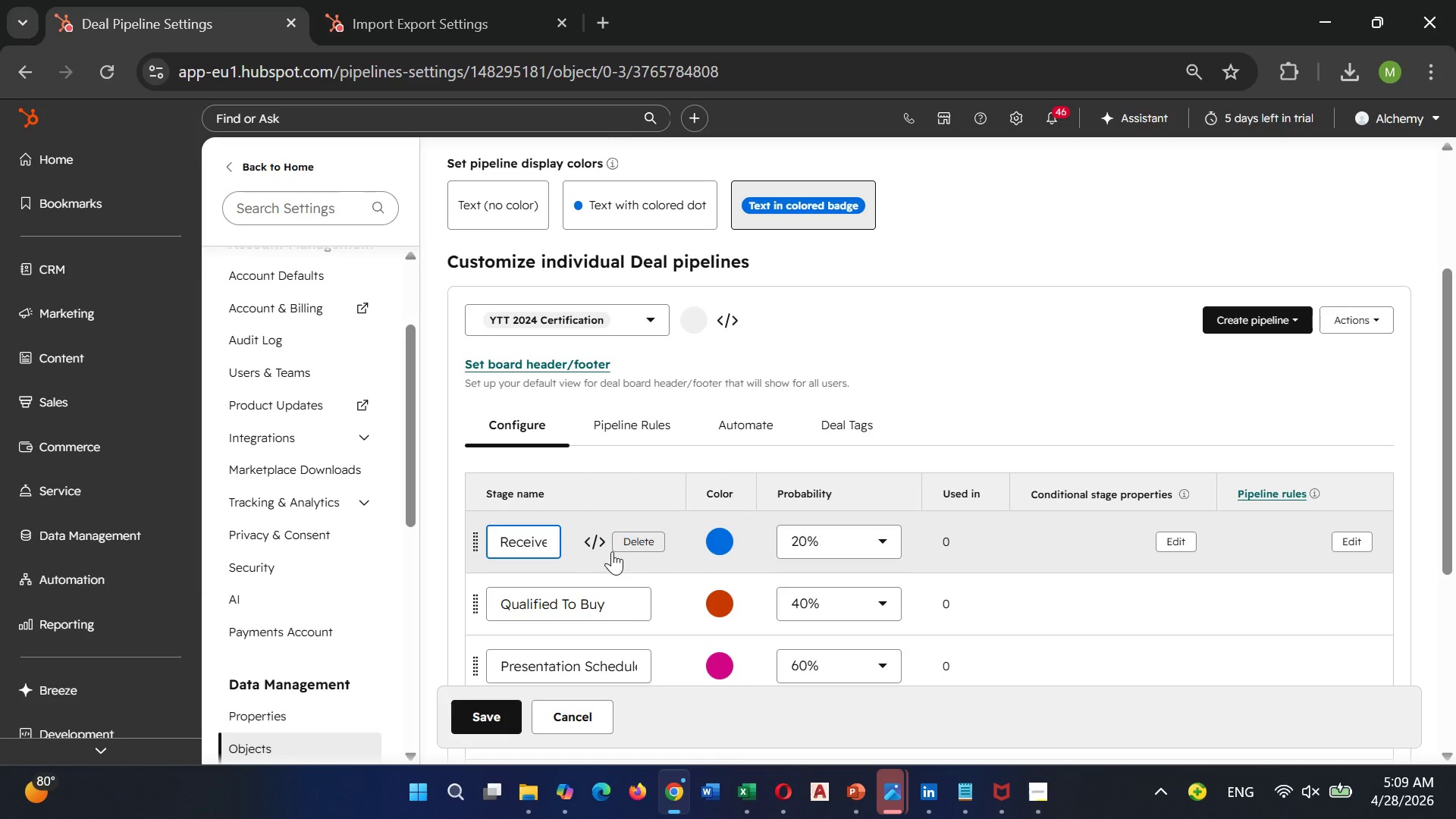 
type(\\)
key(Backspace)
key(Backspace)
key(Backspace)
key(Backspace)
key(Backspace)
key(Backspace)
type(ived)
 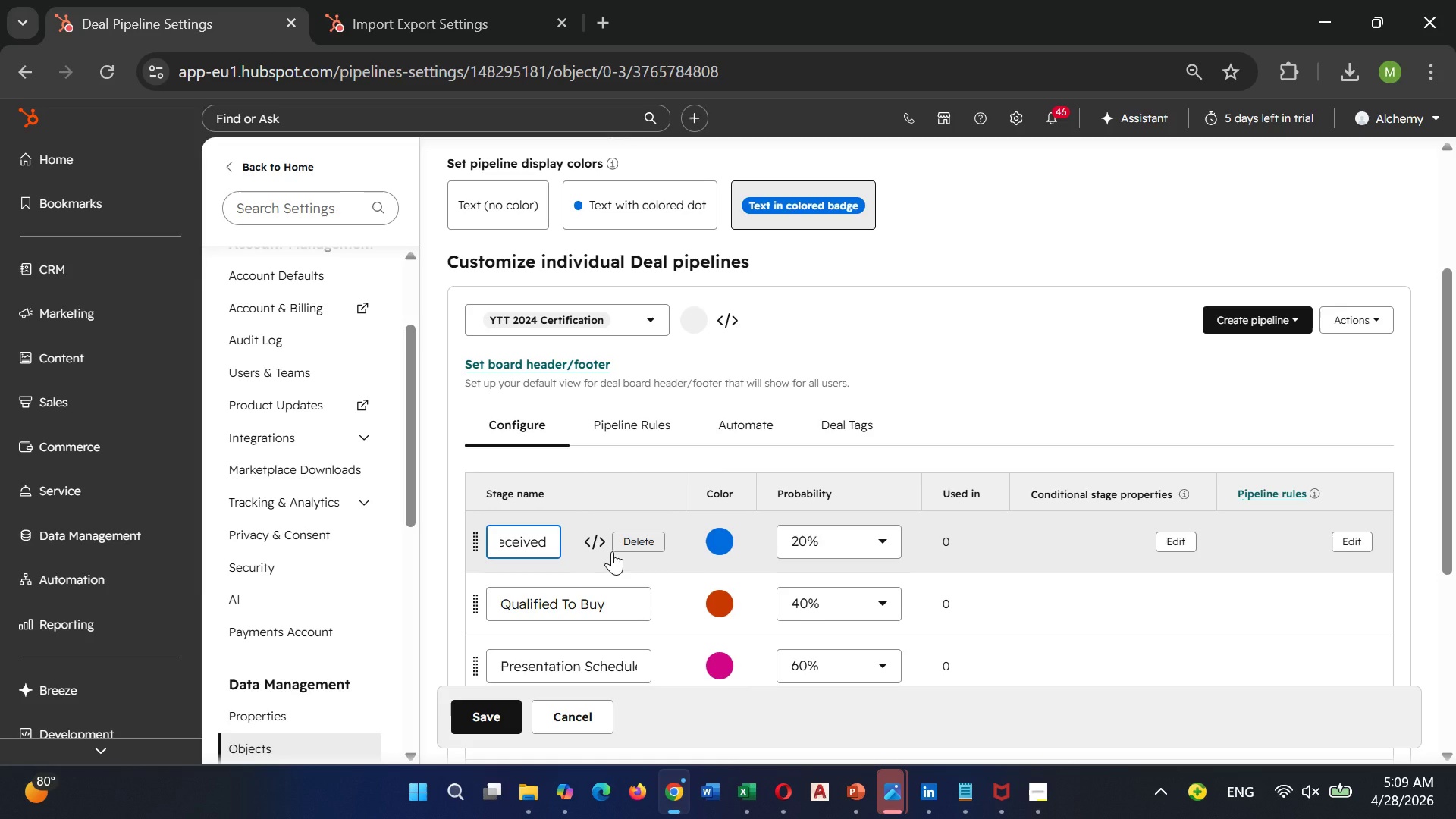 
hold_key(key=ArrowRight, duration=0.7)
 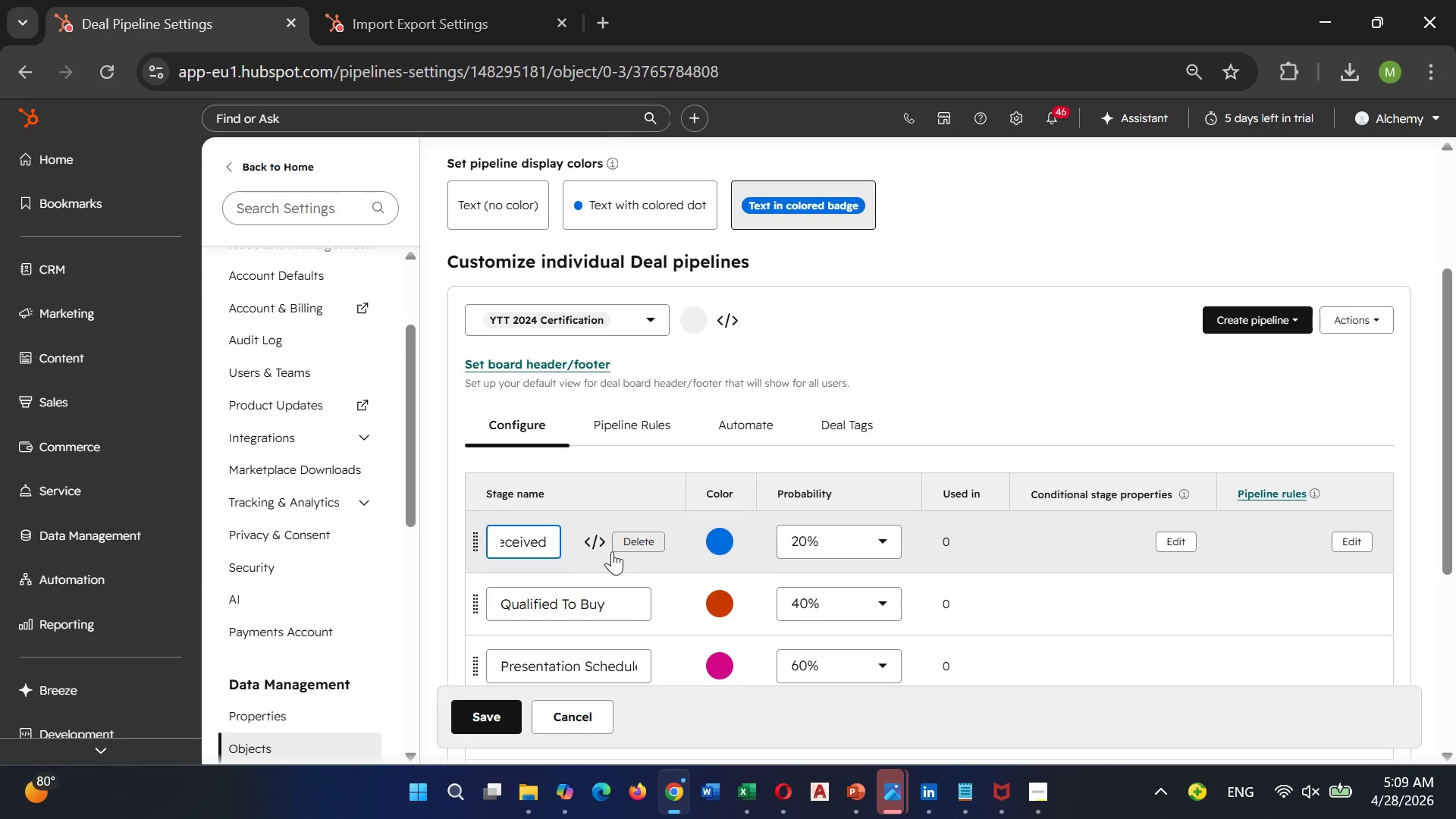 
wait(6.61)
 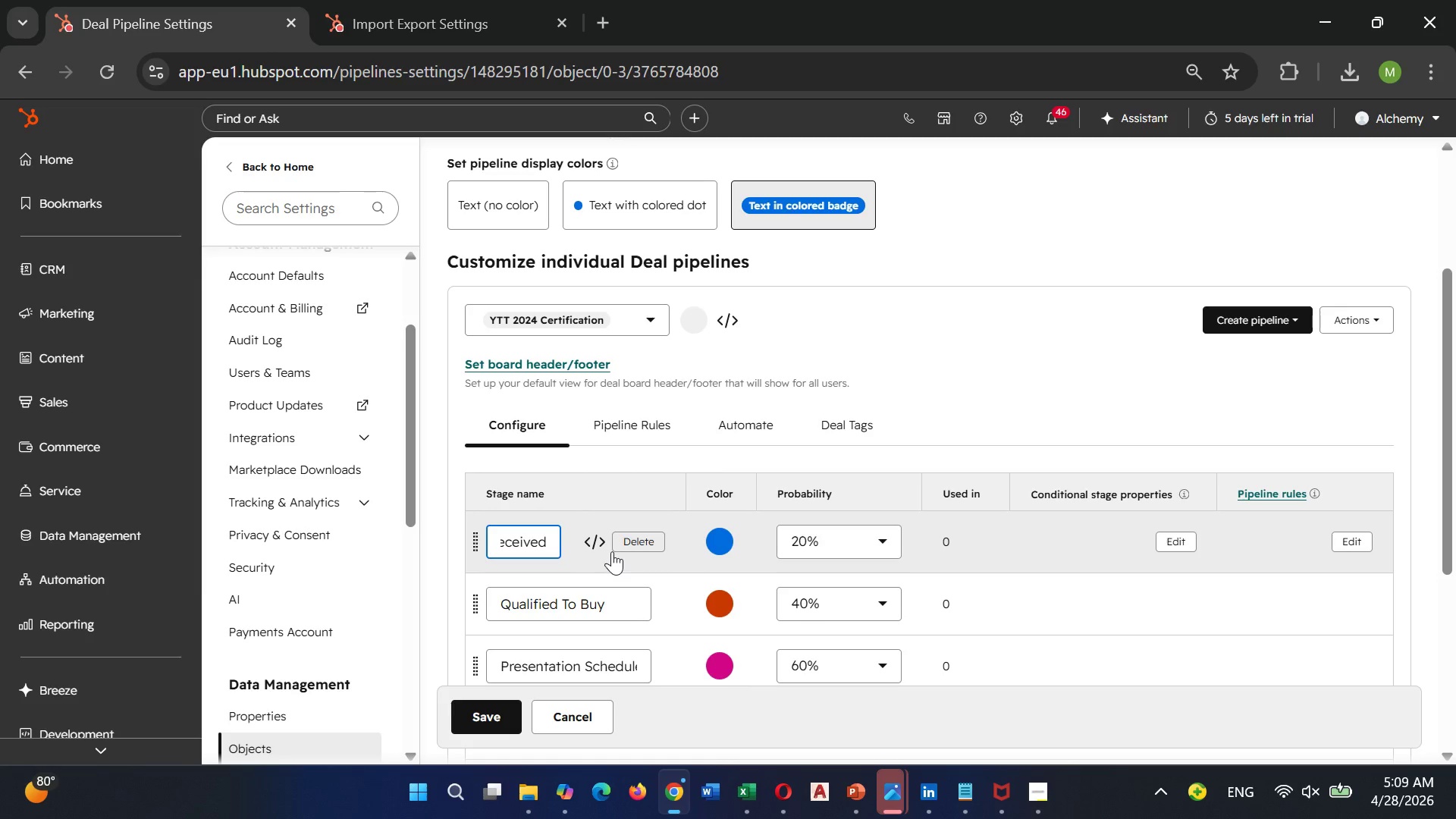 
left_click([538, 604])
 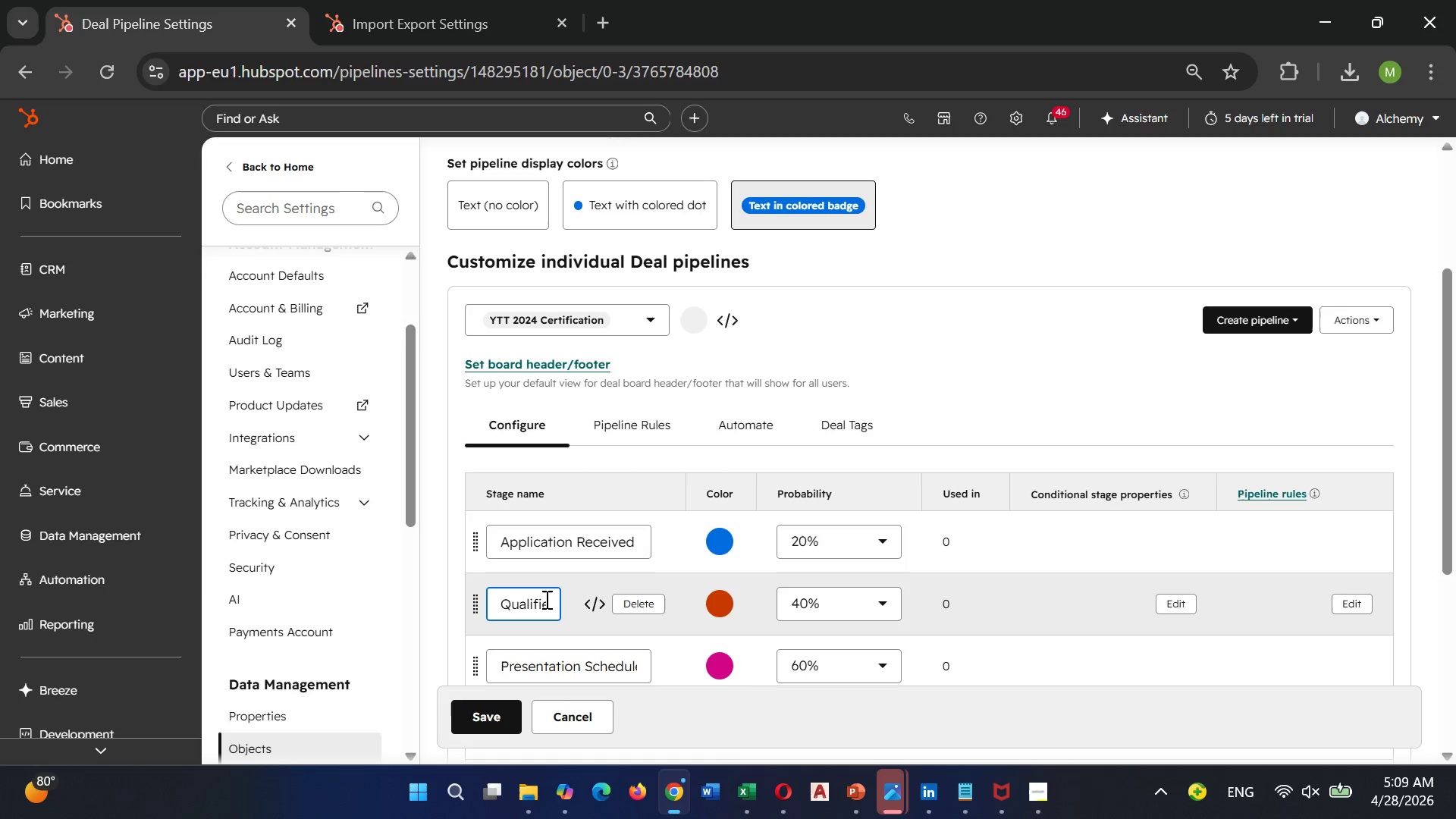 
hold_key(key=ArrowRight, duration=1.17)
 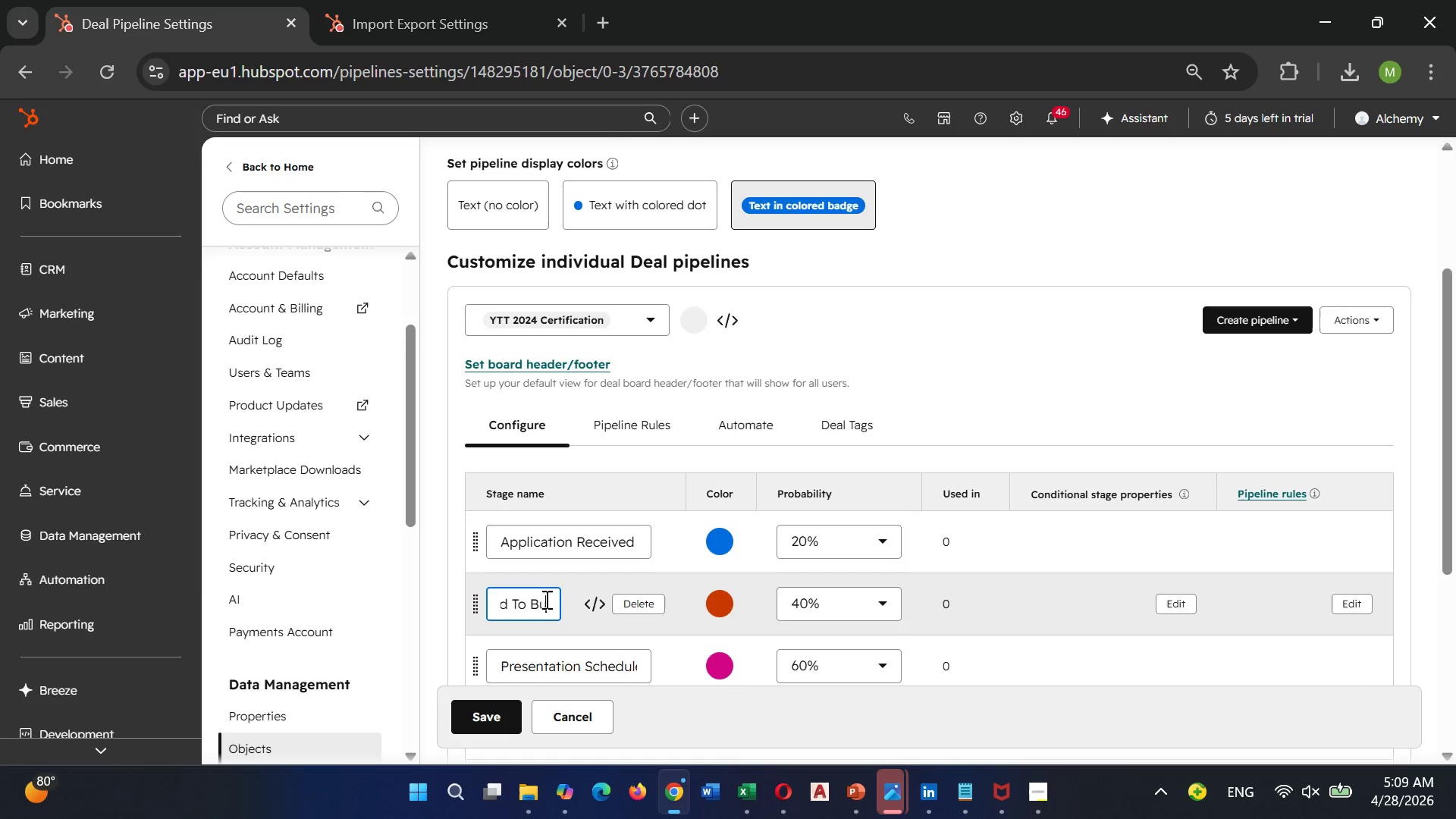 
hold_key(key=Backspace, duration=1.5)
 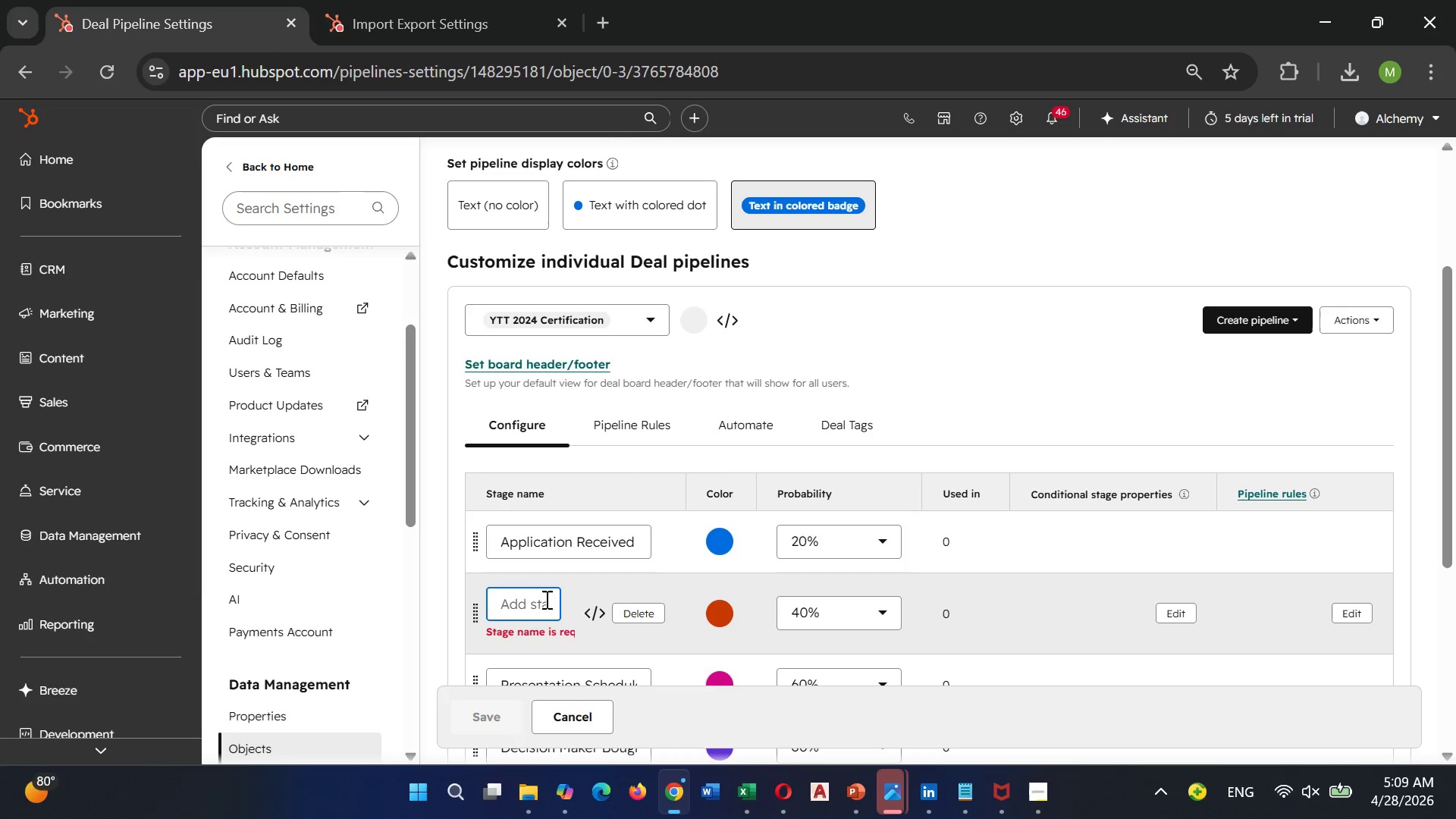 
type(Interview)
 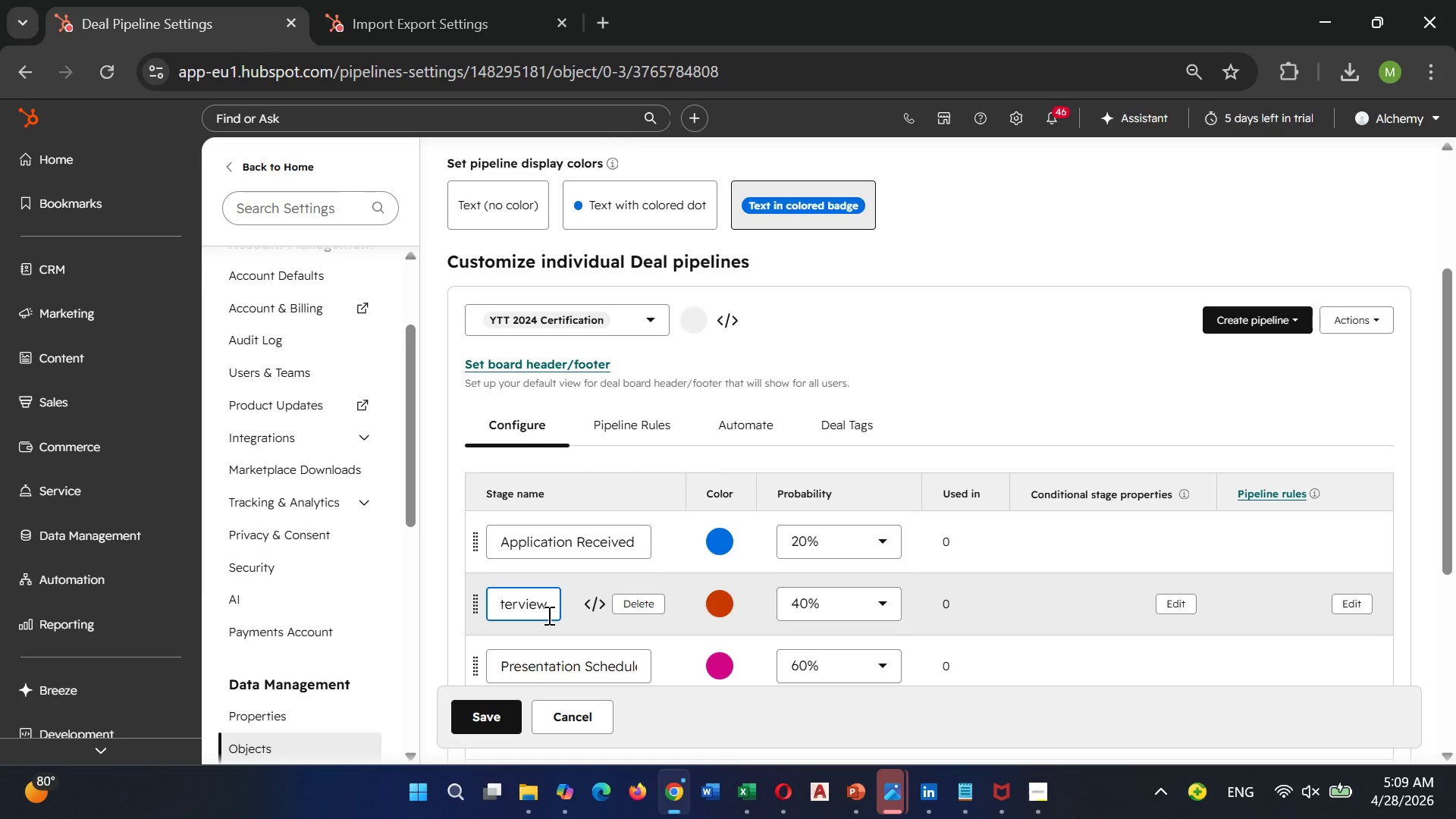 
type( Sch)
 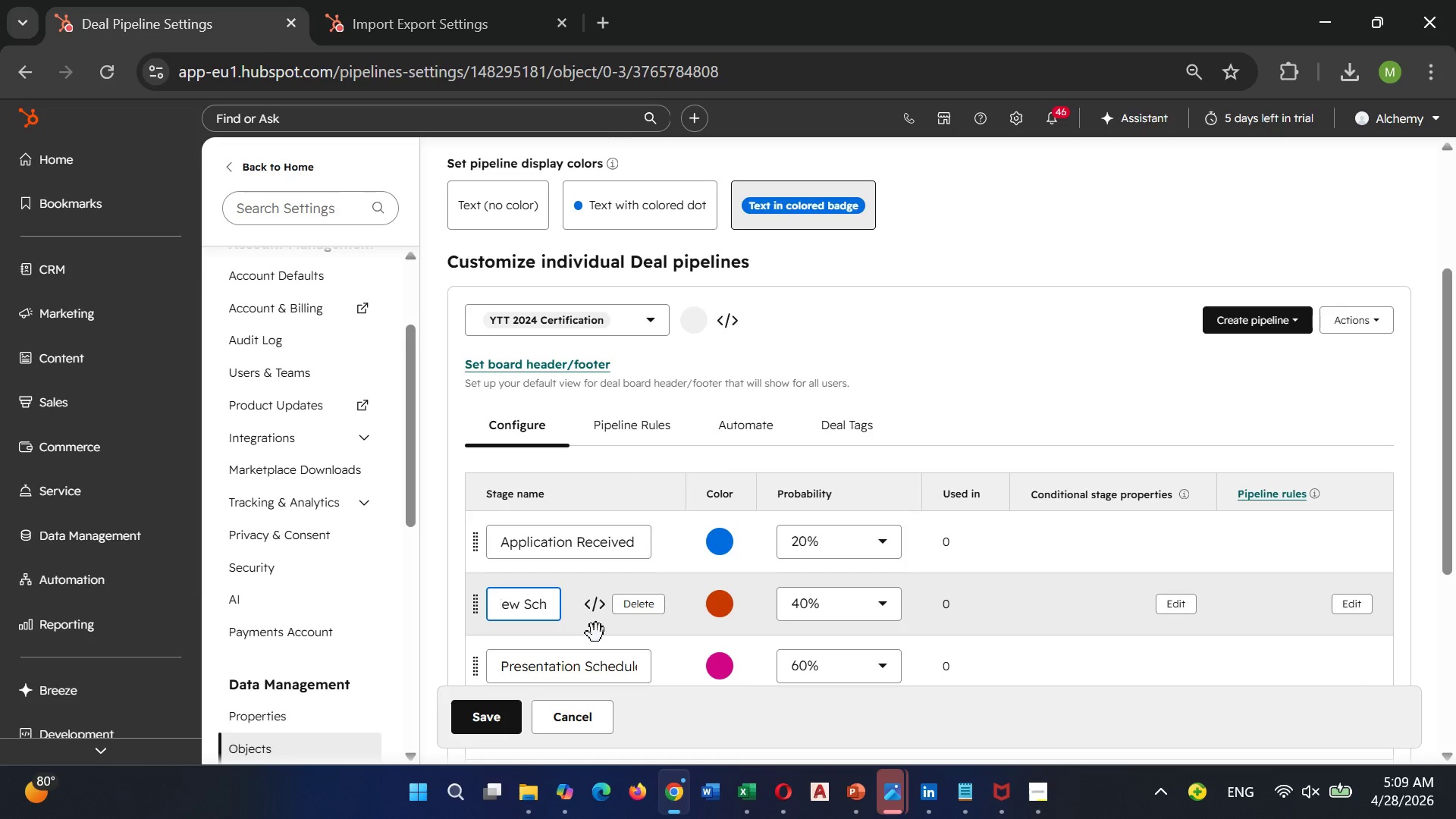 
type(eduled)
 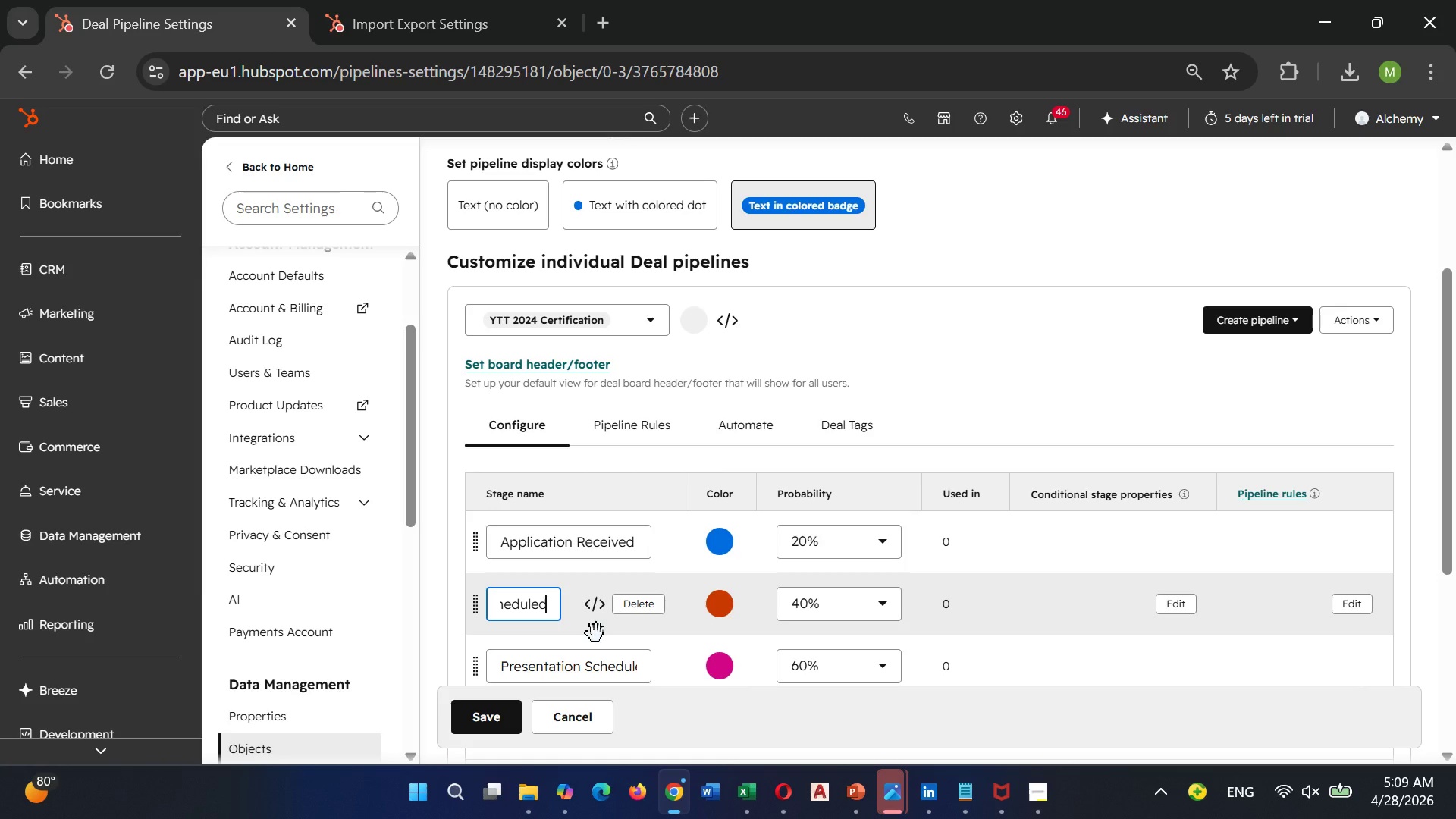 
key(ArrowLeft)
 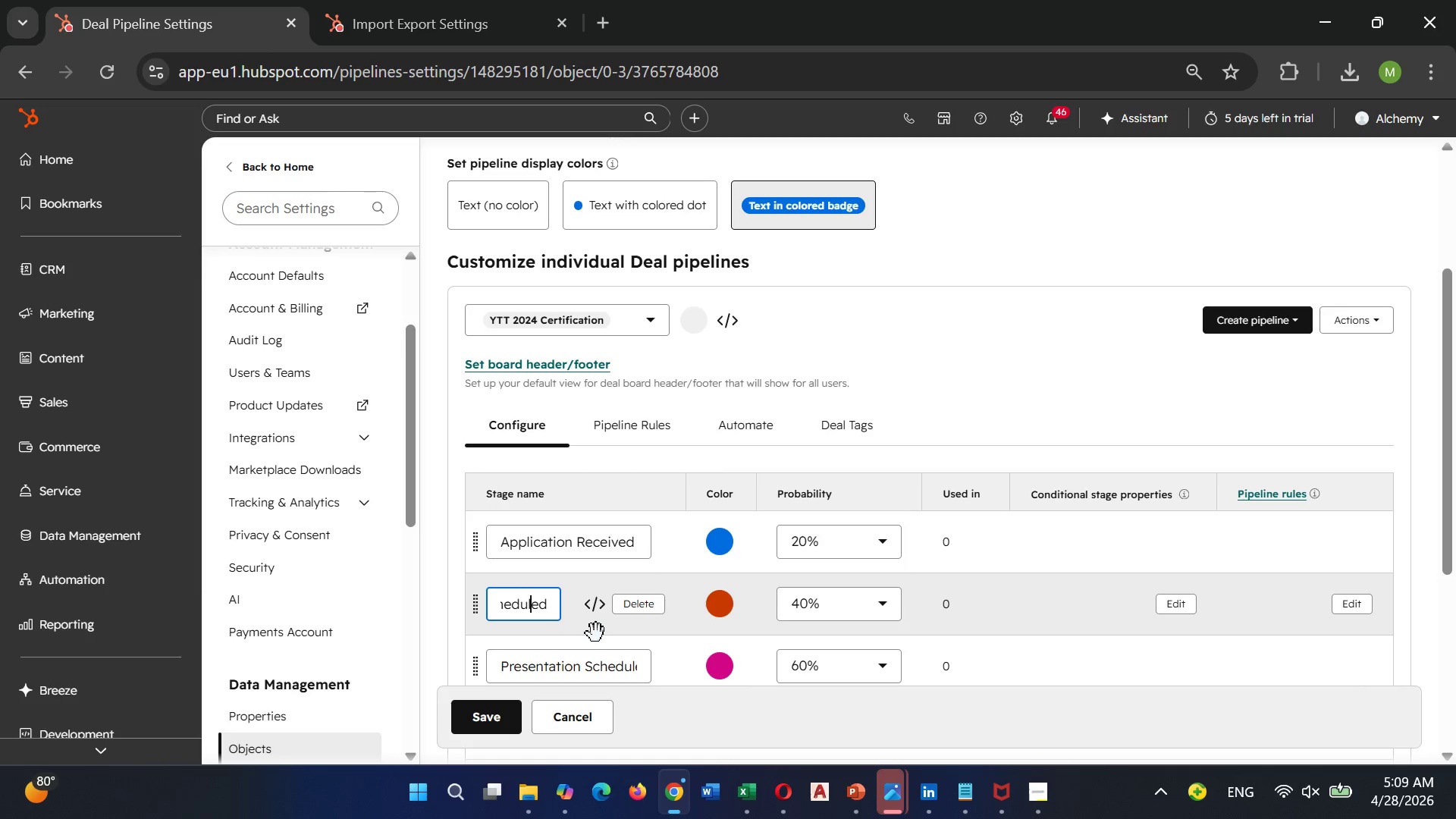 
key(ArrowLeft)
 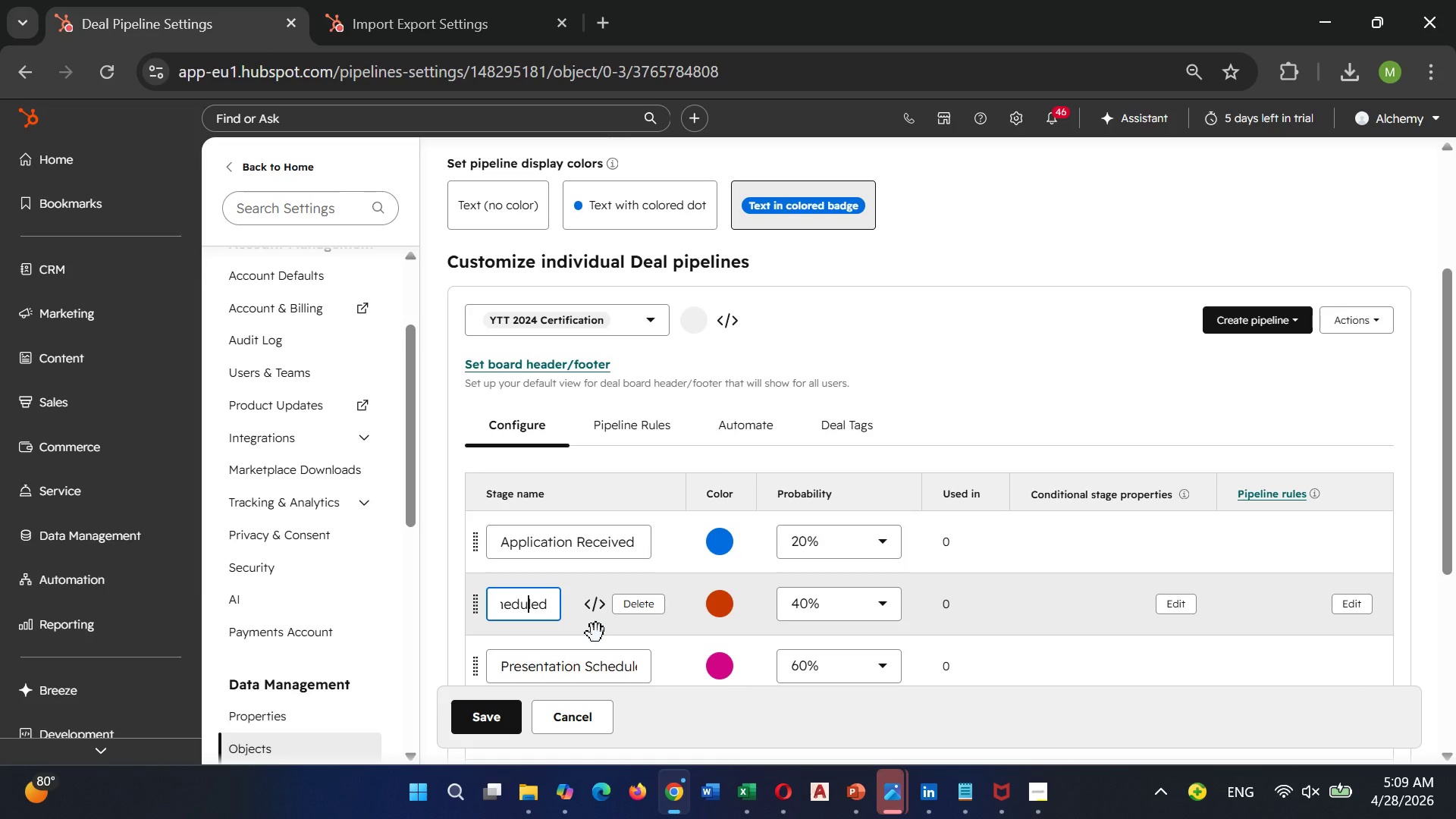 
key(ArrowLeft)
 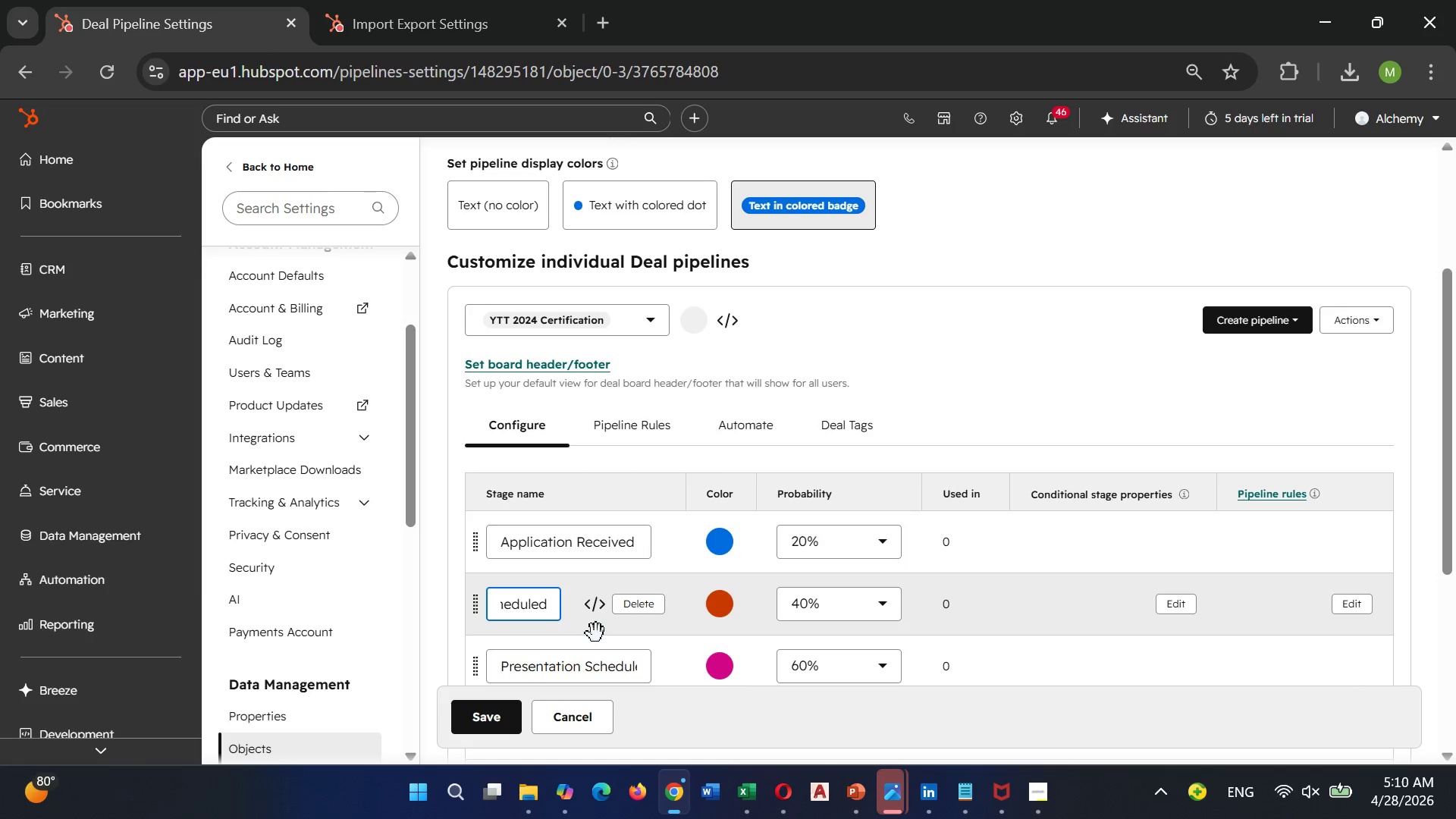 
key(ArrowLeft)
 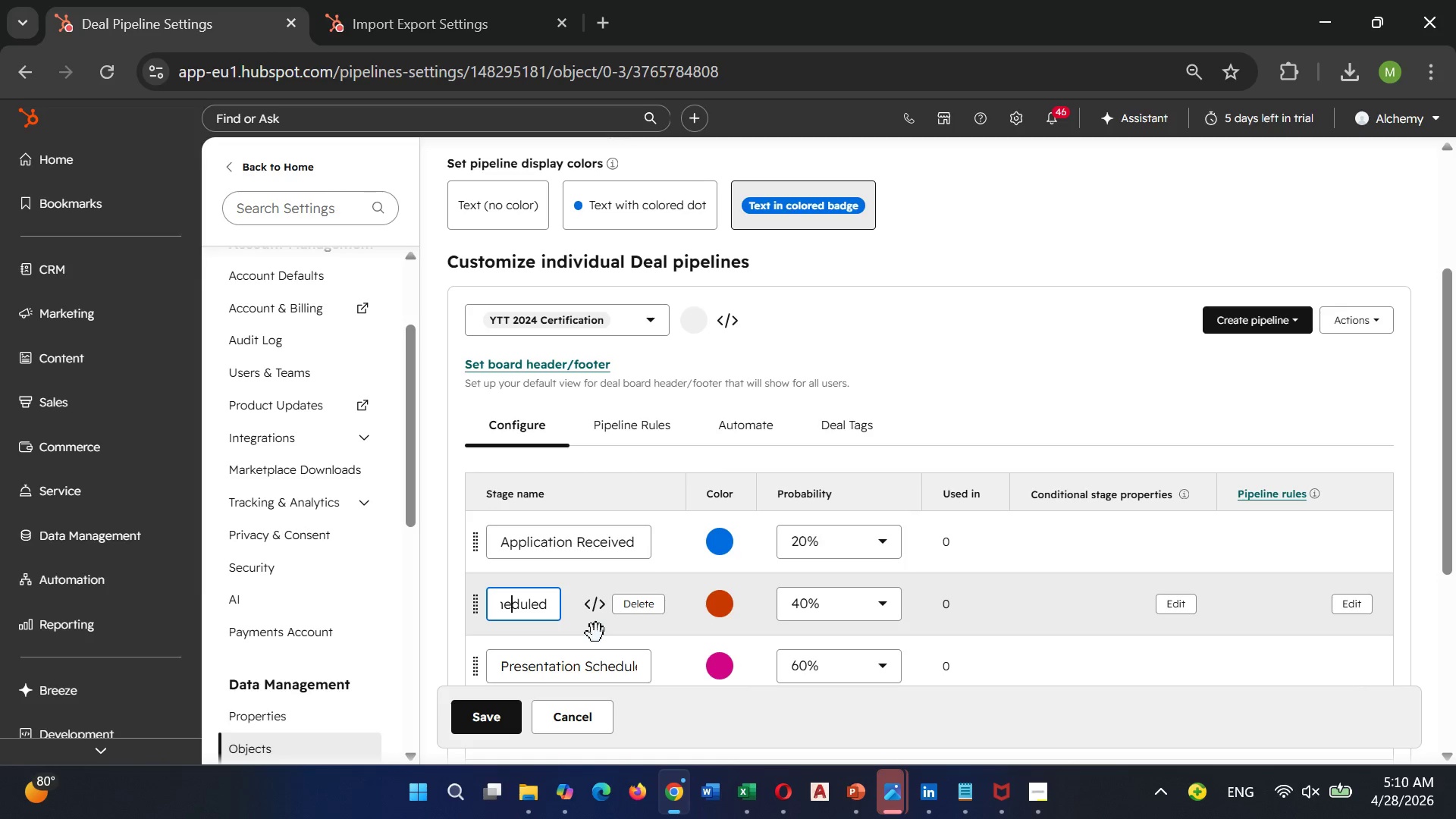 
key(ArrowLeft)
 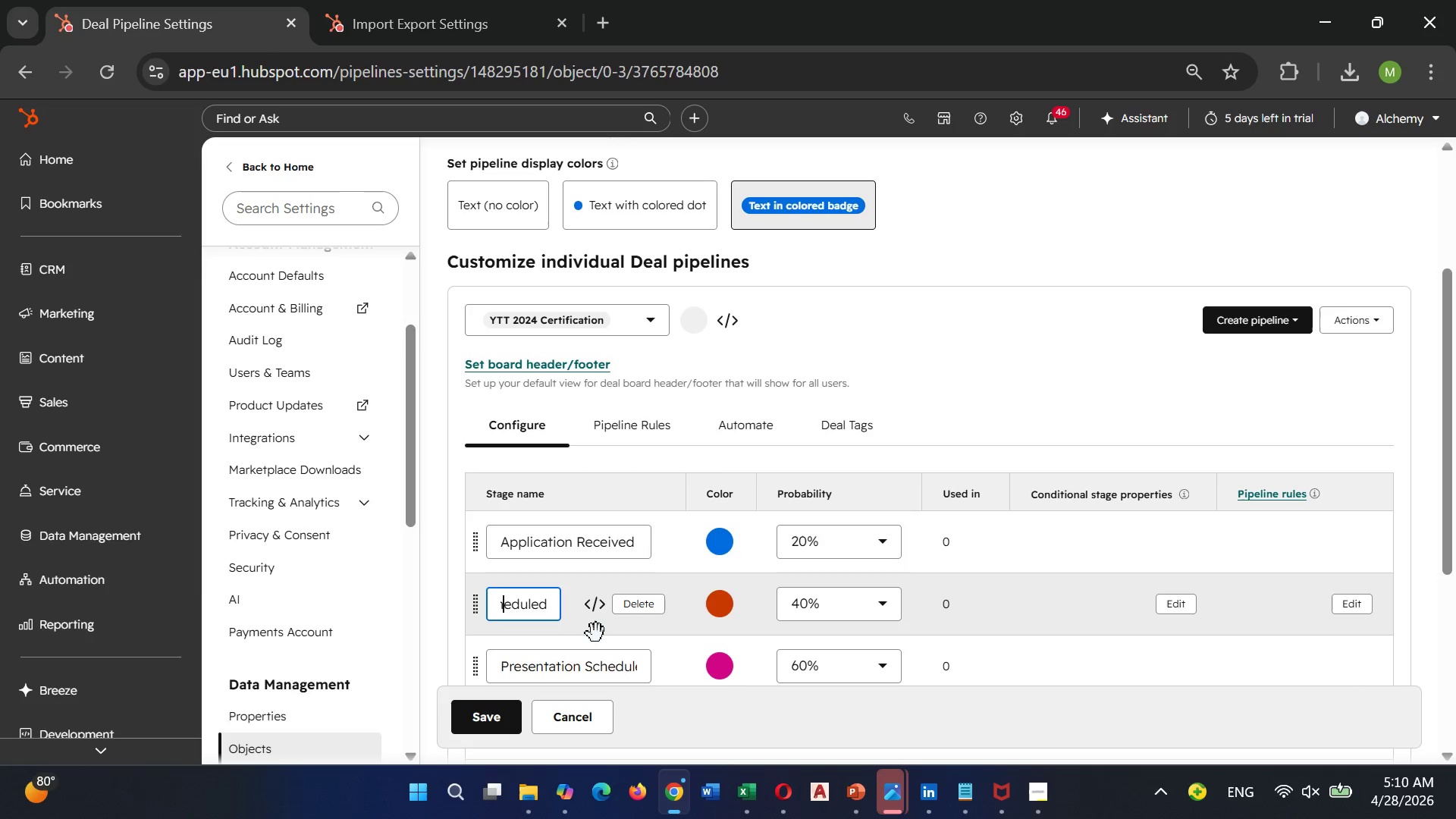 
key(ArrowLeft)
 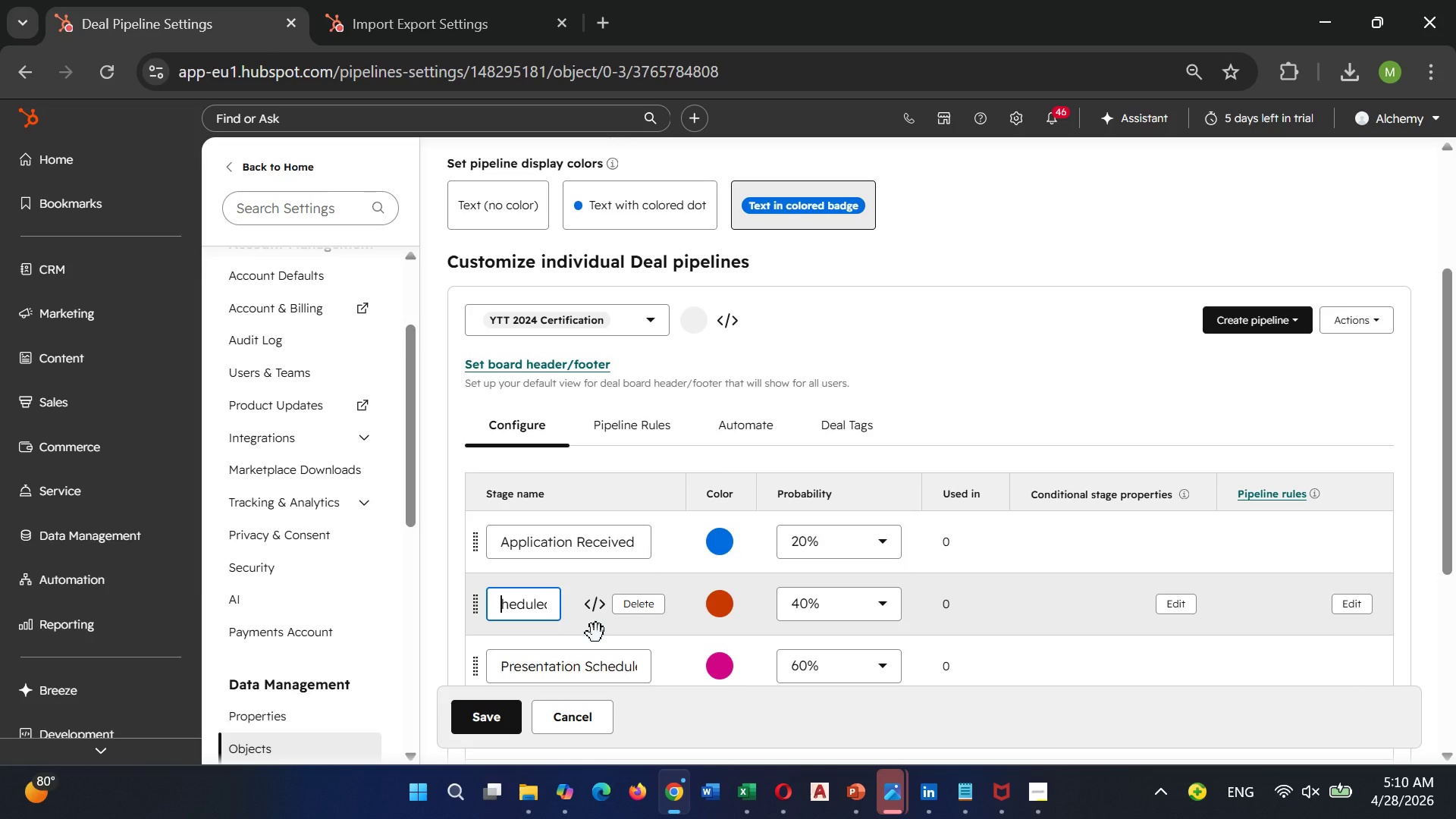 
key(ArrowLeft)
 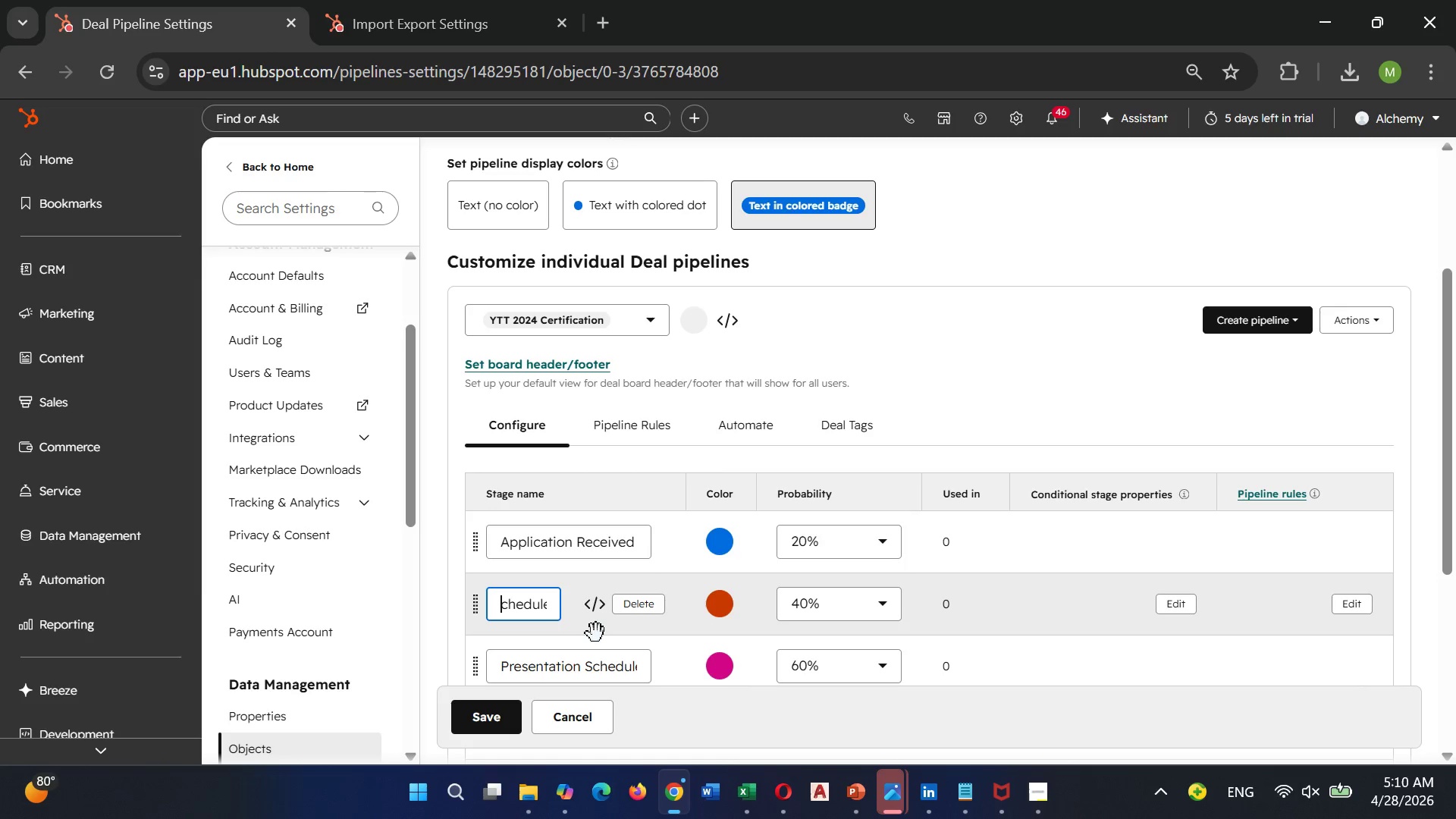 
key(ArrowLeft)
 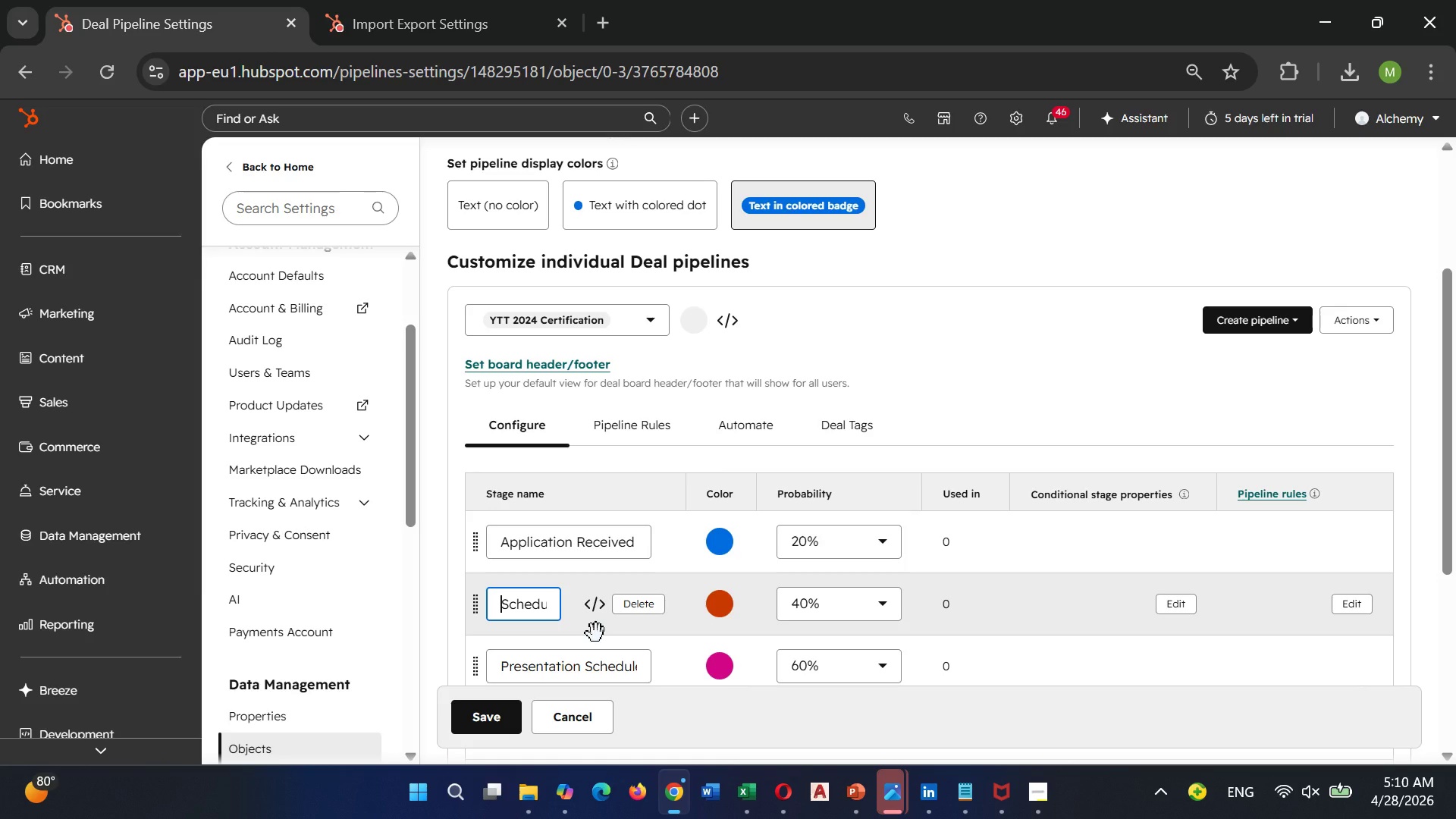 
key(ArrowLeft)
 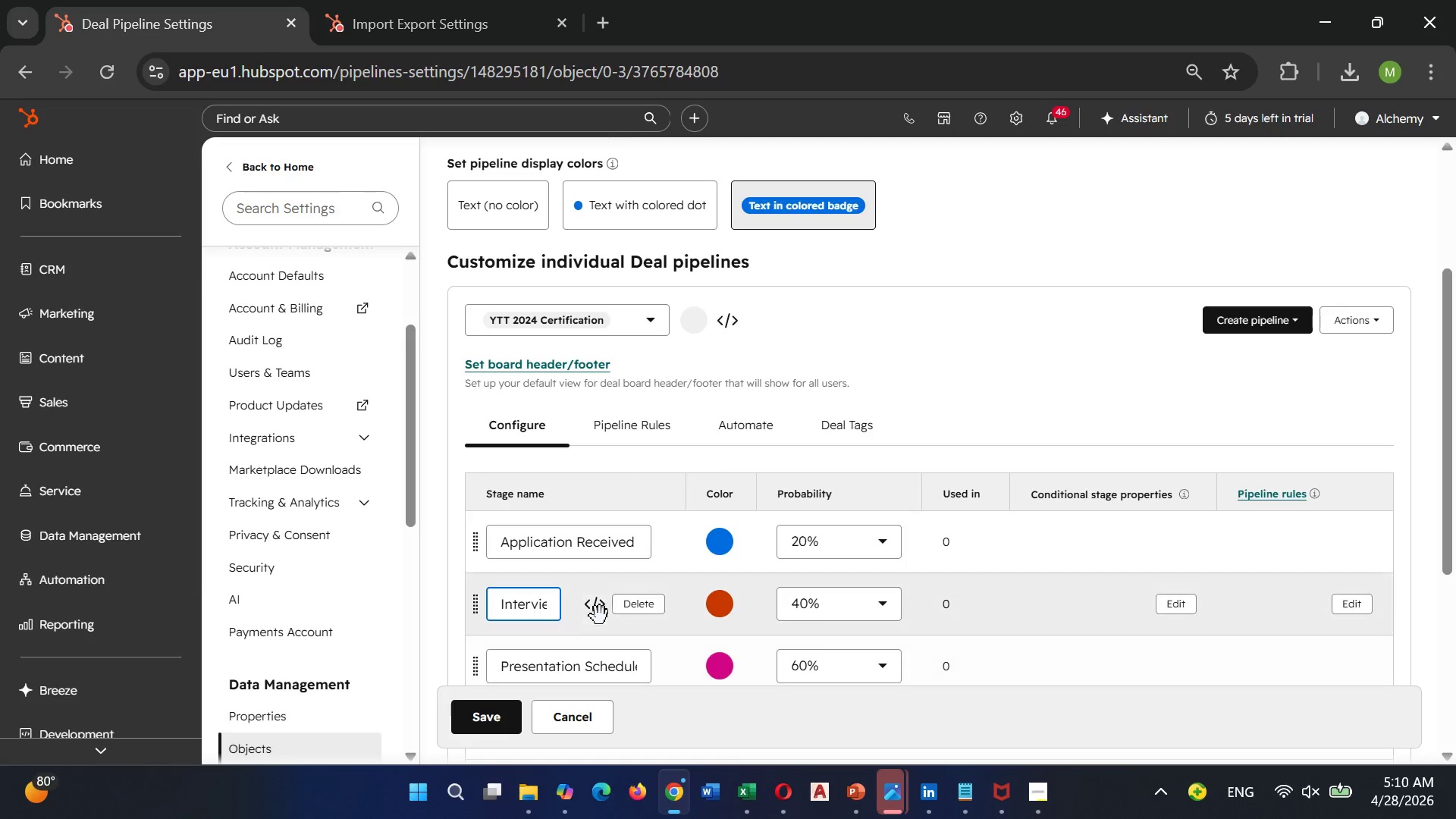 
wait(7.06)
 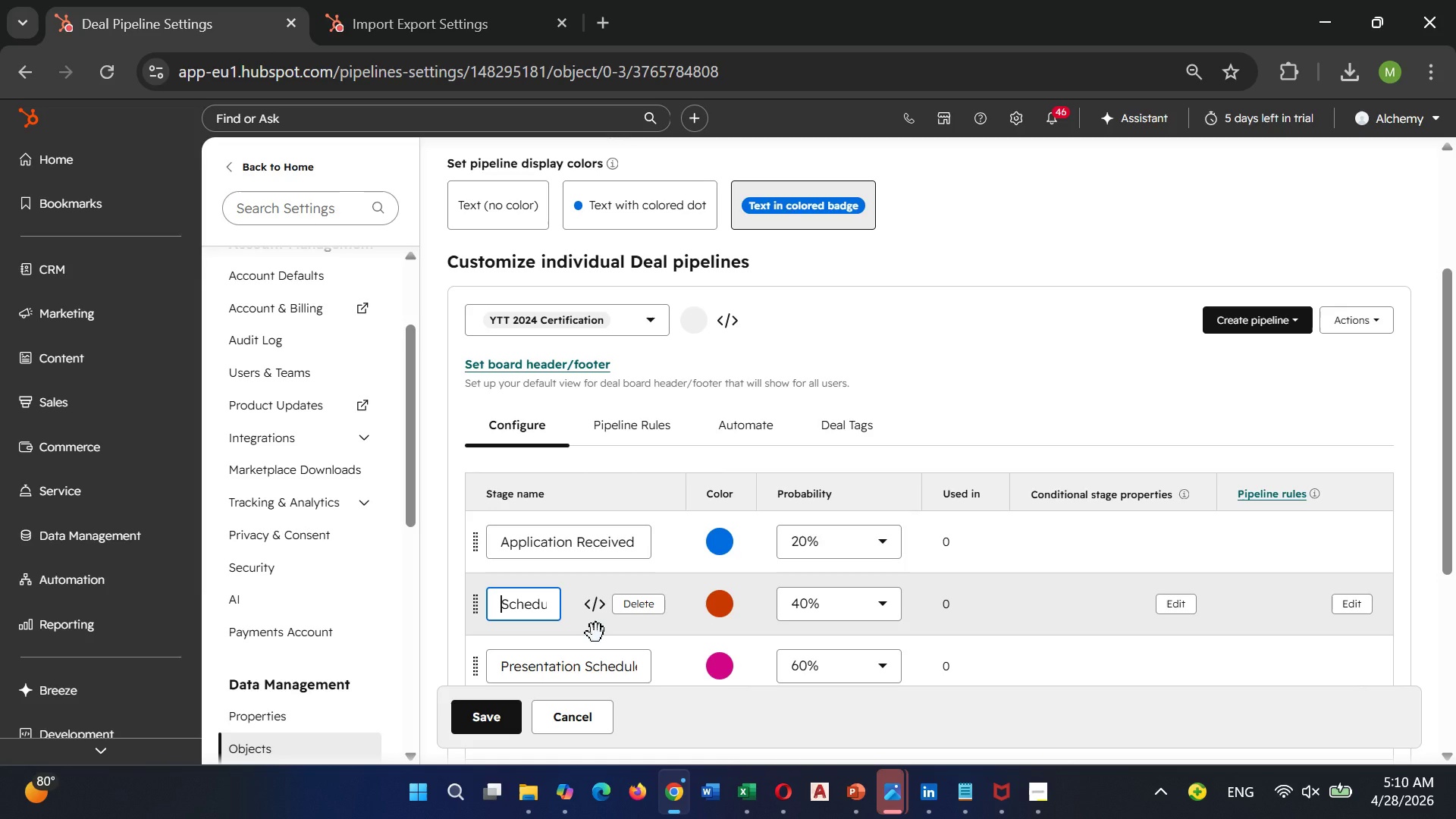 
left_click([528, 667])
 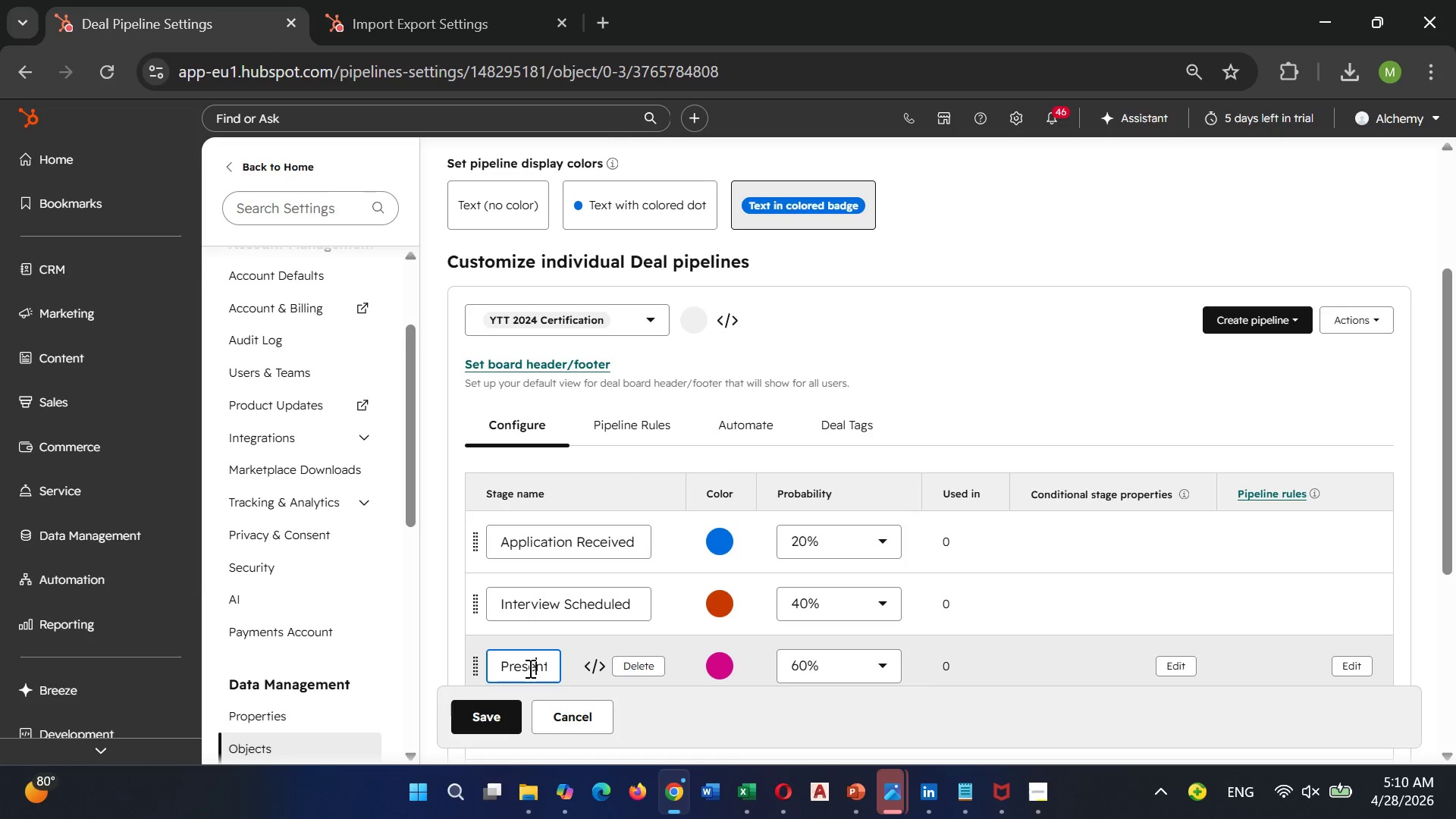 
hold_key(key=ArrowRight, duration=1.33)
 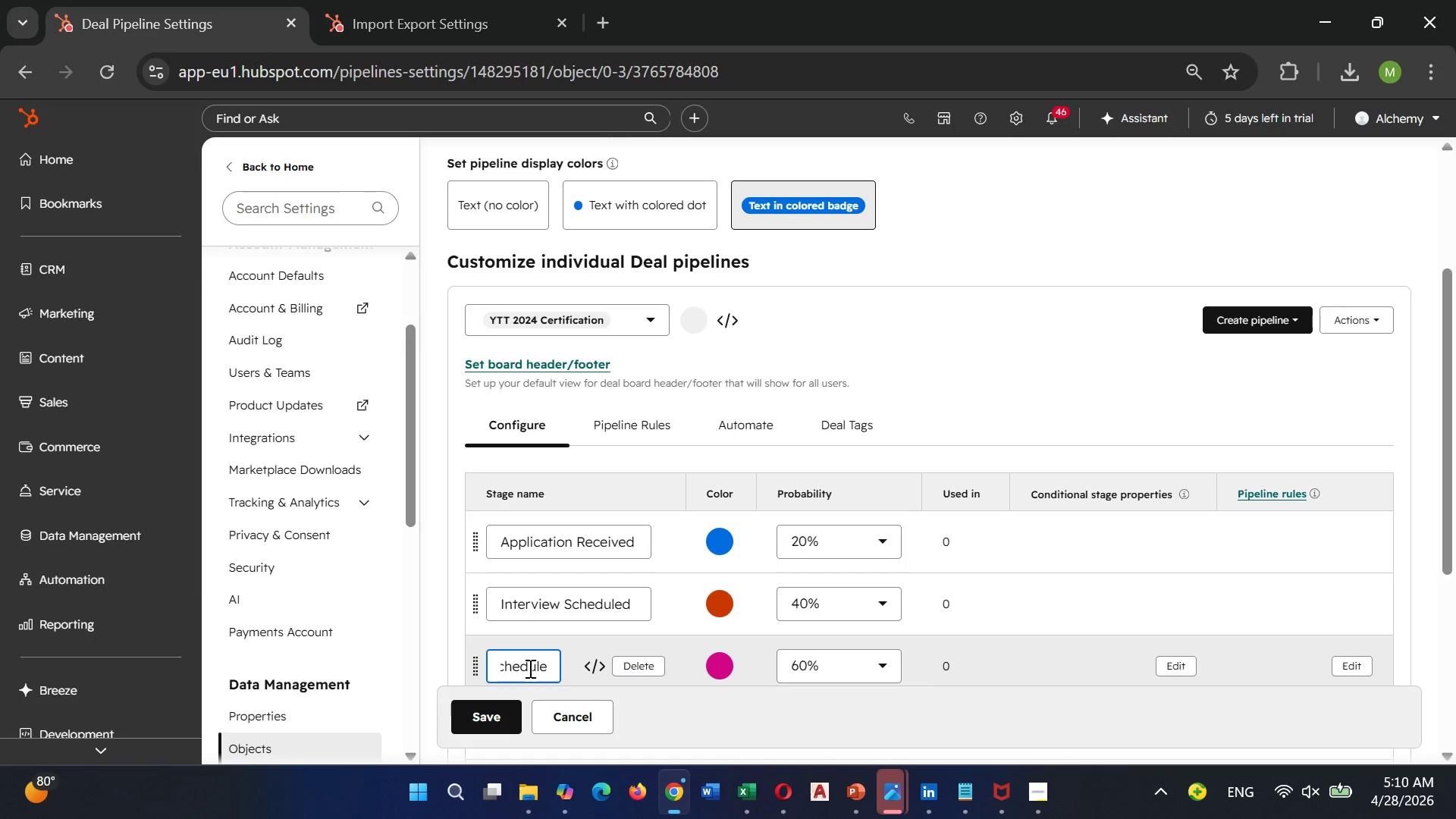 
hold_key(key=Backspace, duration=1.41)
 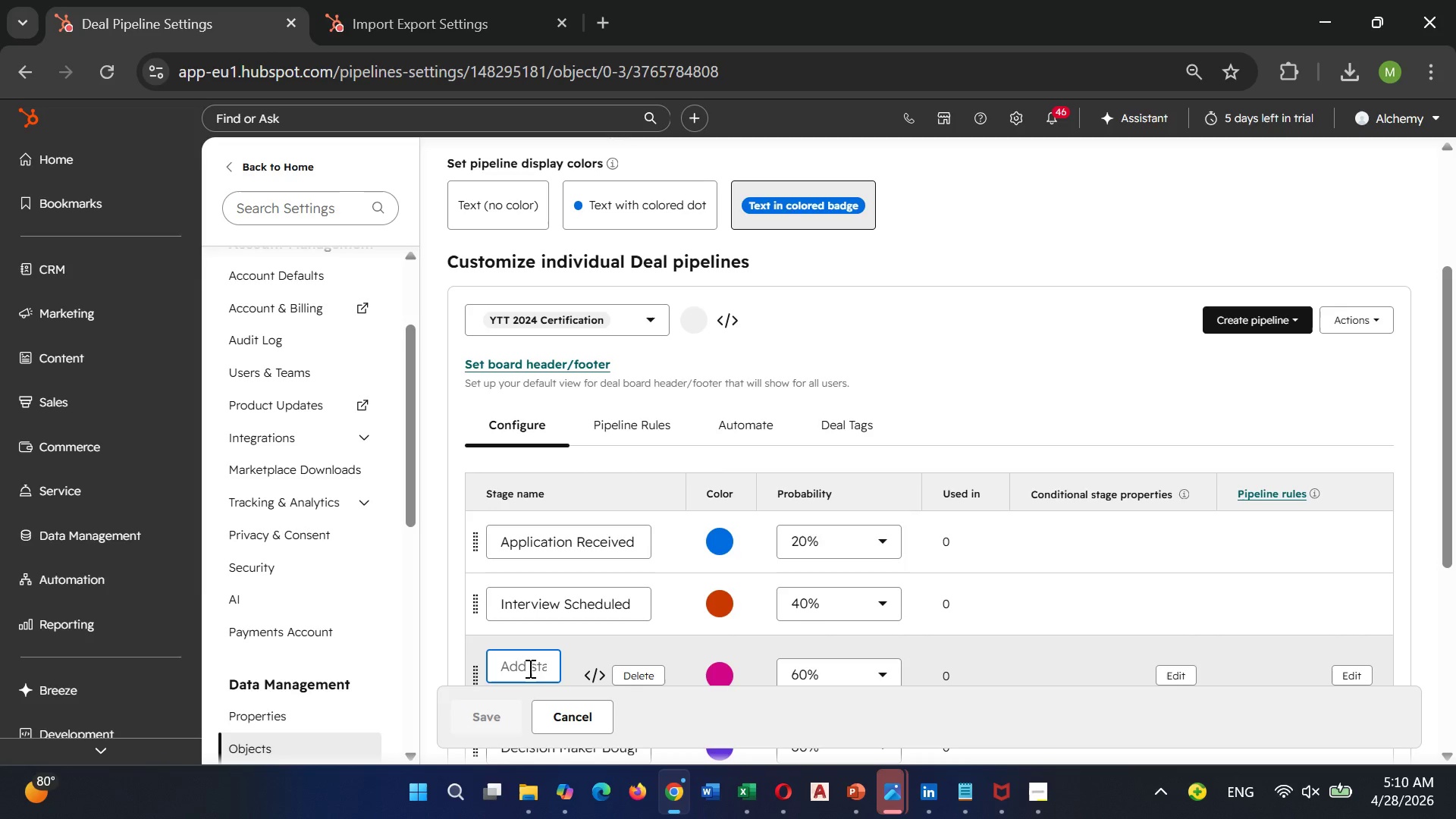 
type(Offer Exte)
 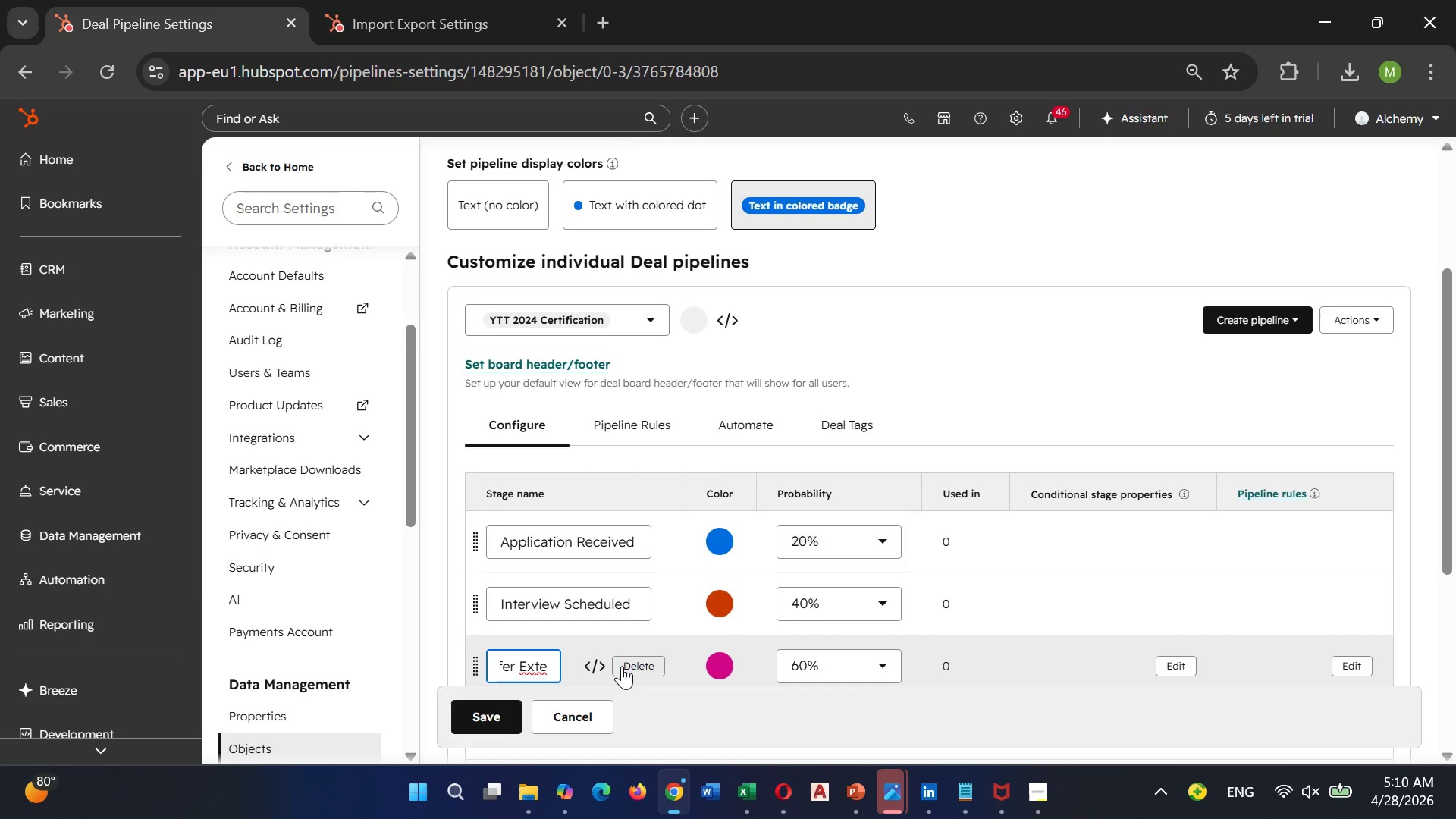 
type(nded)
 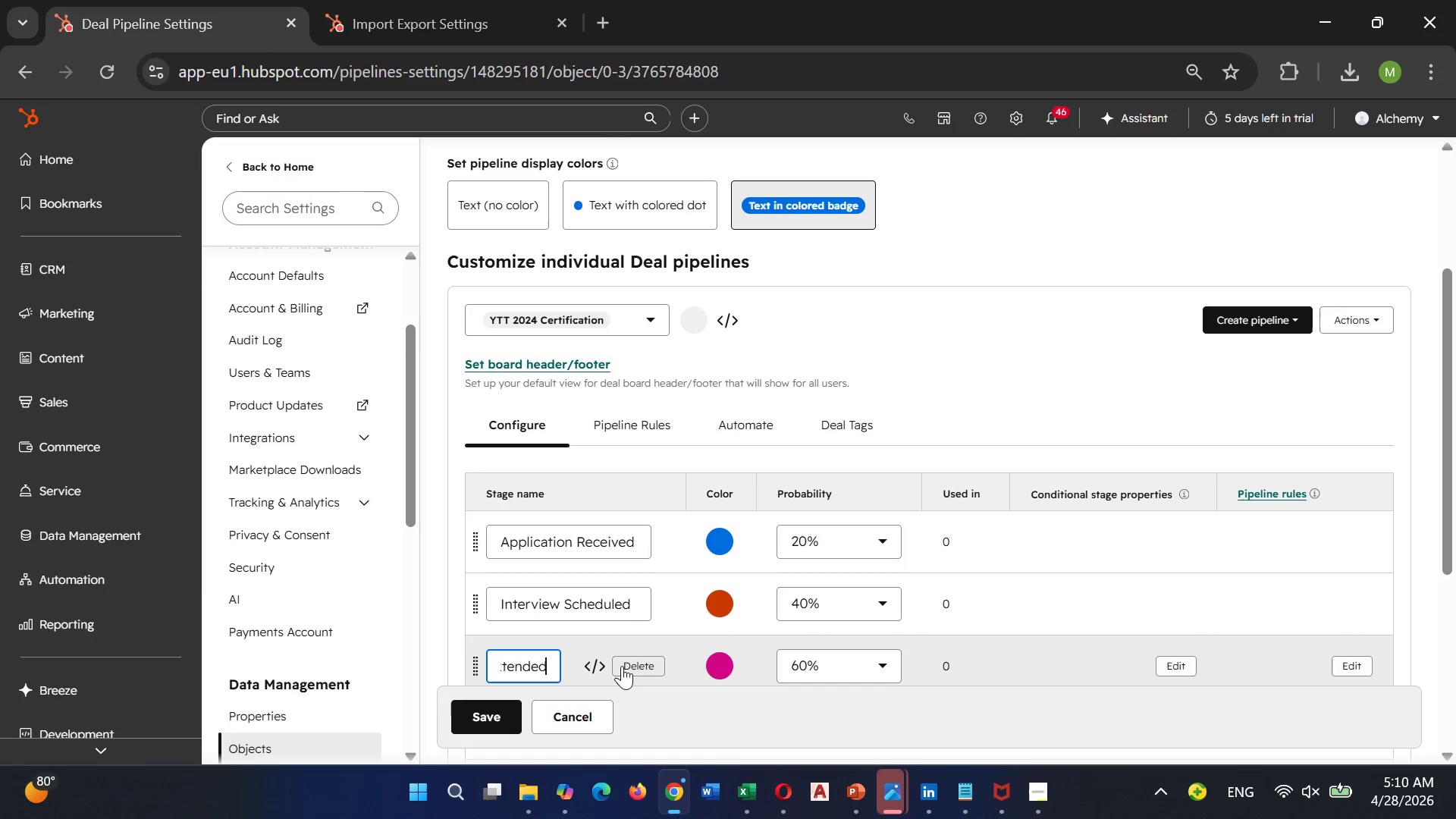 
scroll: coordinate [637, 540], scroll_direction: down, amount: 2.0
 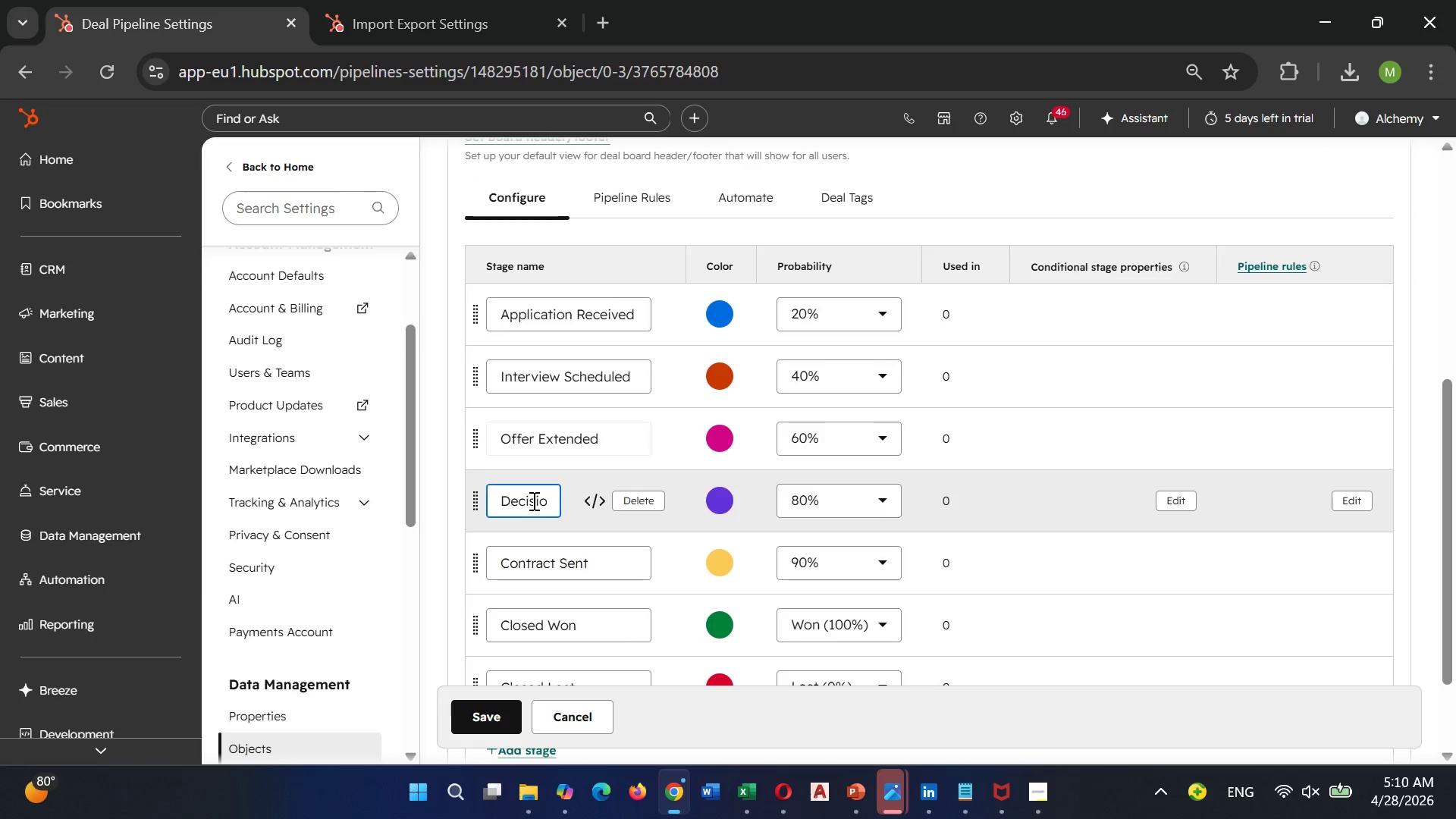 
left_click([532, 500])
 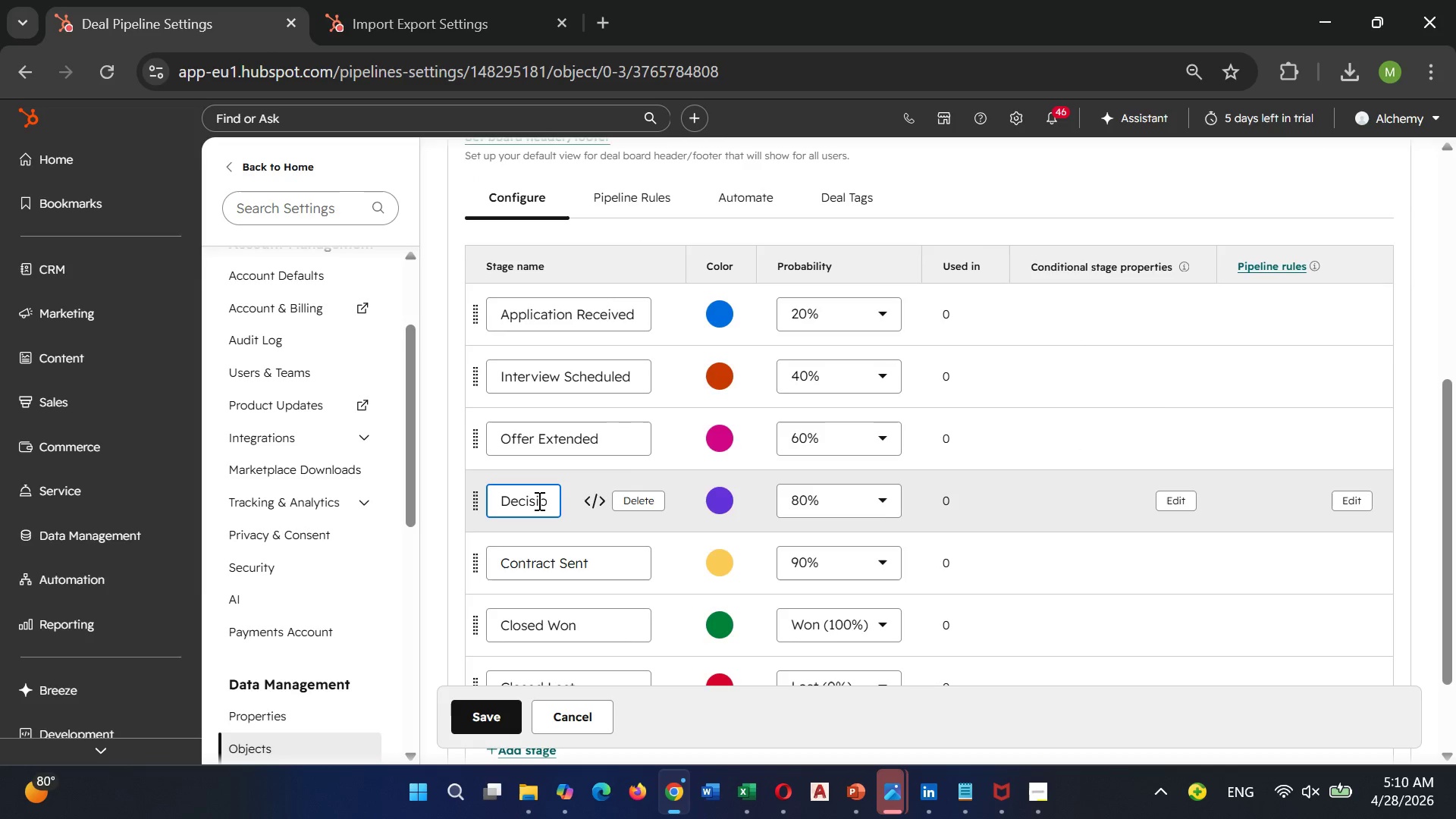 
hold_key(key=ArrowRight, duration=0.98)
 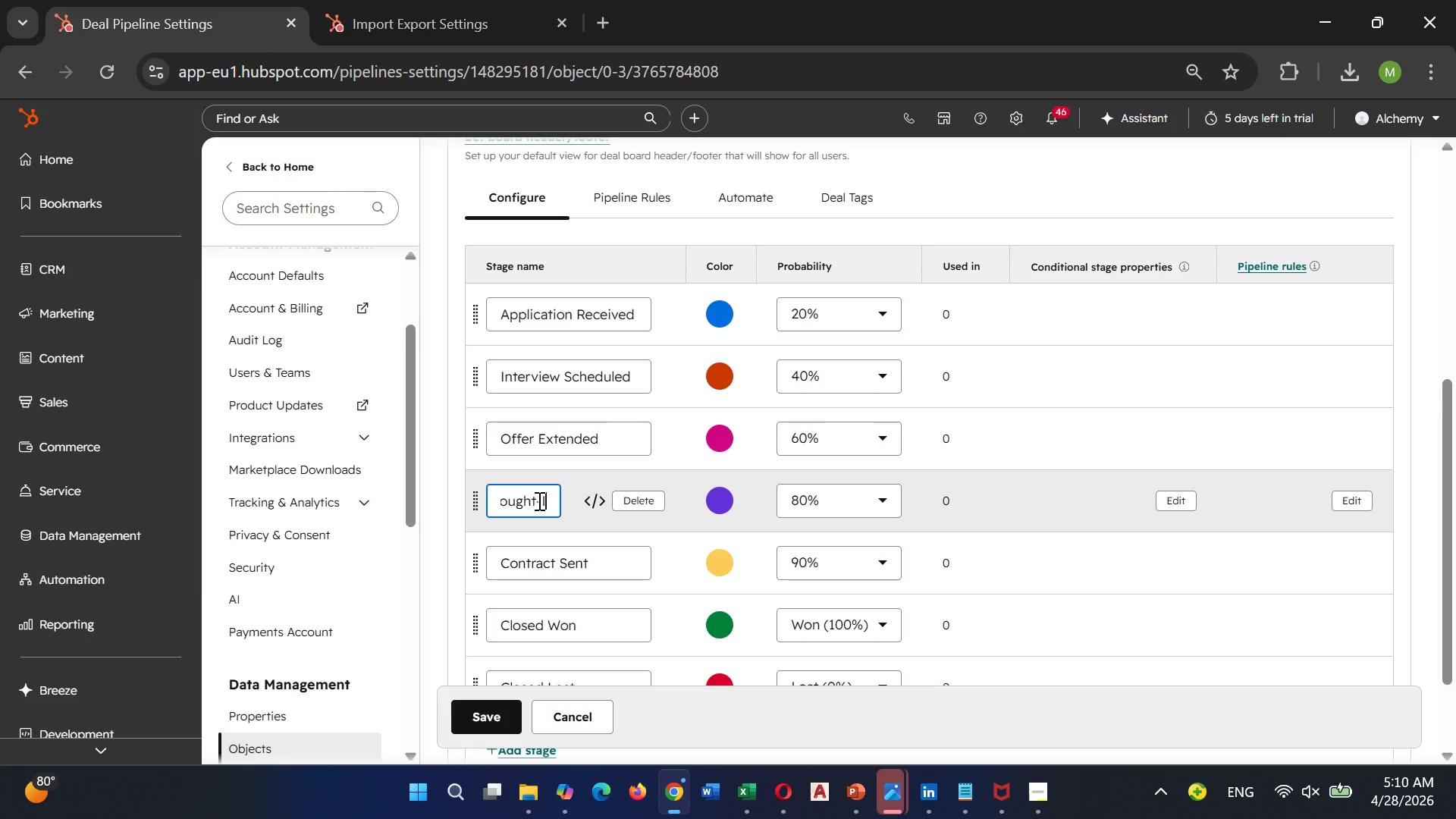 
hold_key(key=ArrowRight, duration=0.95)
 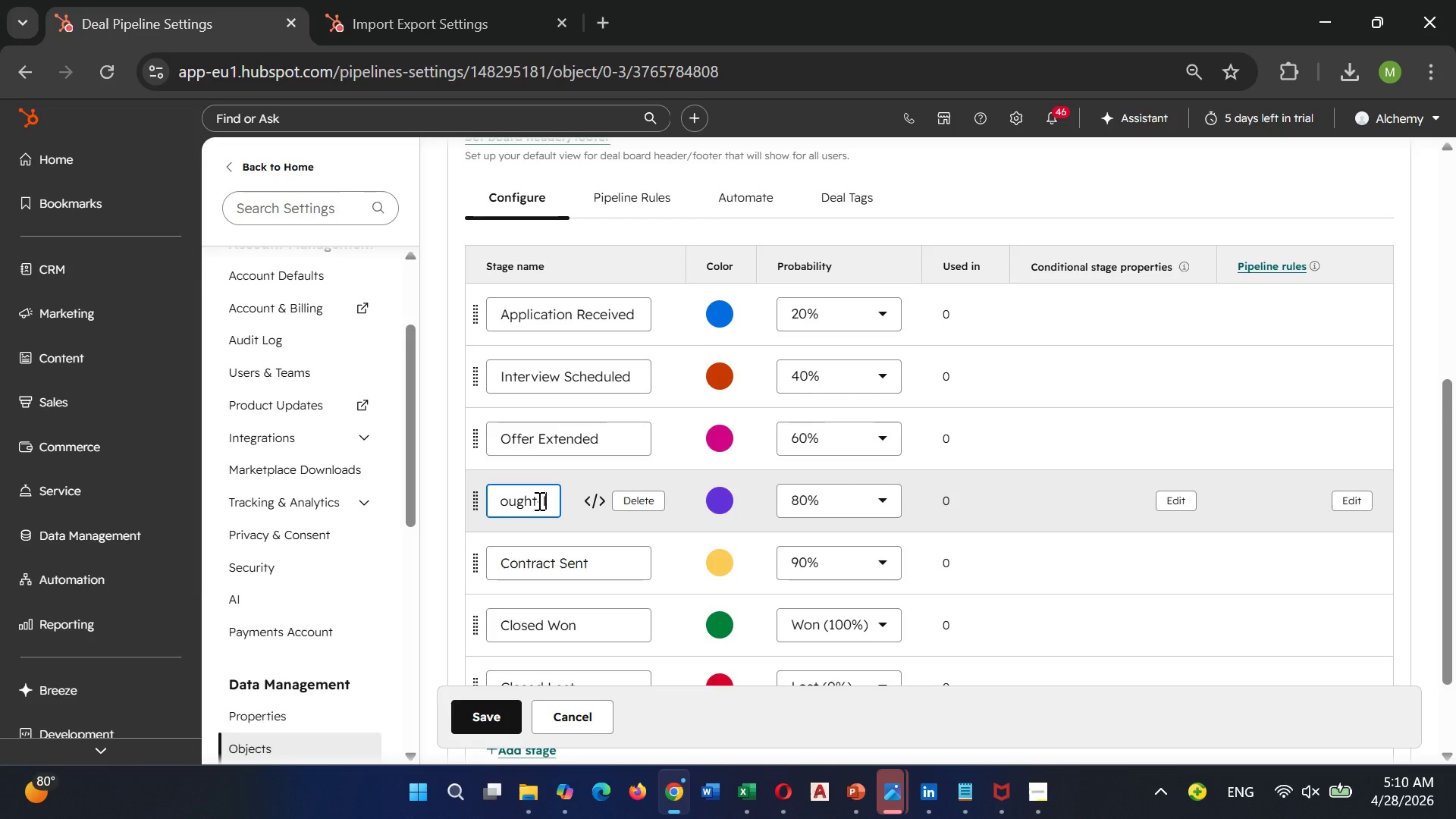 
hold_key(key=Backspace, duration=1.5)
 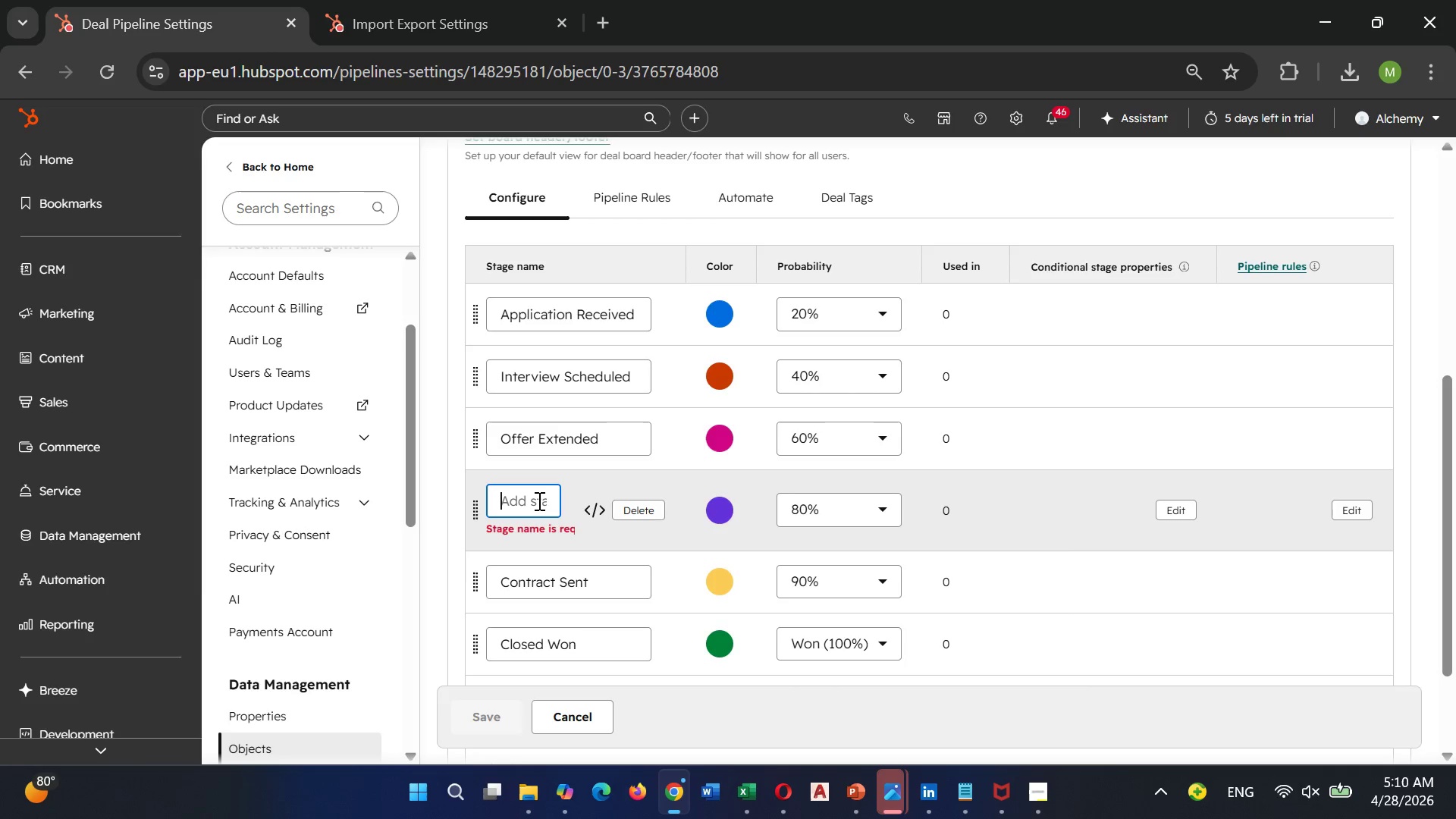 
wait(10.69)
 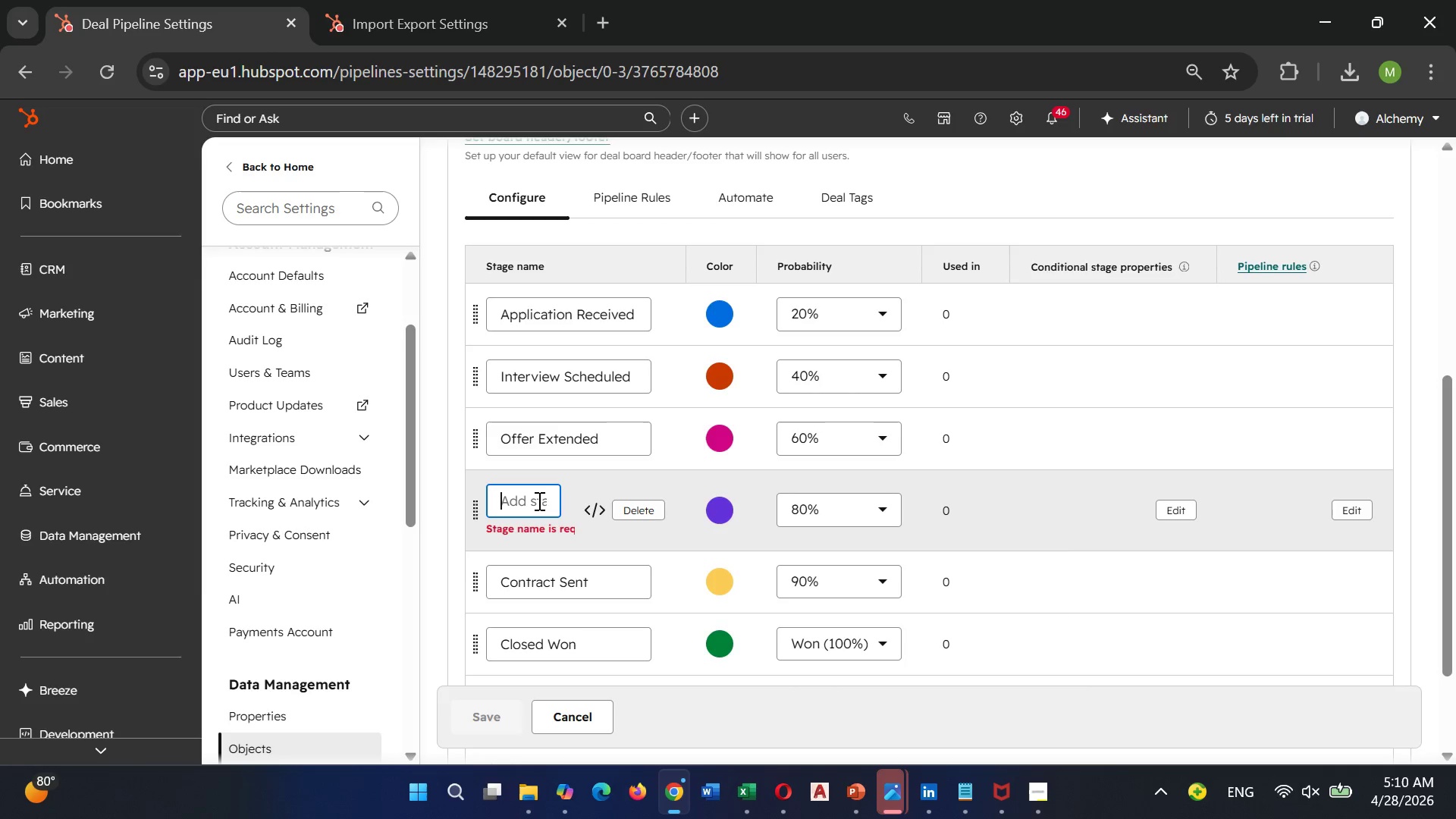 
type(Deposit)
 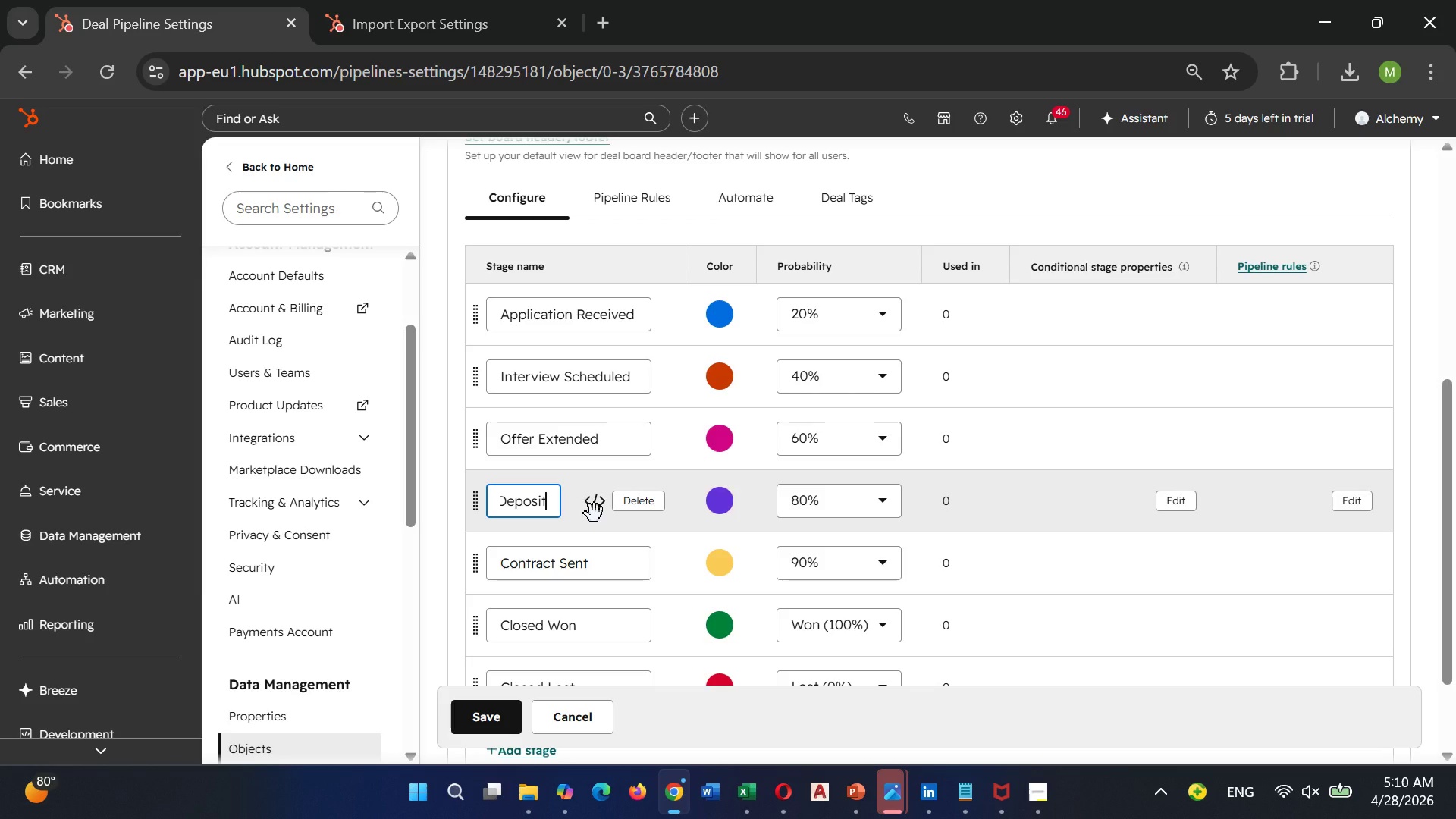 
type( Paid)
 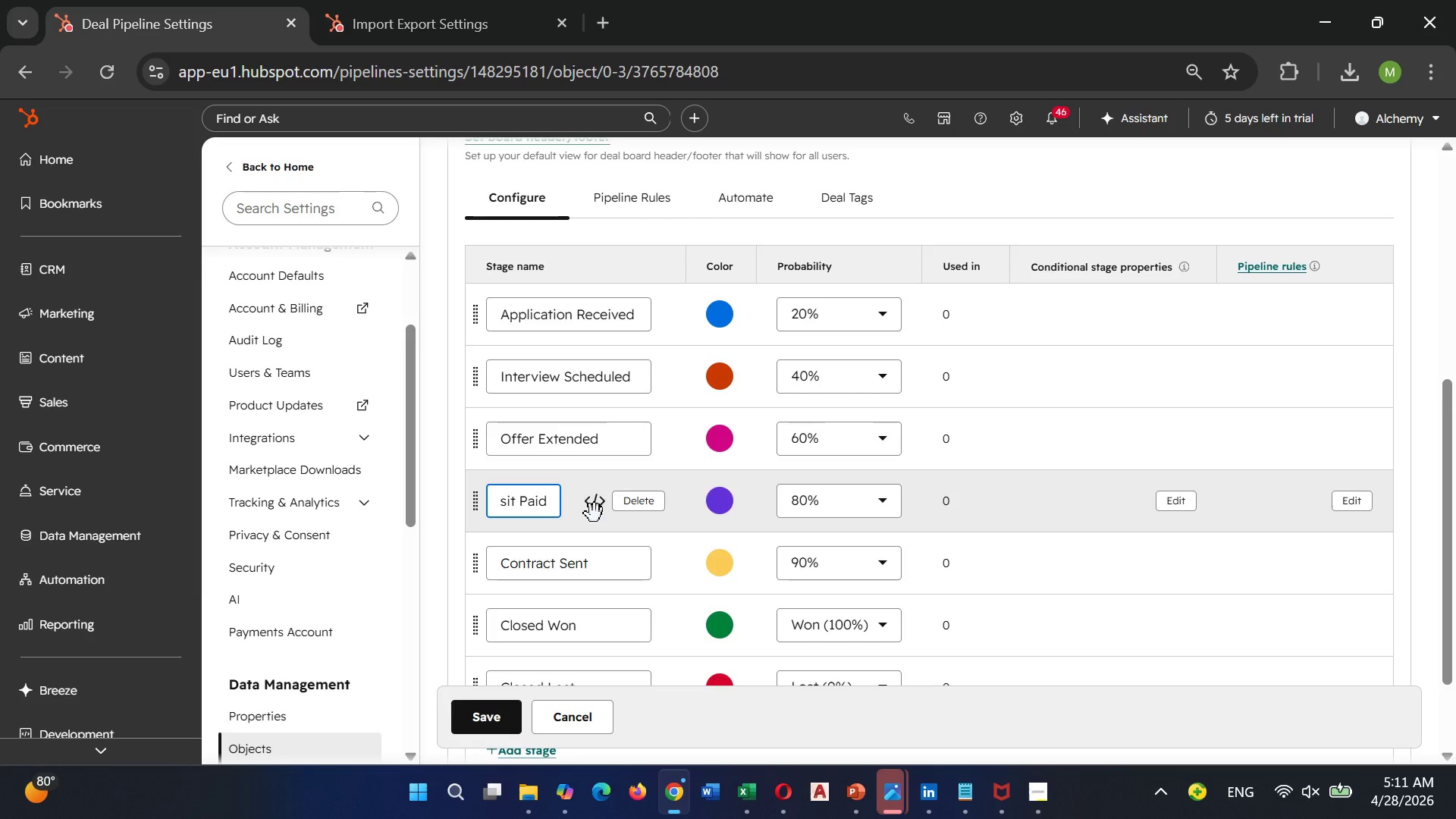 
mouse_move([810, 490])
 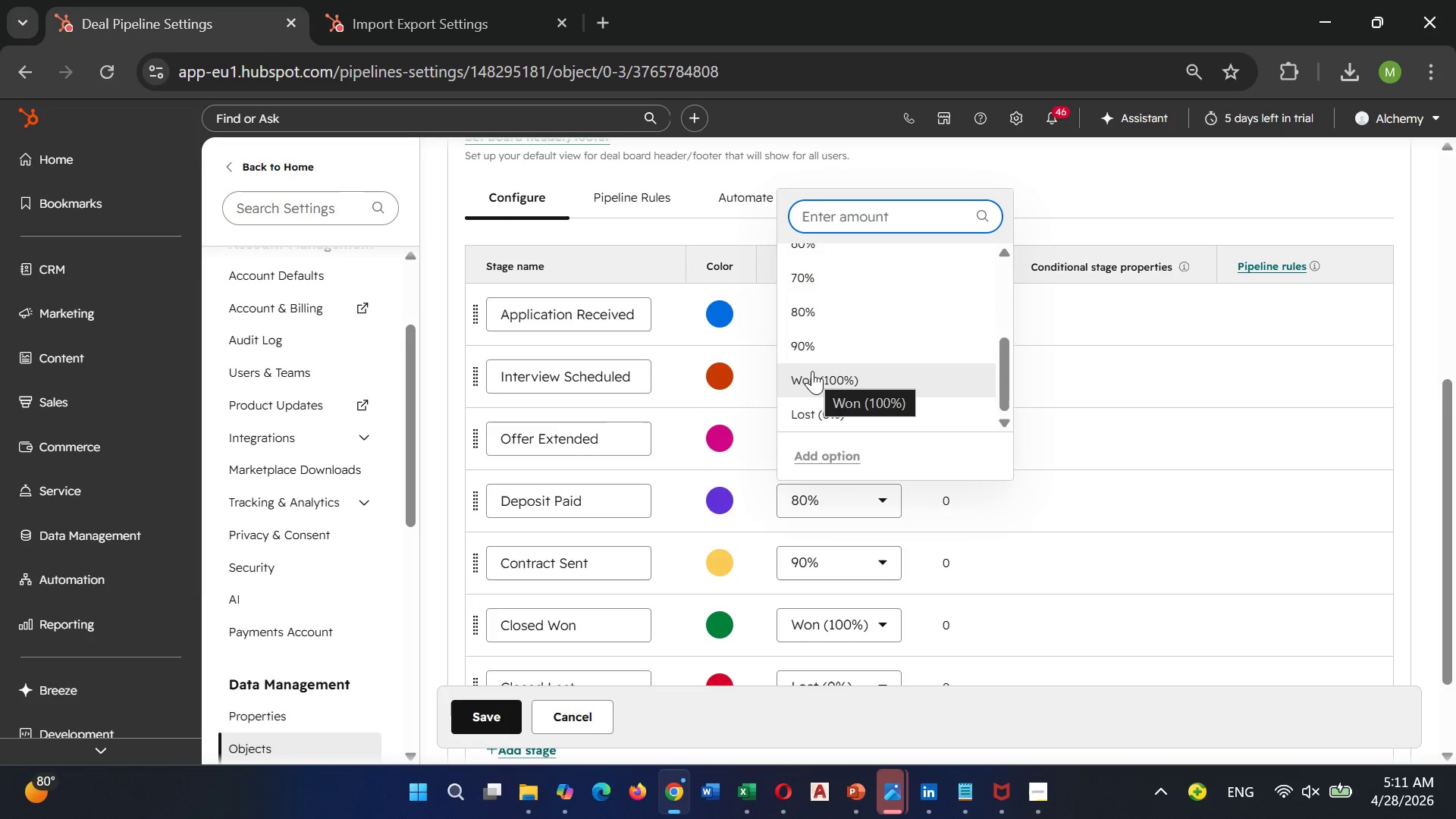 
left_click([812, 371])
 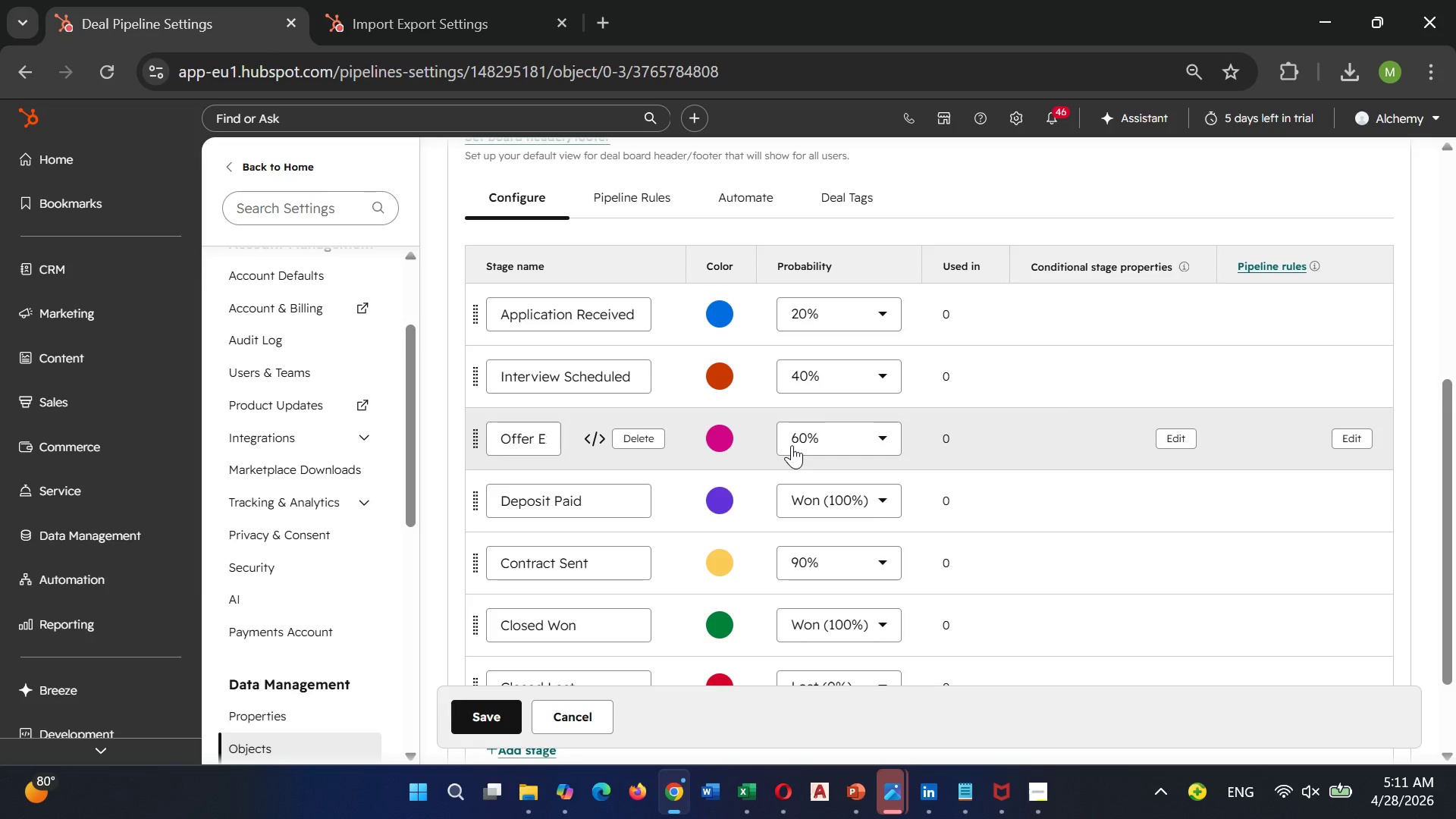 
wait(6.05)
 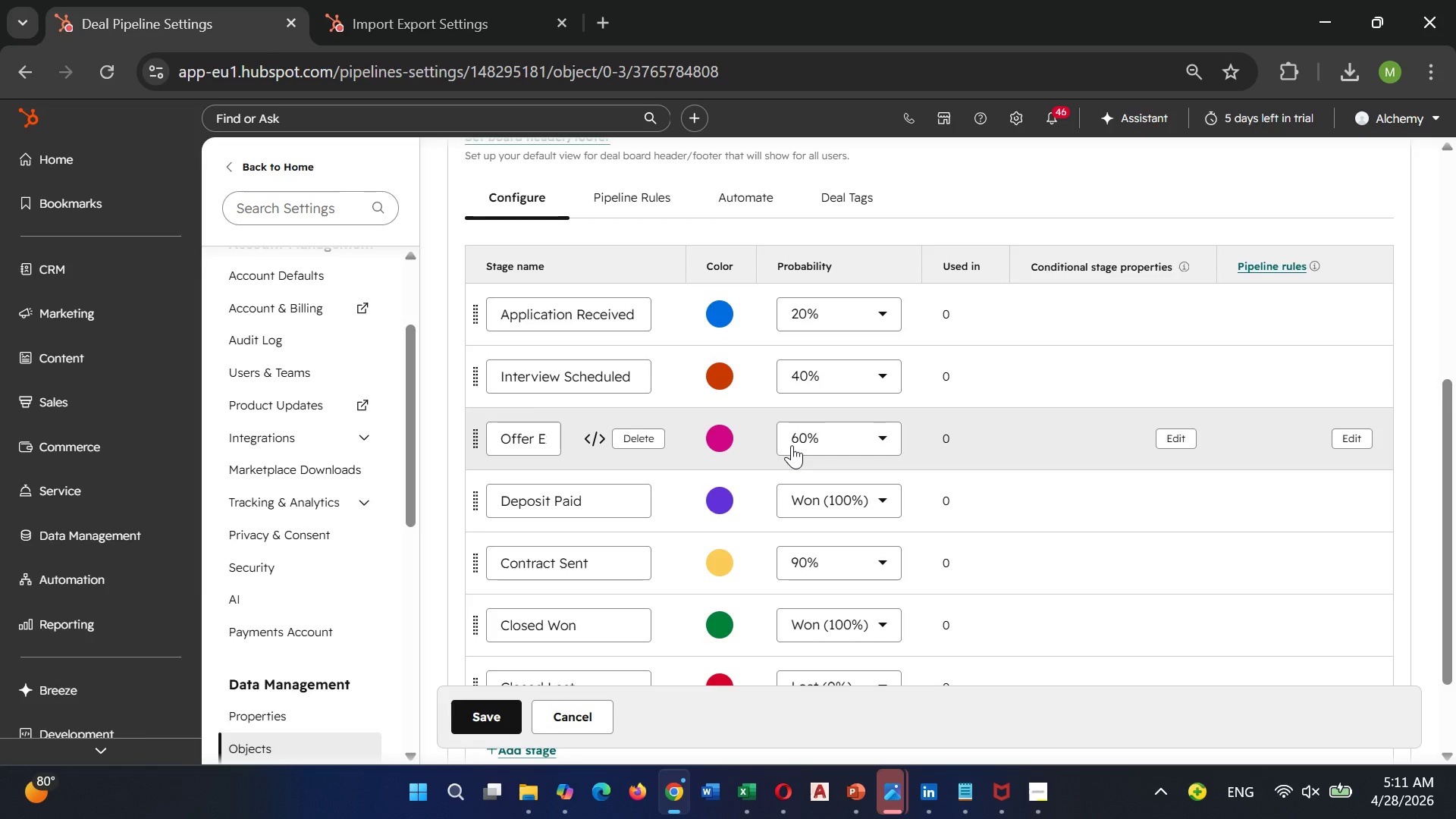 
left_click([811, 422])
 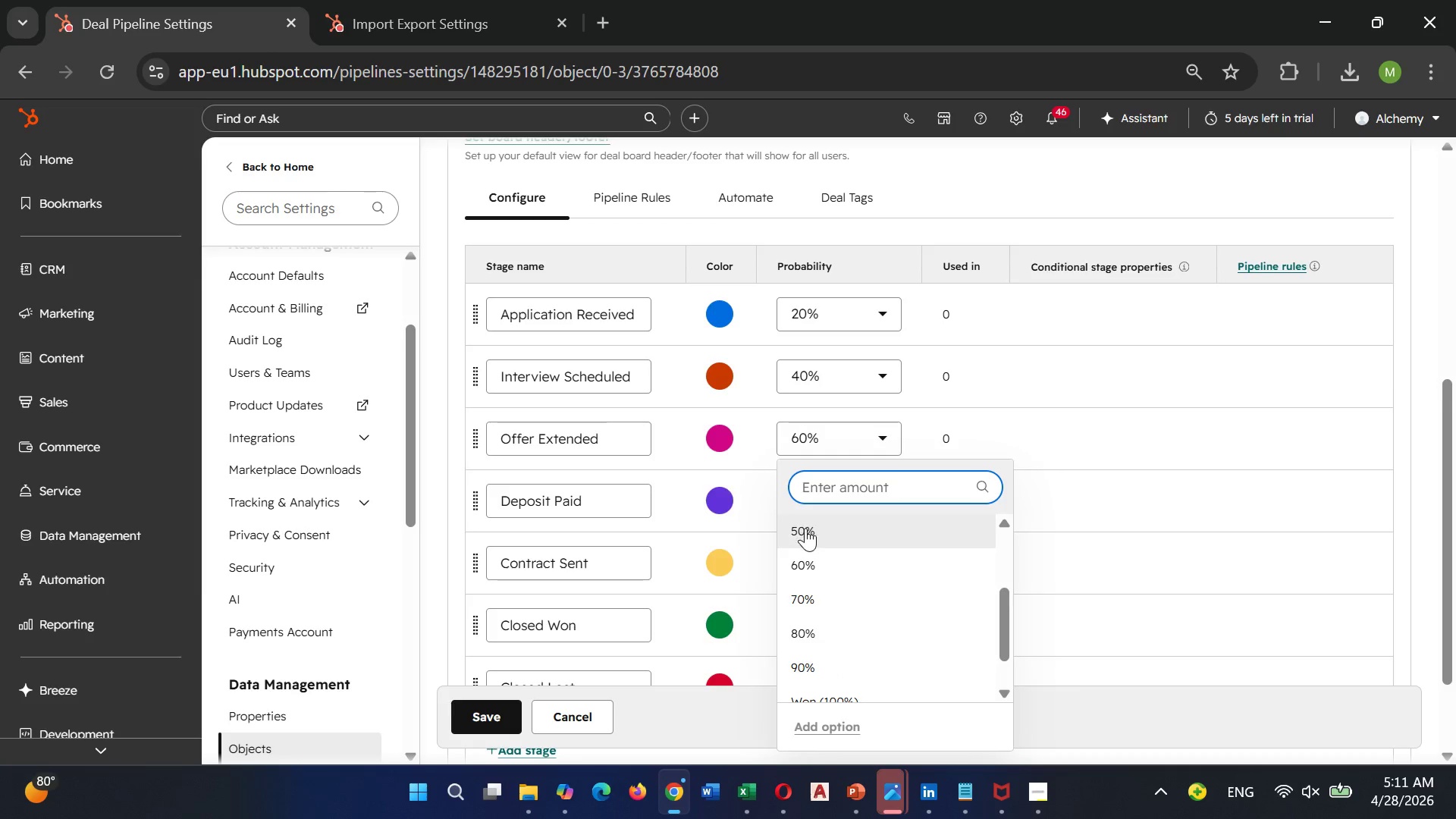 
left_click([806, 529])
 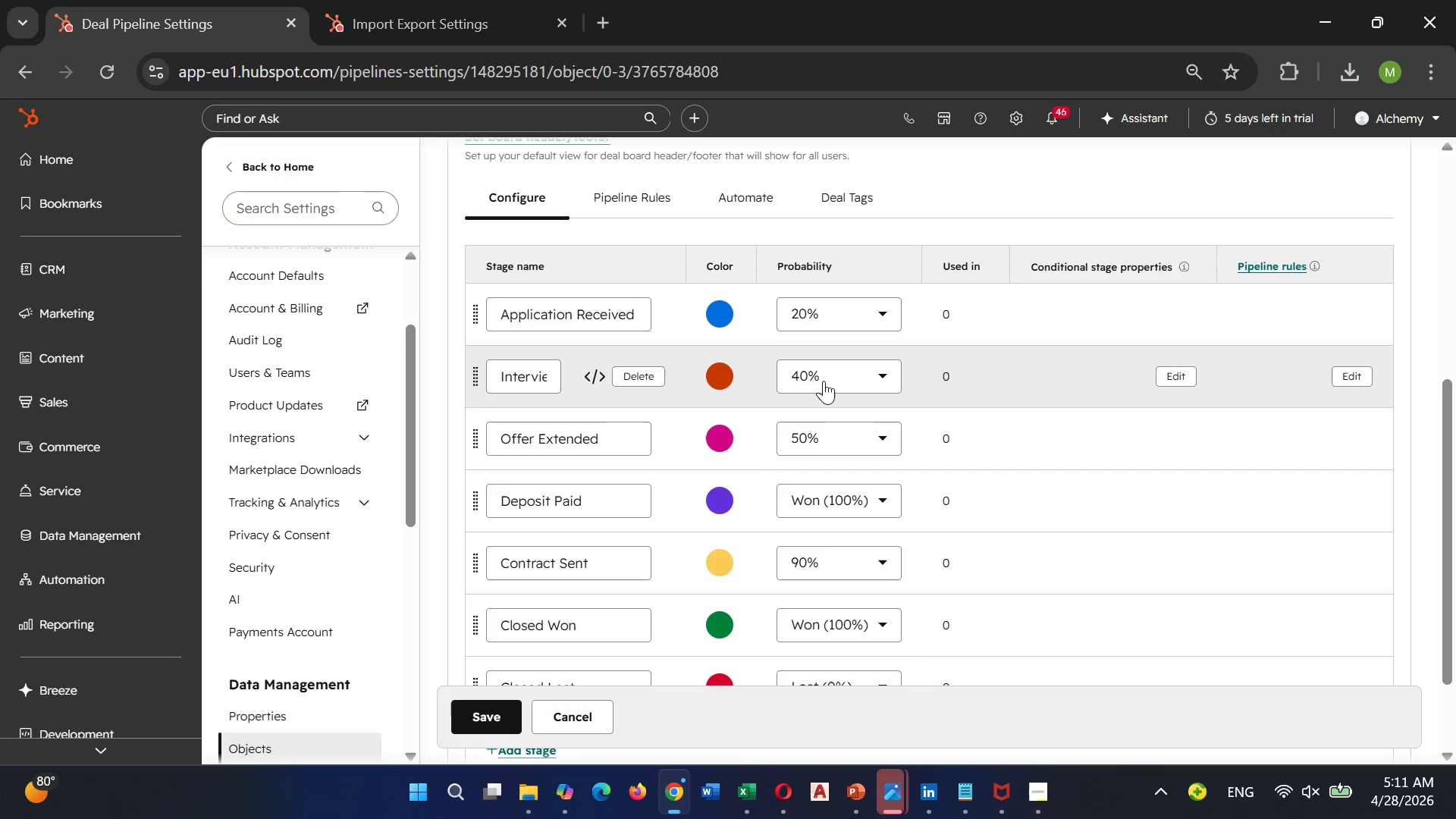 
left_click([824, 381])
 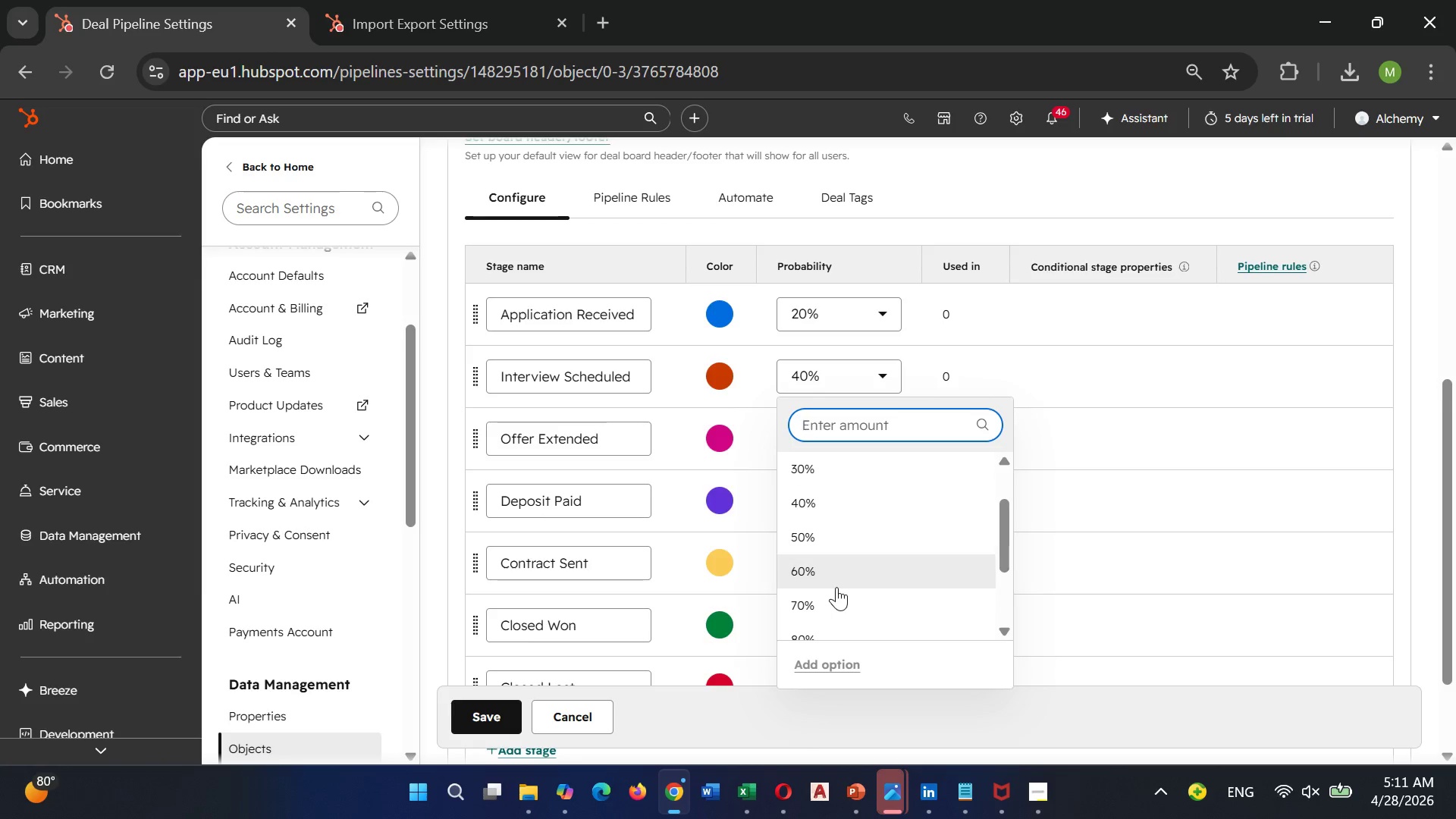 
scroll: coordinate [814, 508], scroll_direction: up, amount: 2.0
 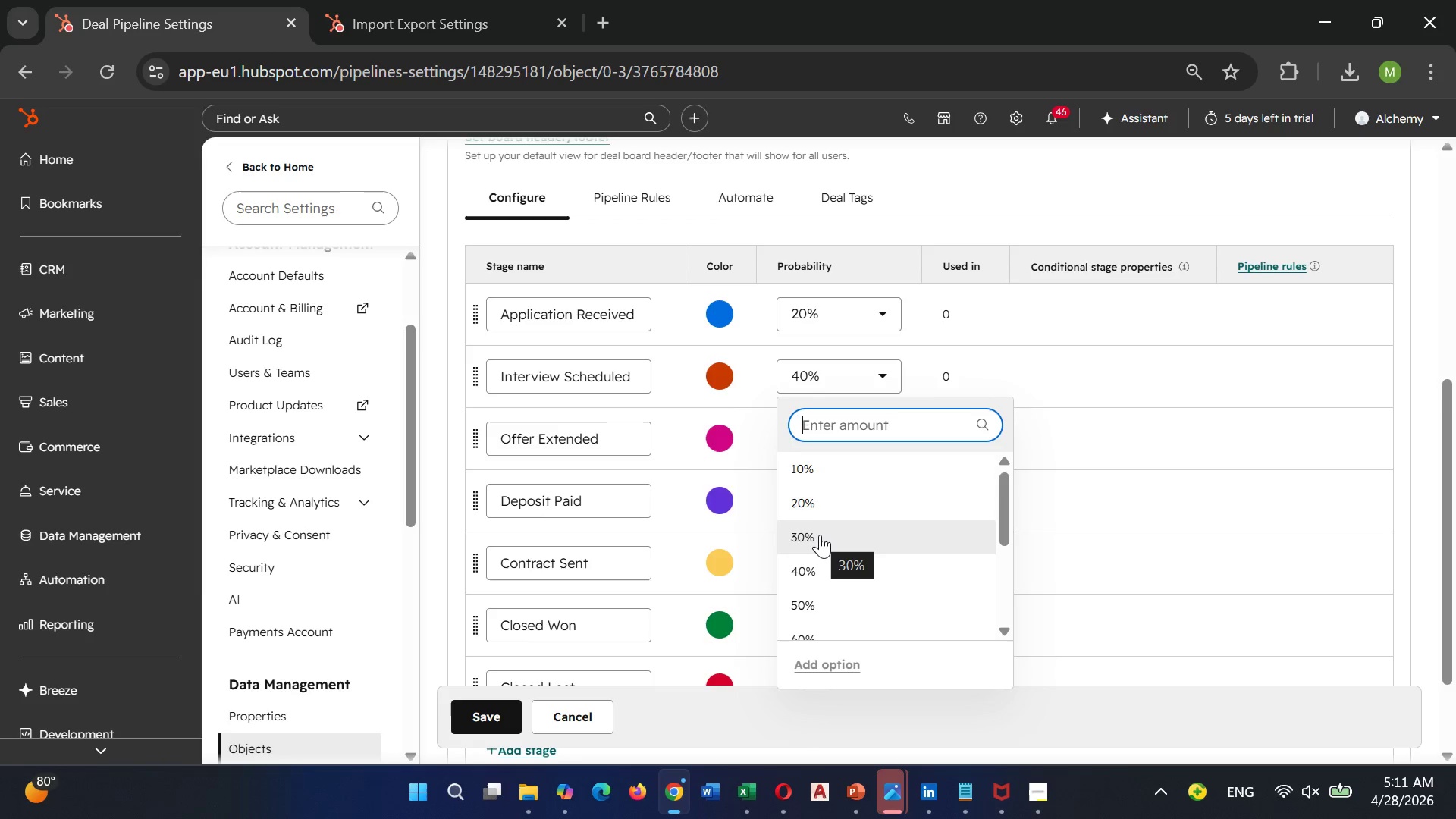 
wait(7.33)
 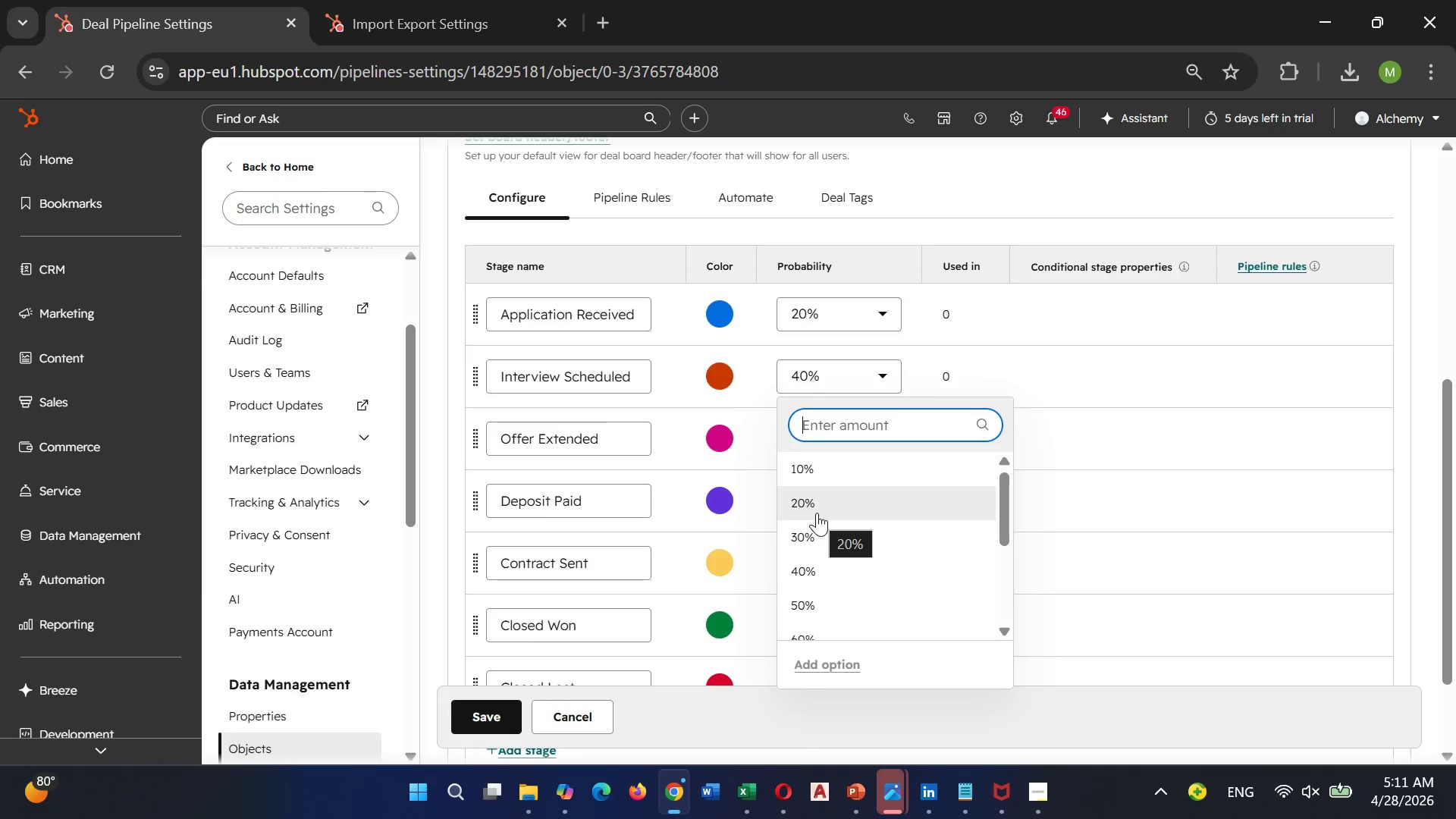 
left_click([814, 444])
 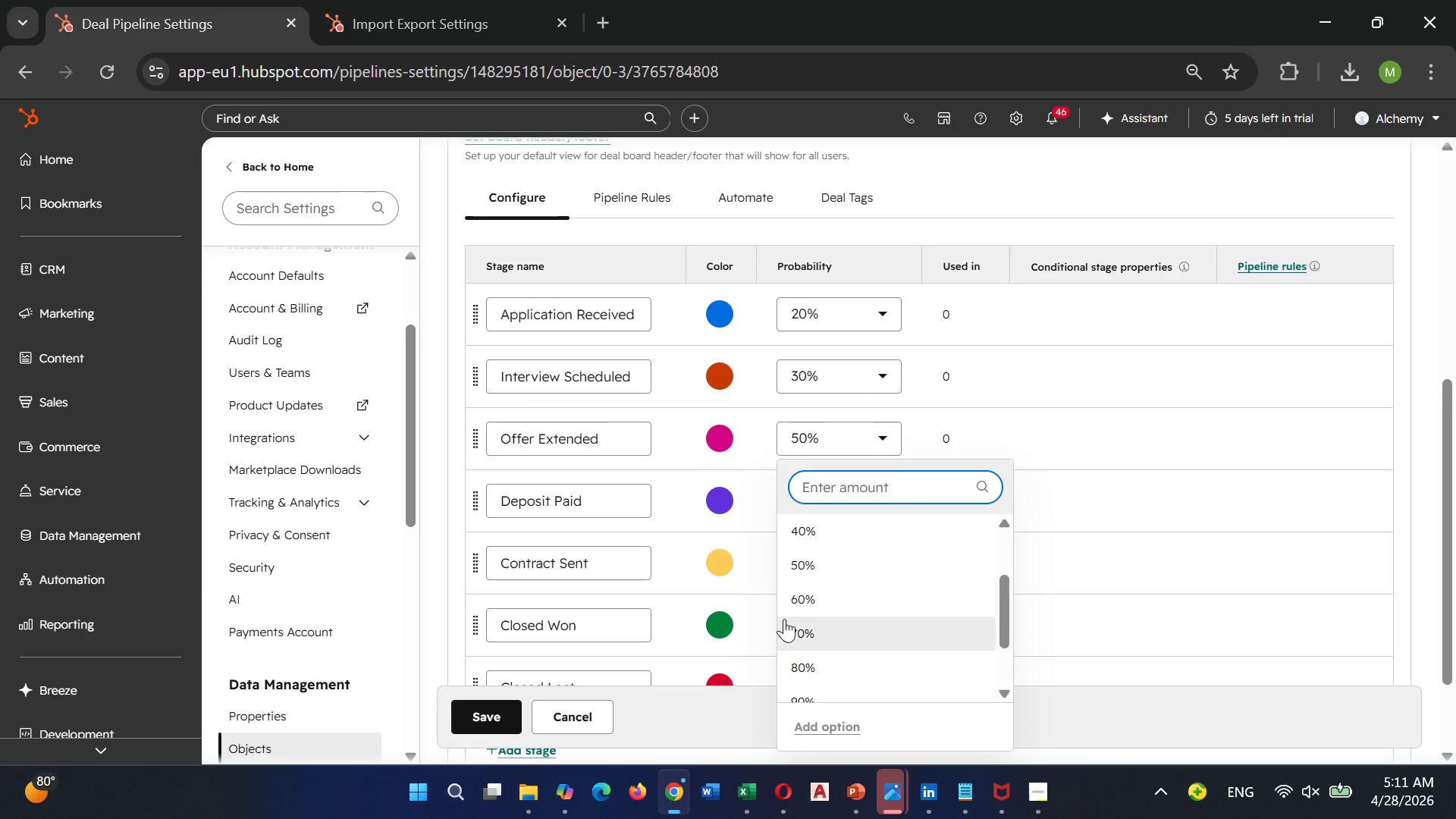 
scroll: coordinate [784, 623], scroll_direction: up, amount: 1.0
 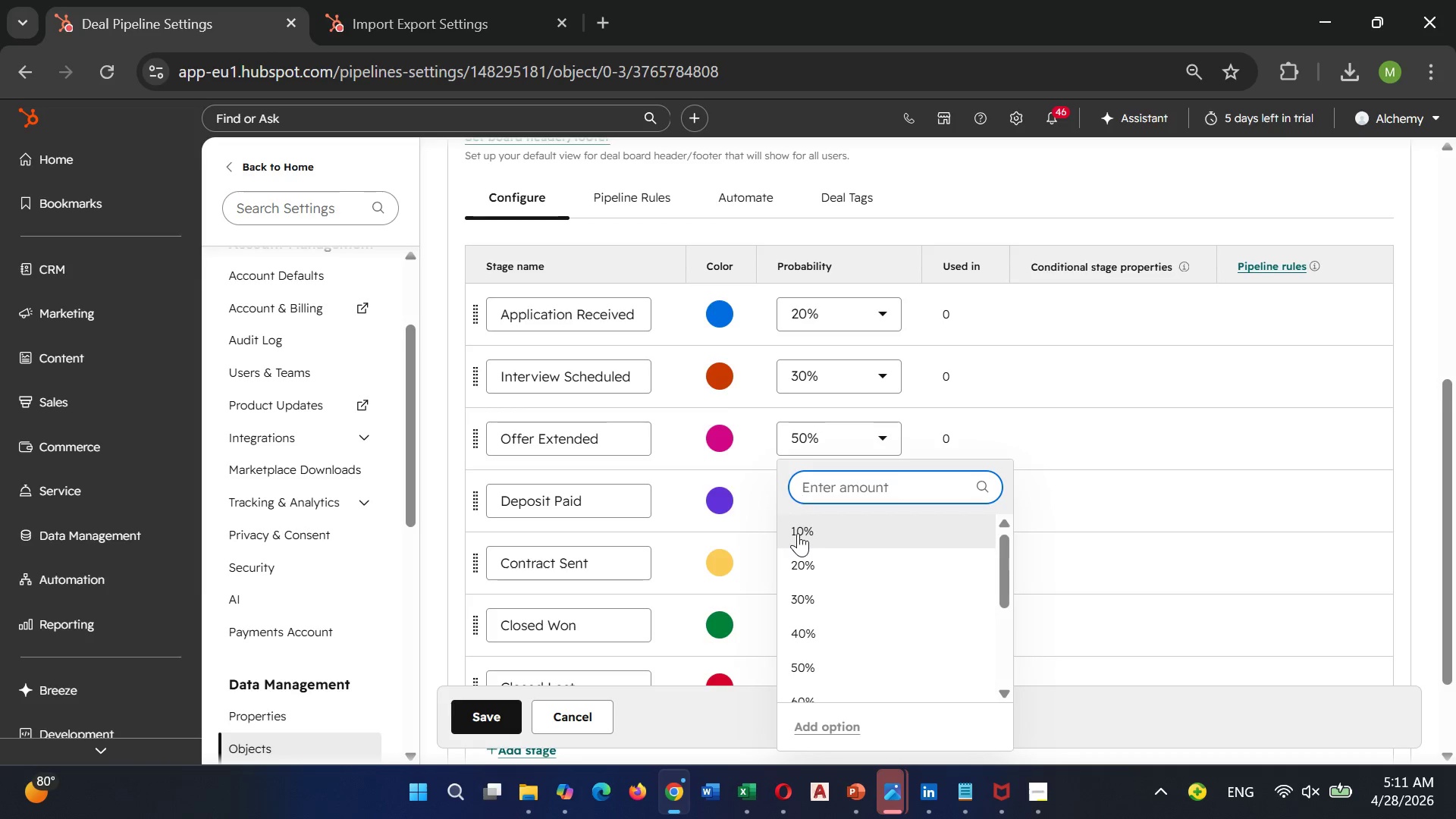 
left_click([798, 533])
 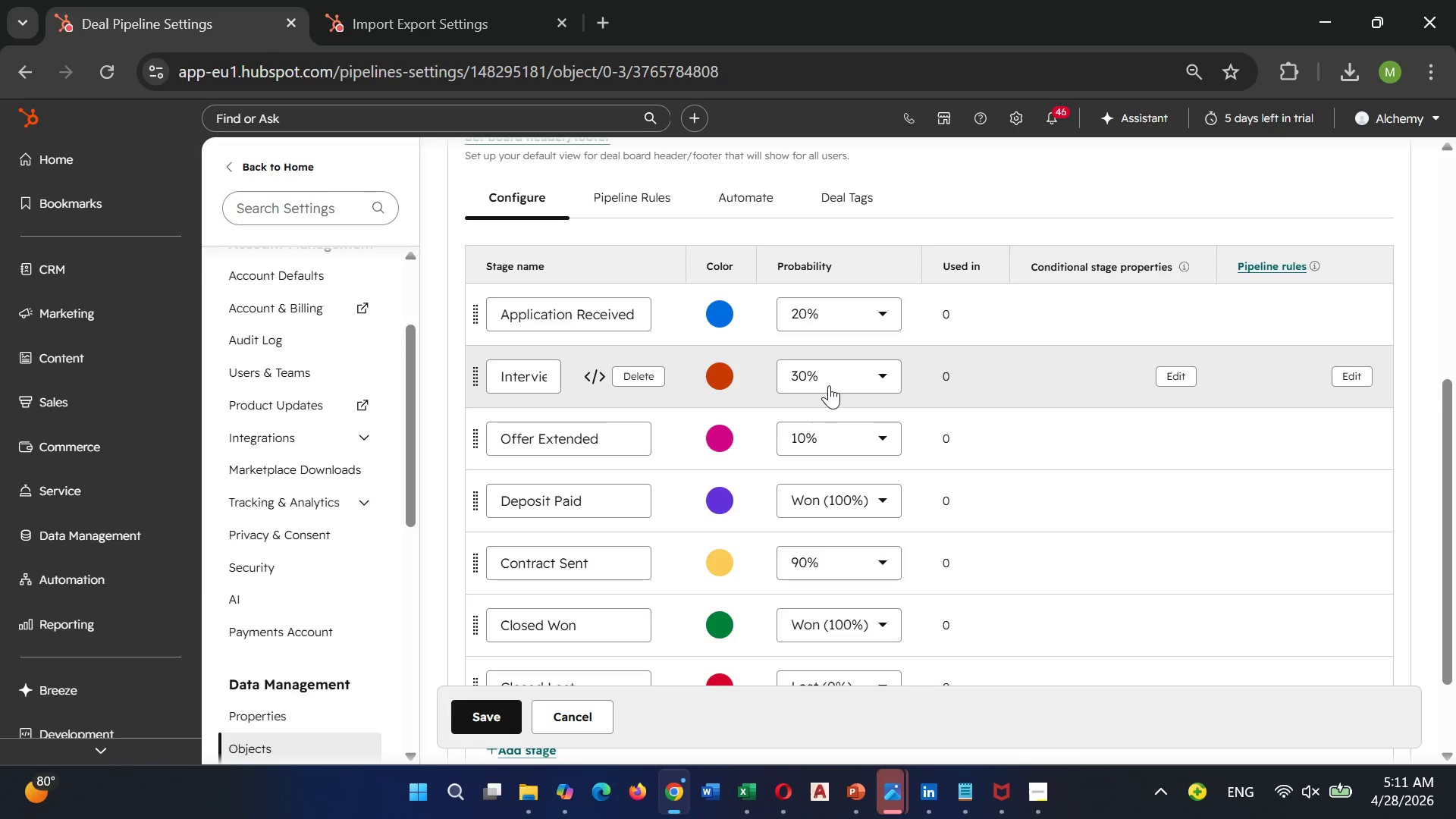 
left_click([829, 385])
 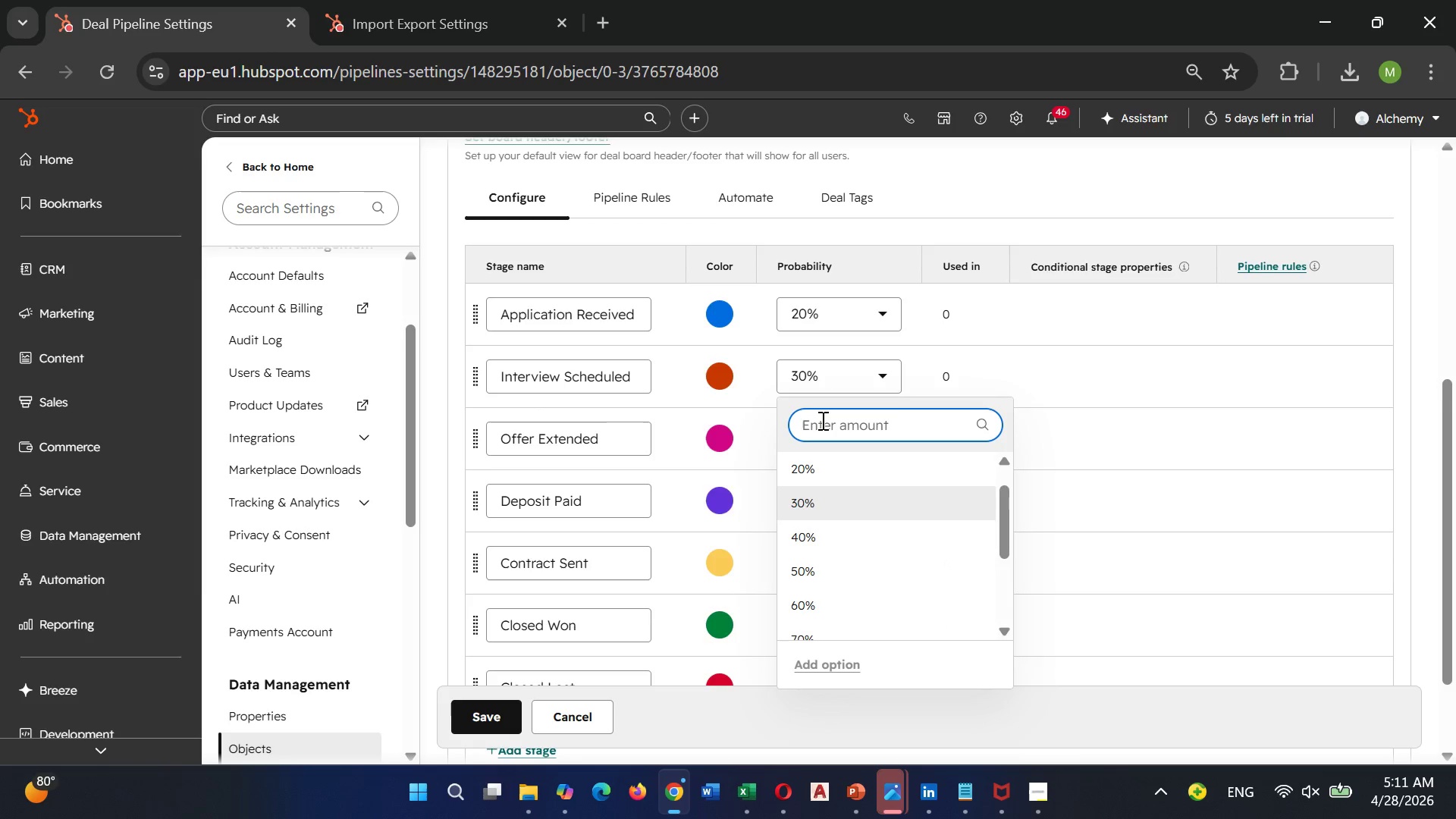 
type(25)
 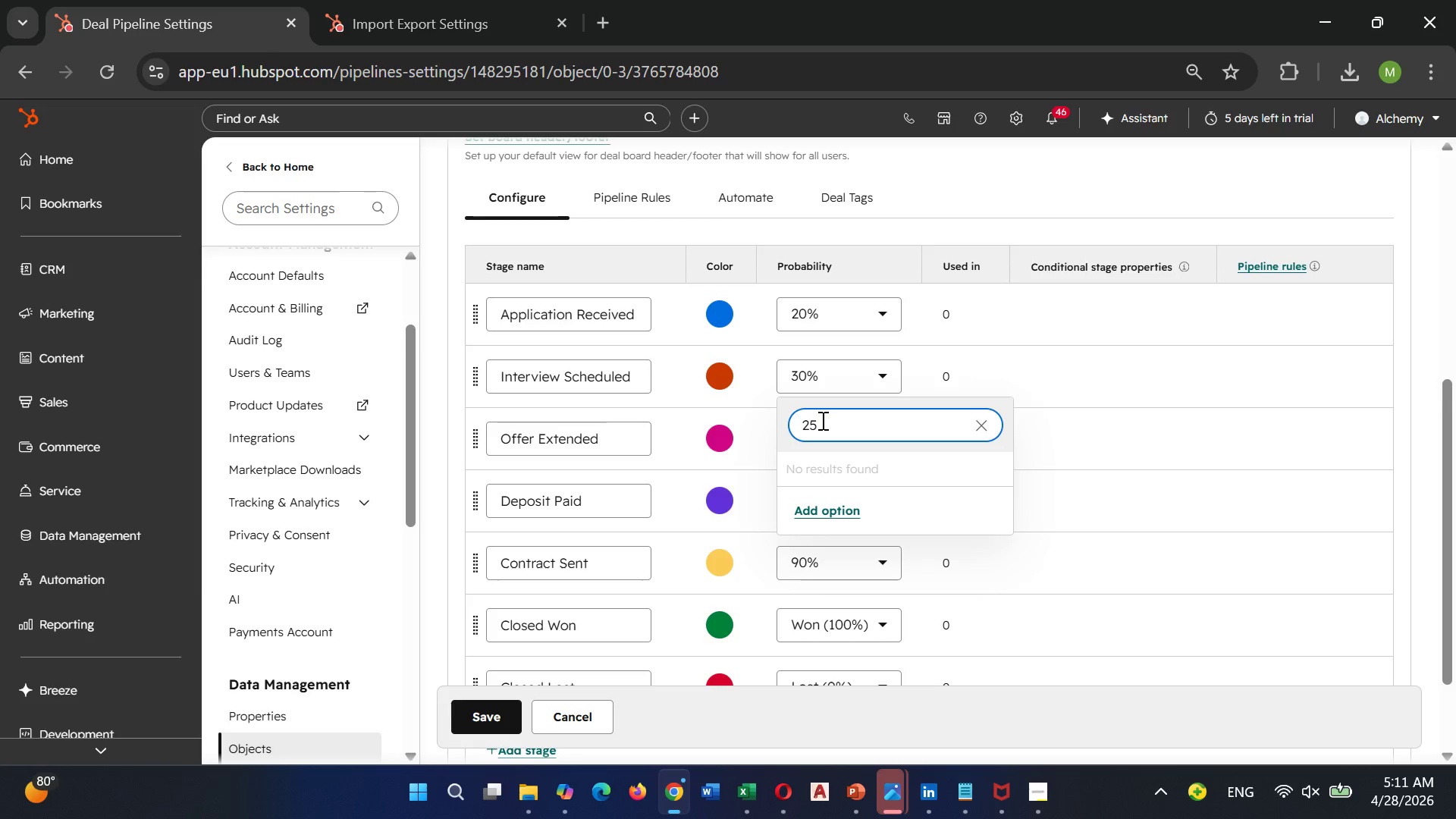 
mouse_move([823, 493])
 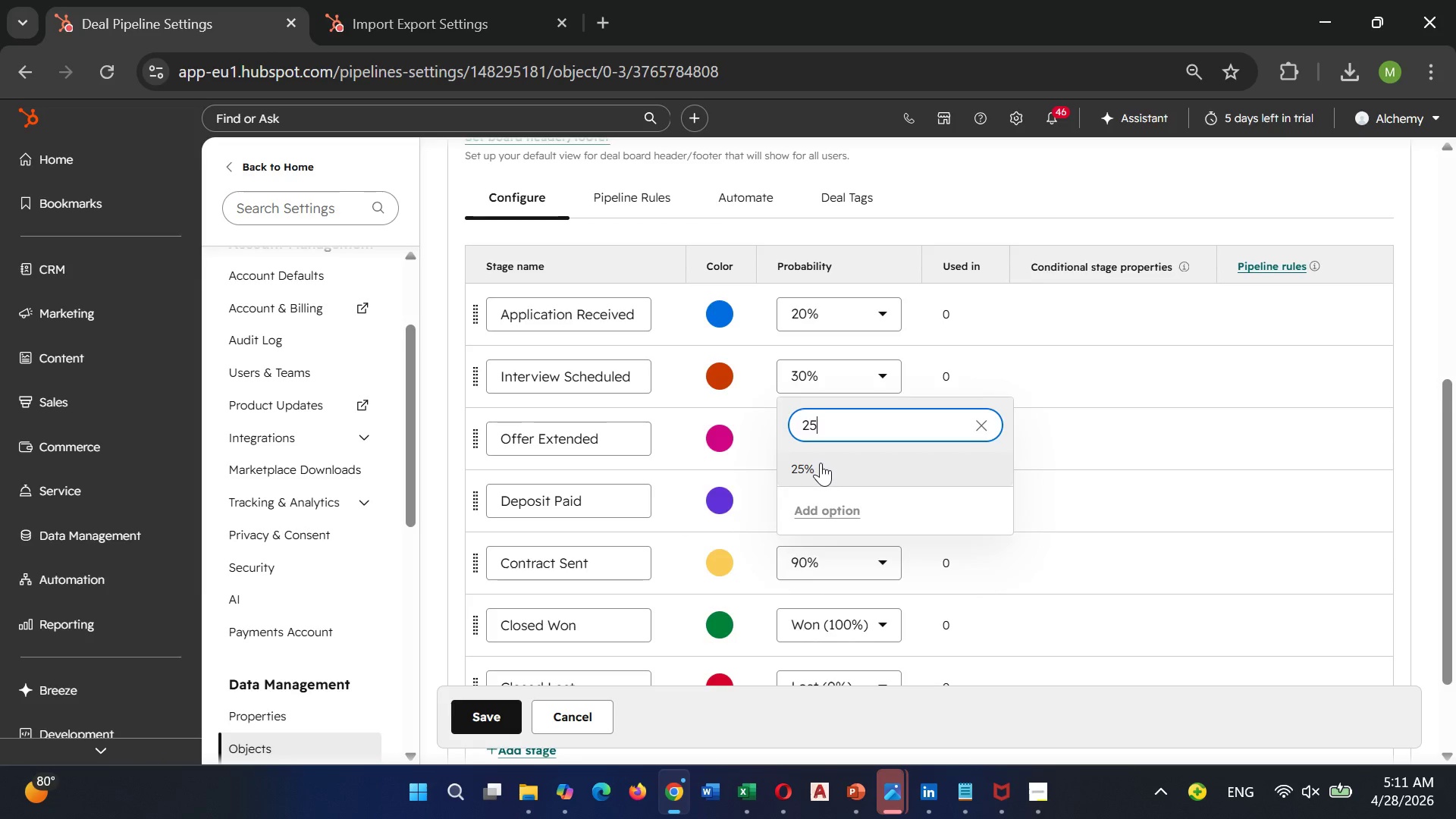 
left_click([821, 463])
 